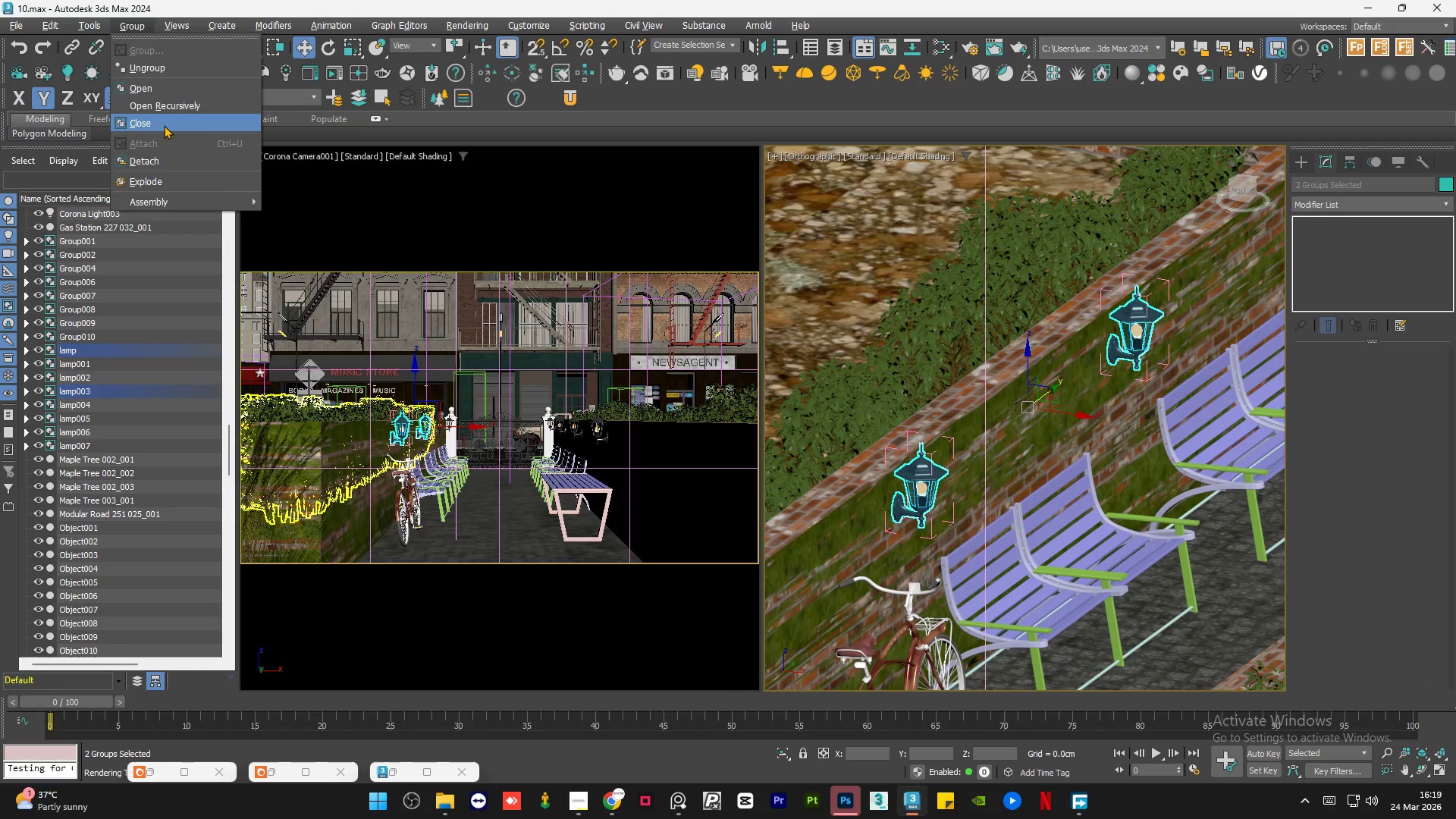 
left_click([164, 126])
 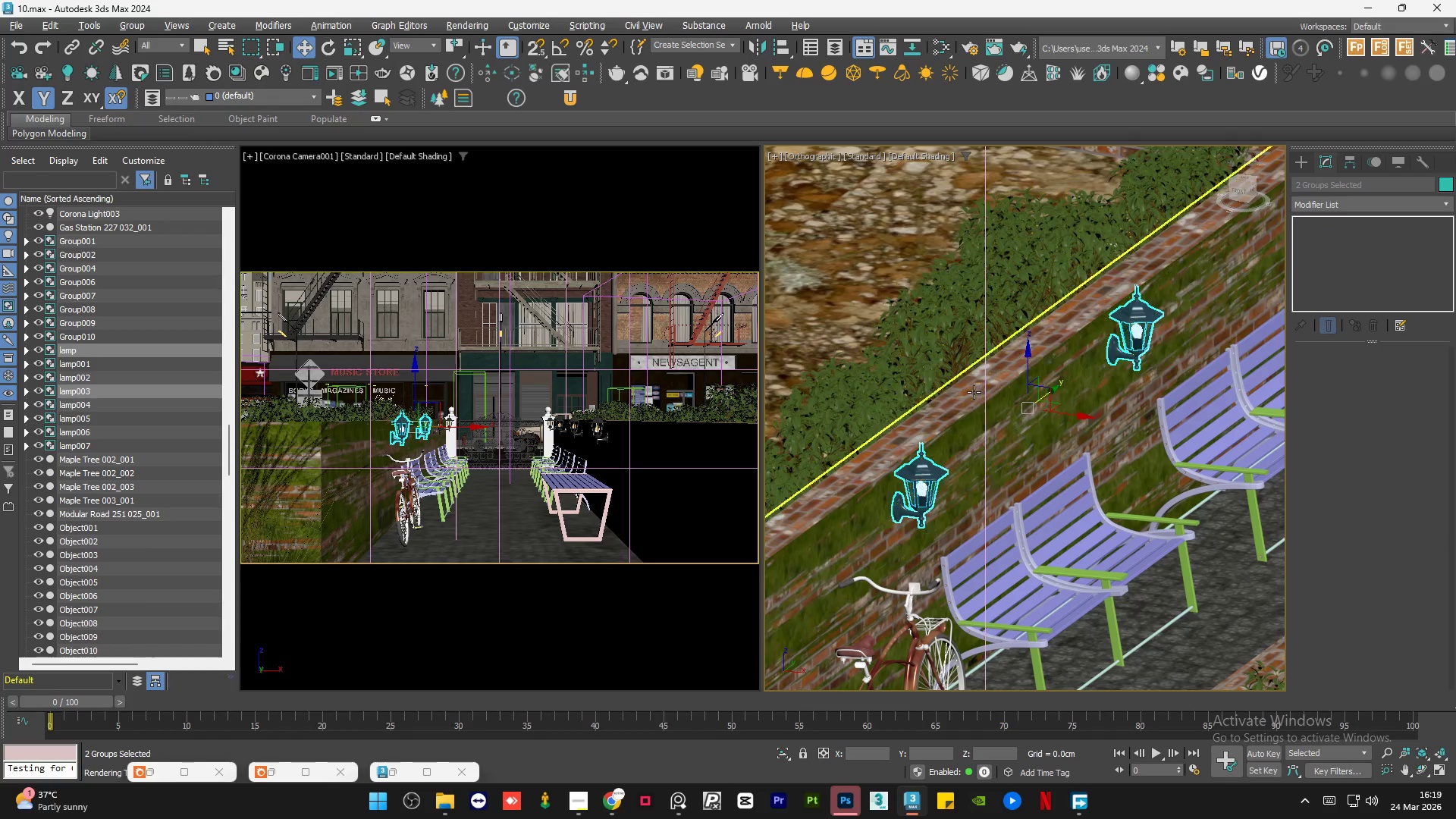 
left_click([921, 512])
 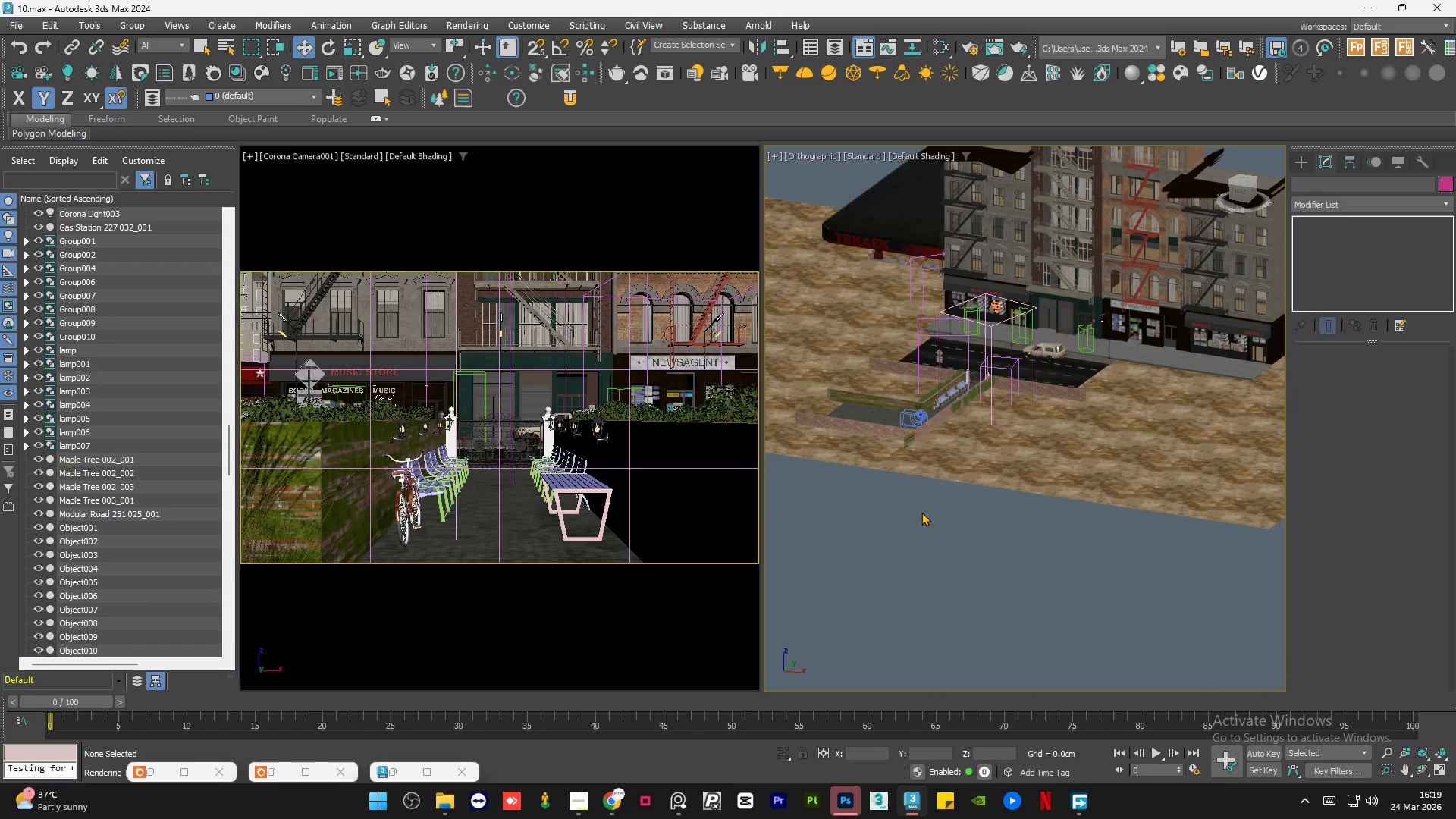 
scroll: coordinate [937, 391], scroll_direction: down, amount: 9.0
 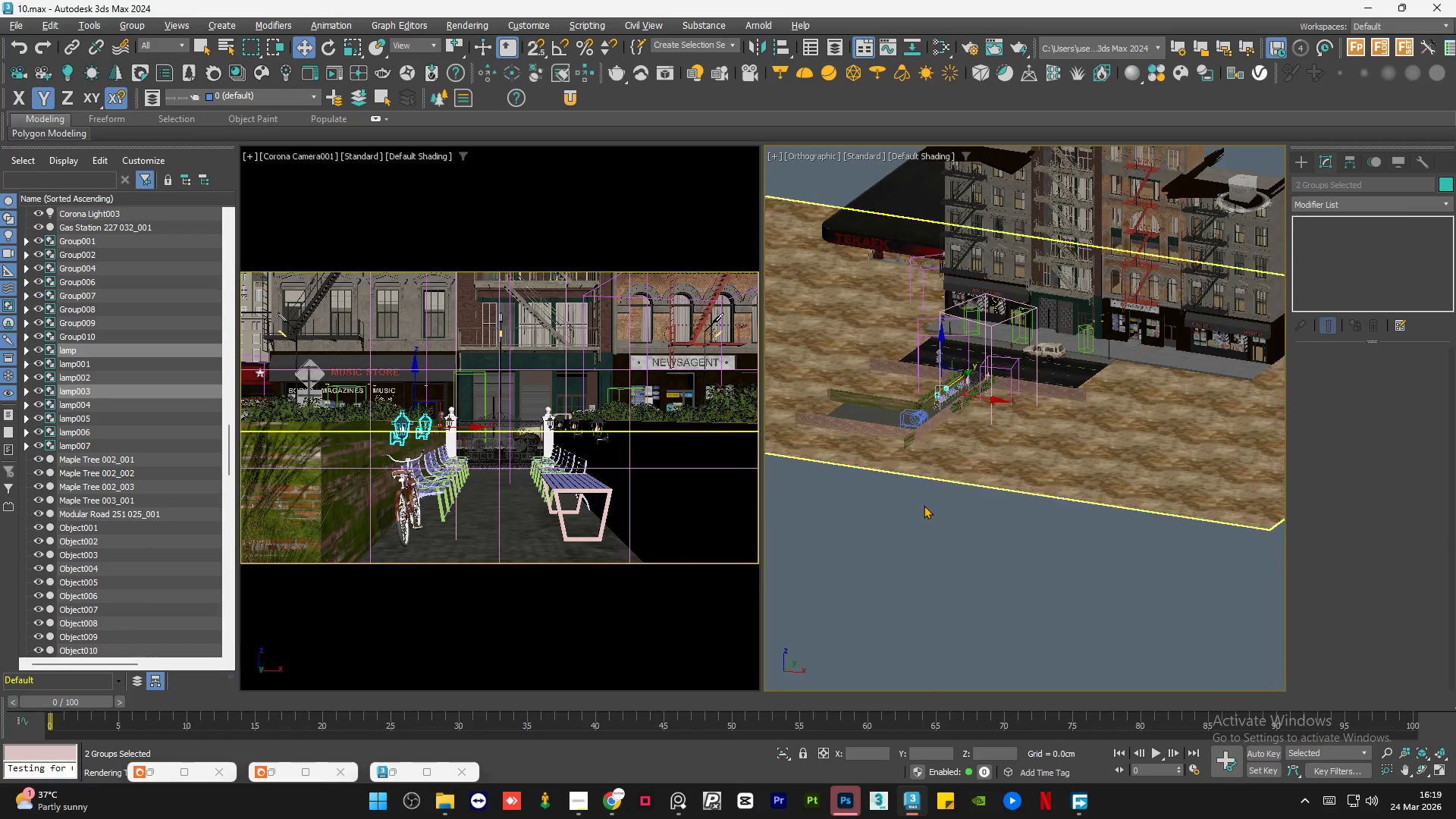 
left_click([921, 512])
 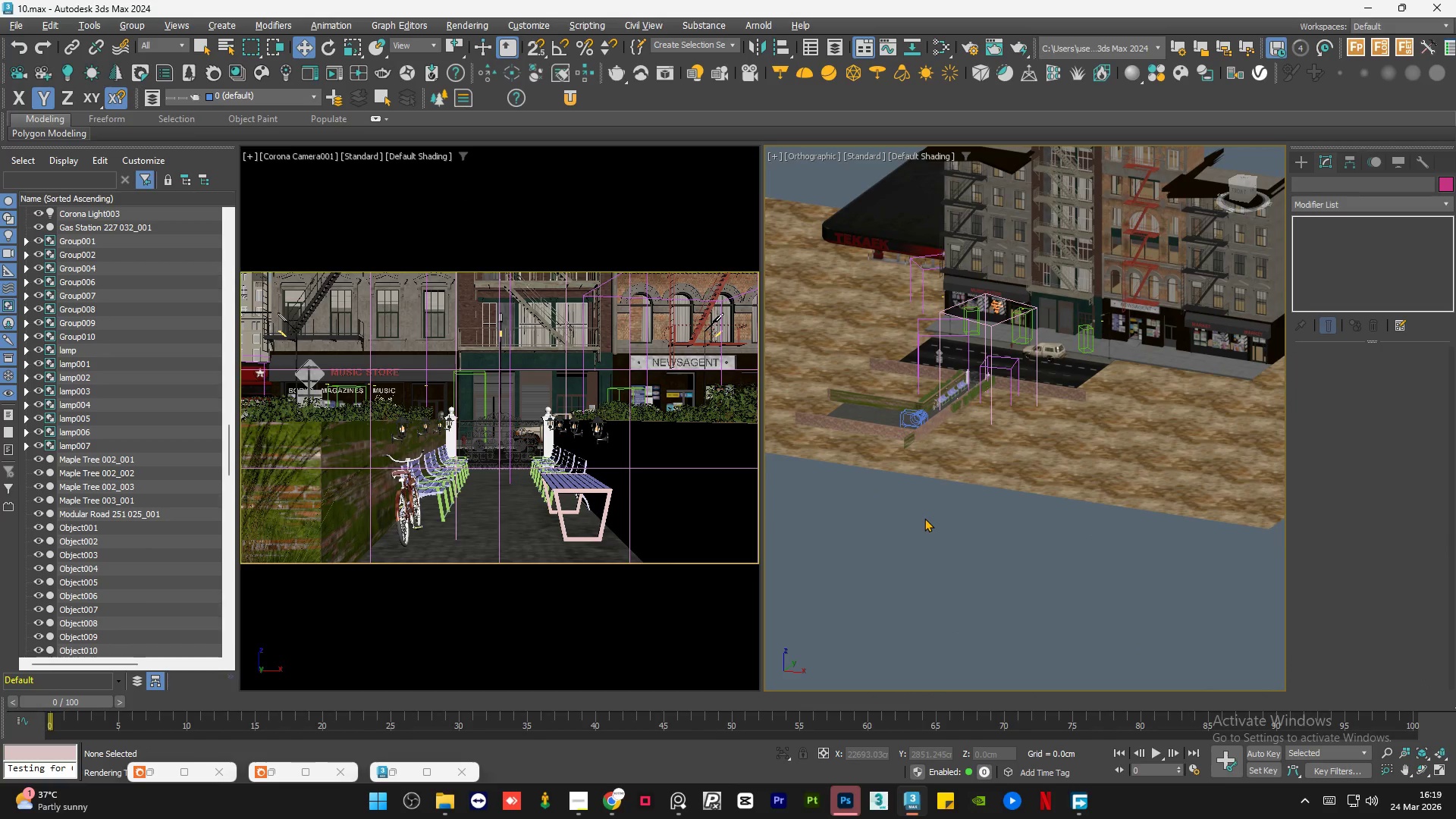 
key(Control+S)
 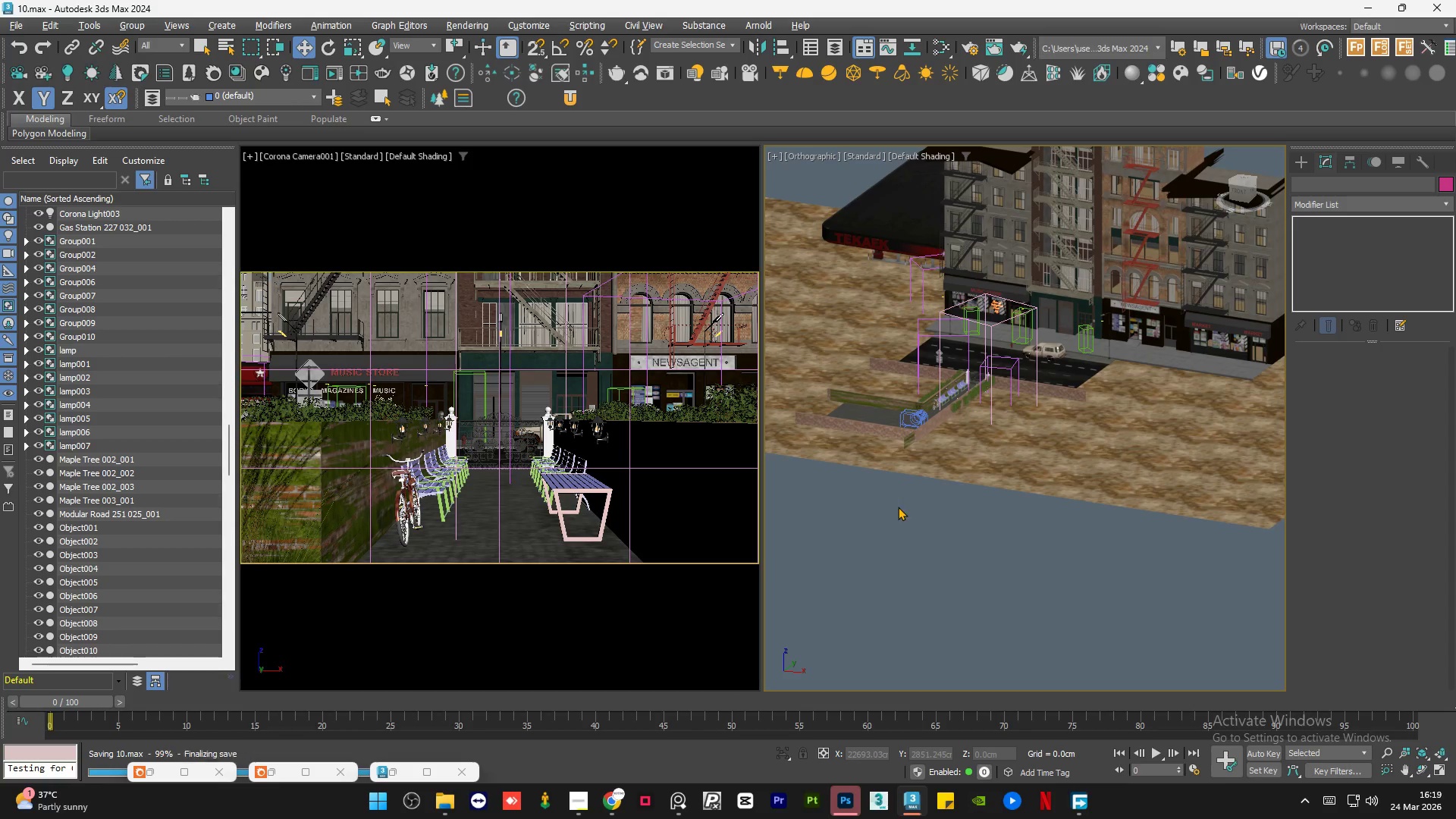 
left_click([898, 507])
 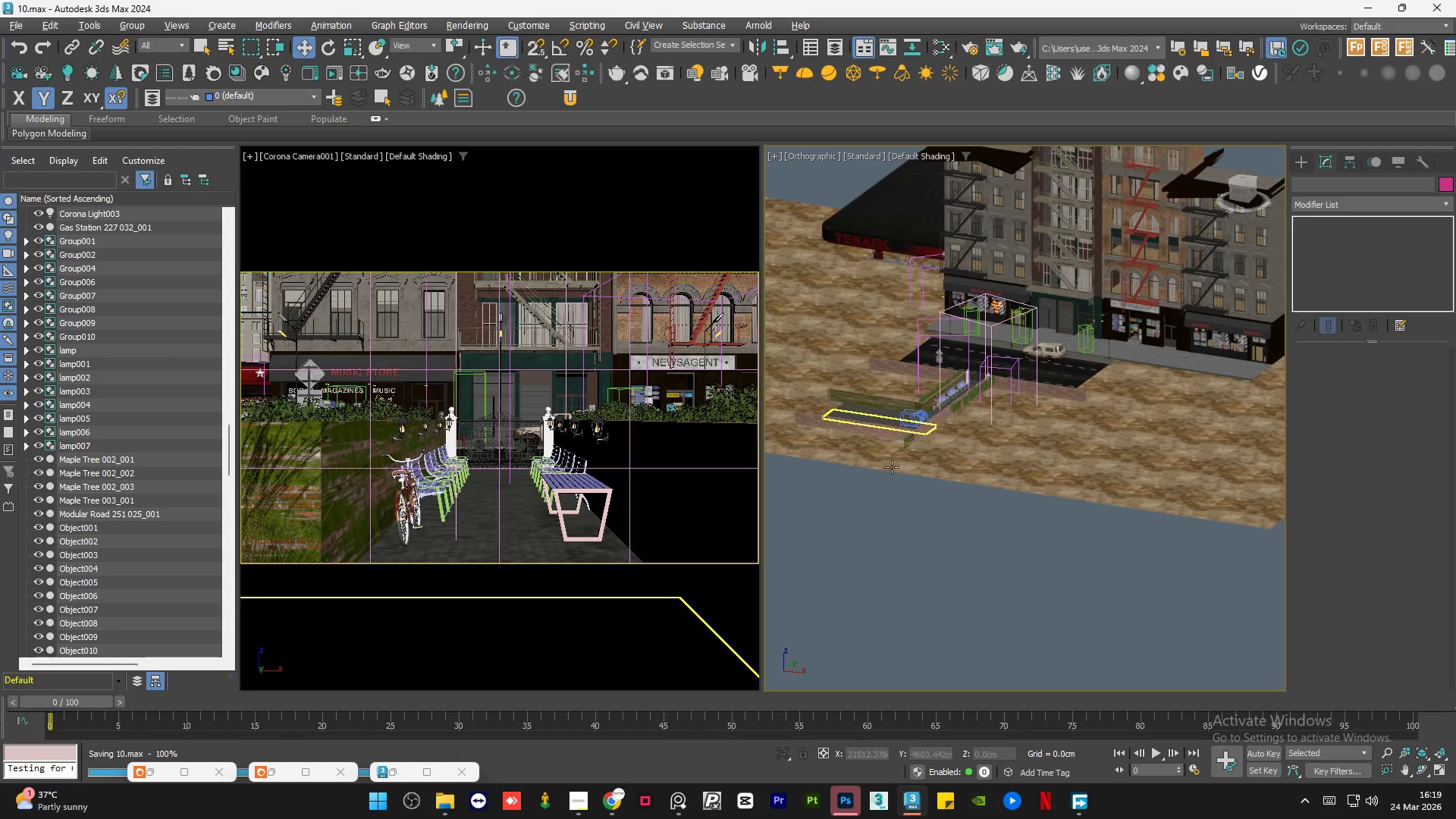 
left_click([890, 502])
 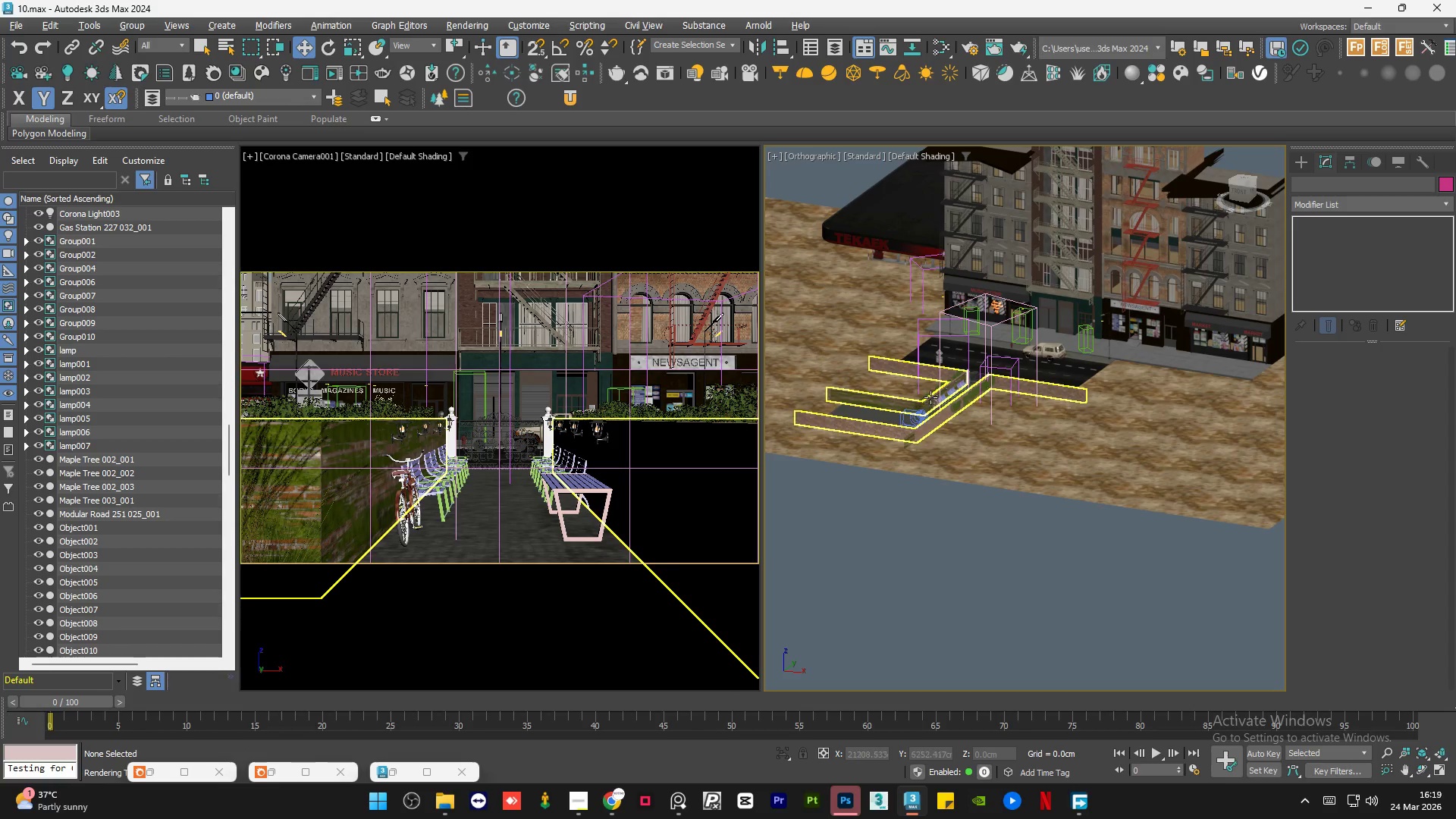 
scroll: coordinate [898, 420], scroll_direction: up, amount: 12.0
 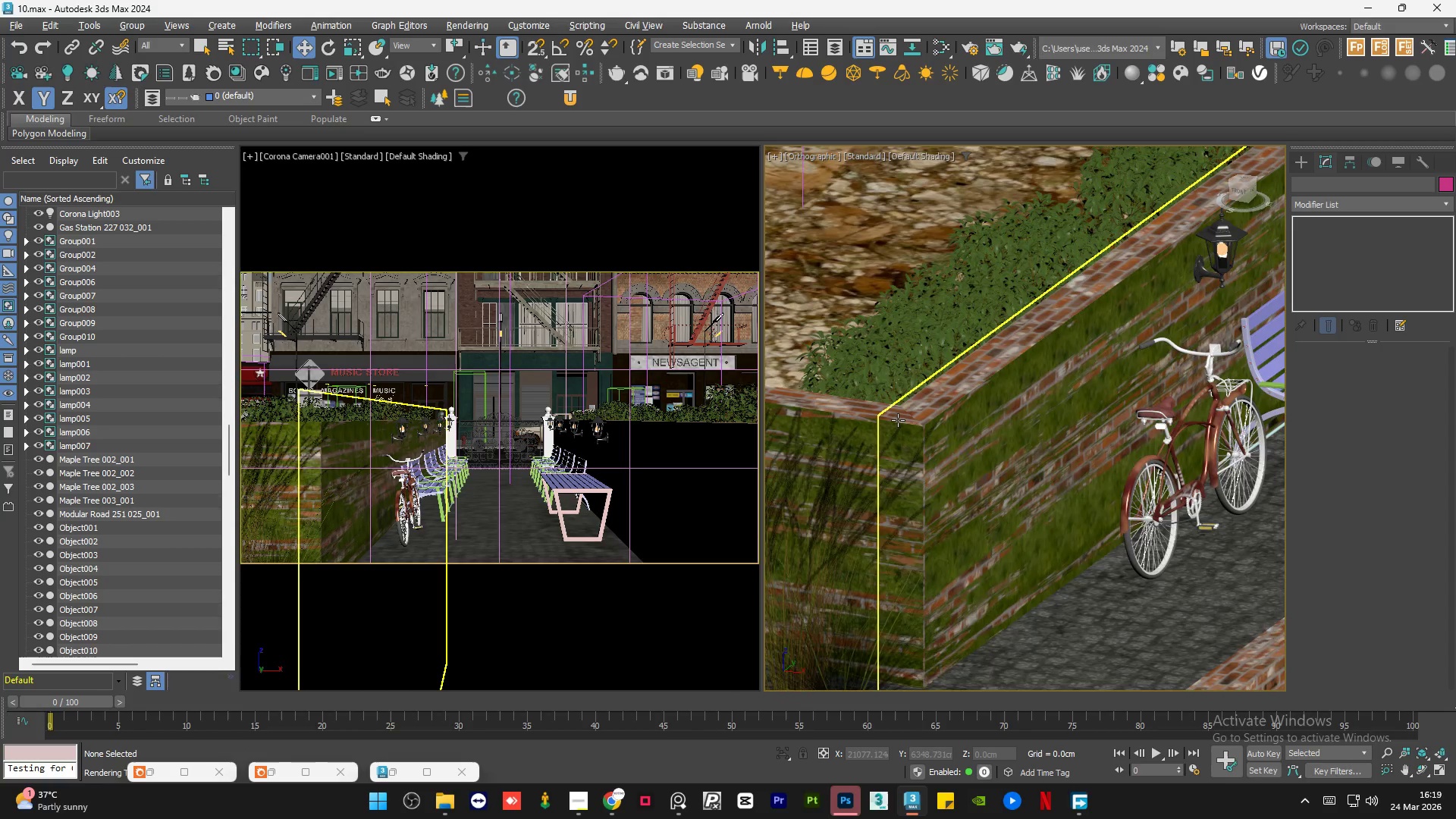 
scroll: coordinate [898, 421], scroll_direction: down, amount: 11.0
 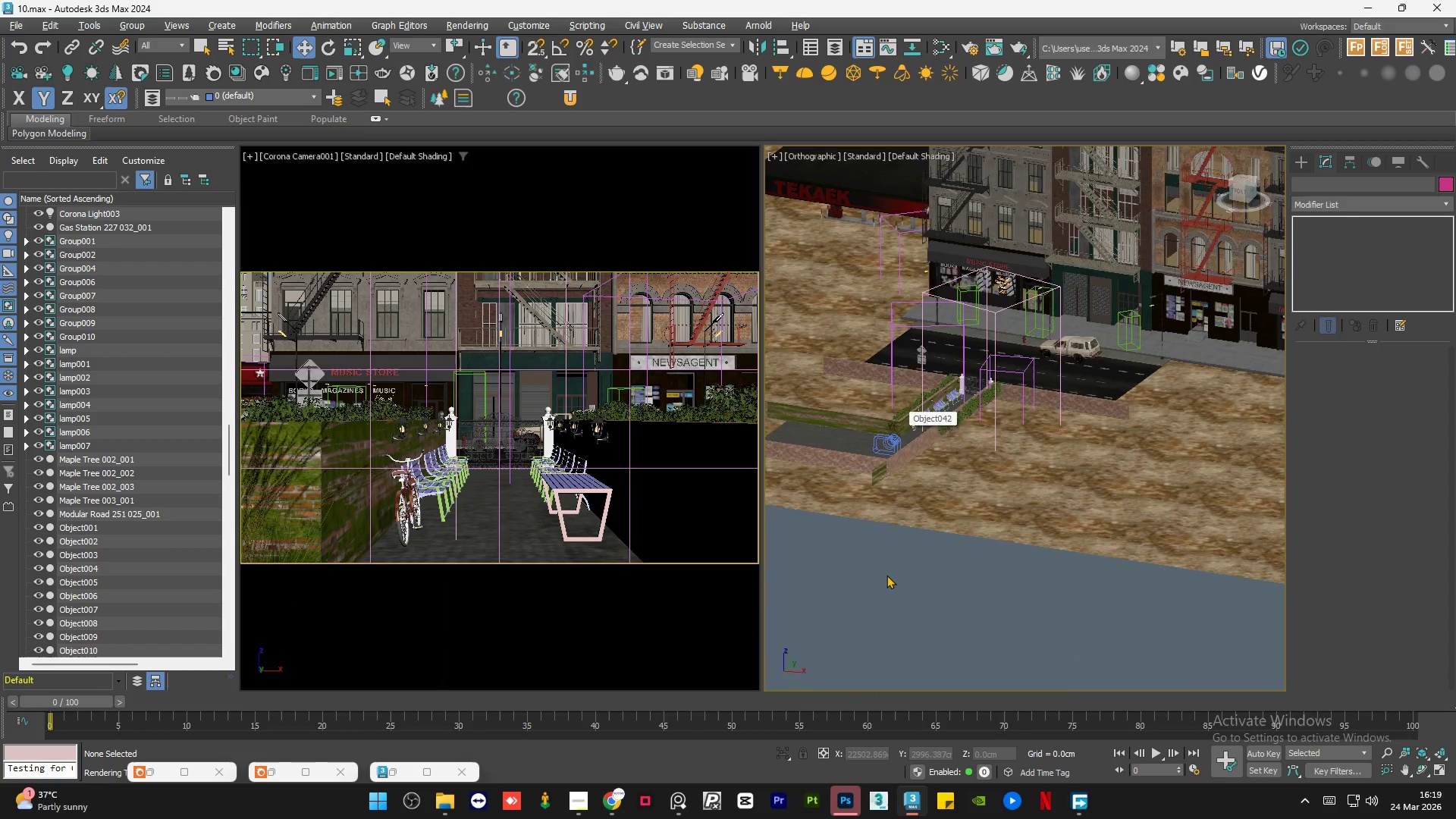 
double_click([886, 575])
 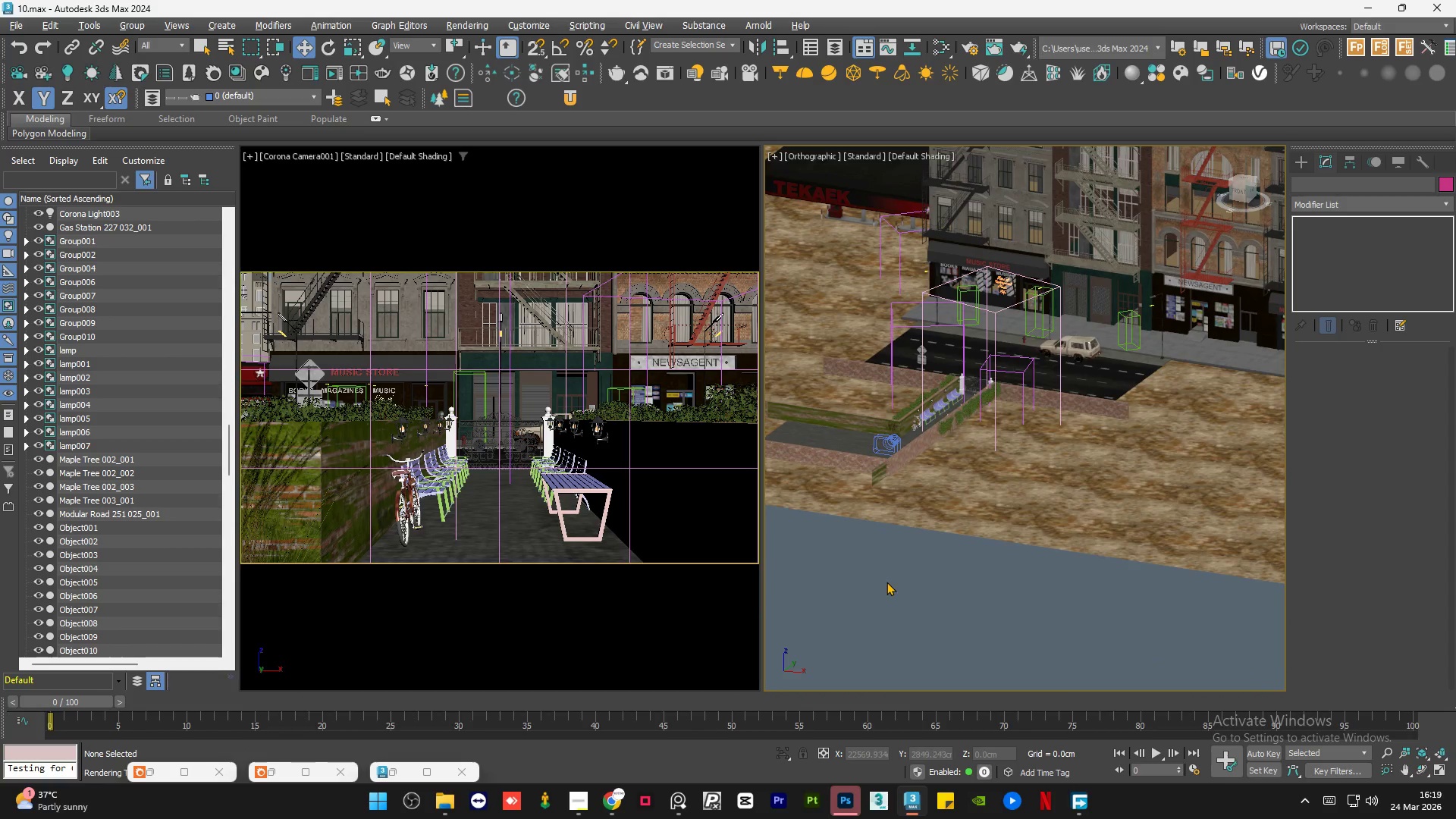 
hold_key(key=AltLeft, duration=0.97)
 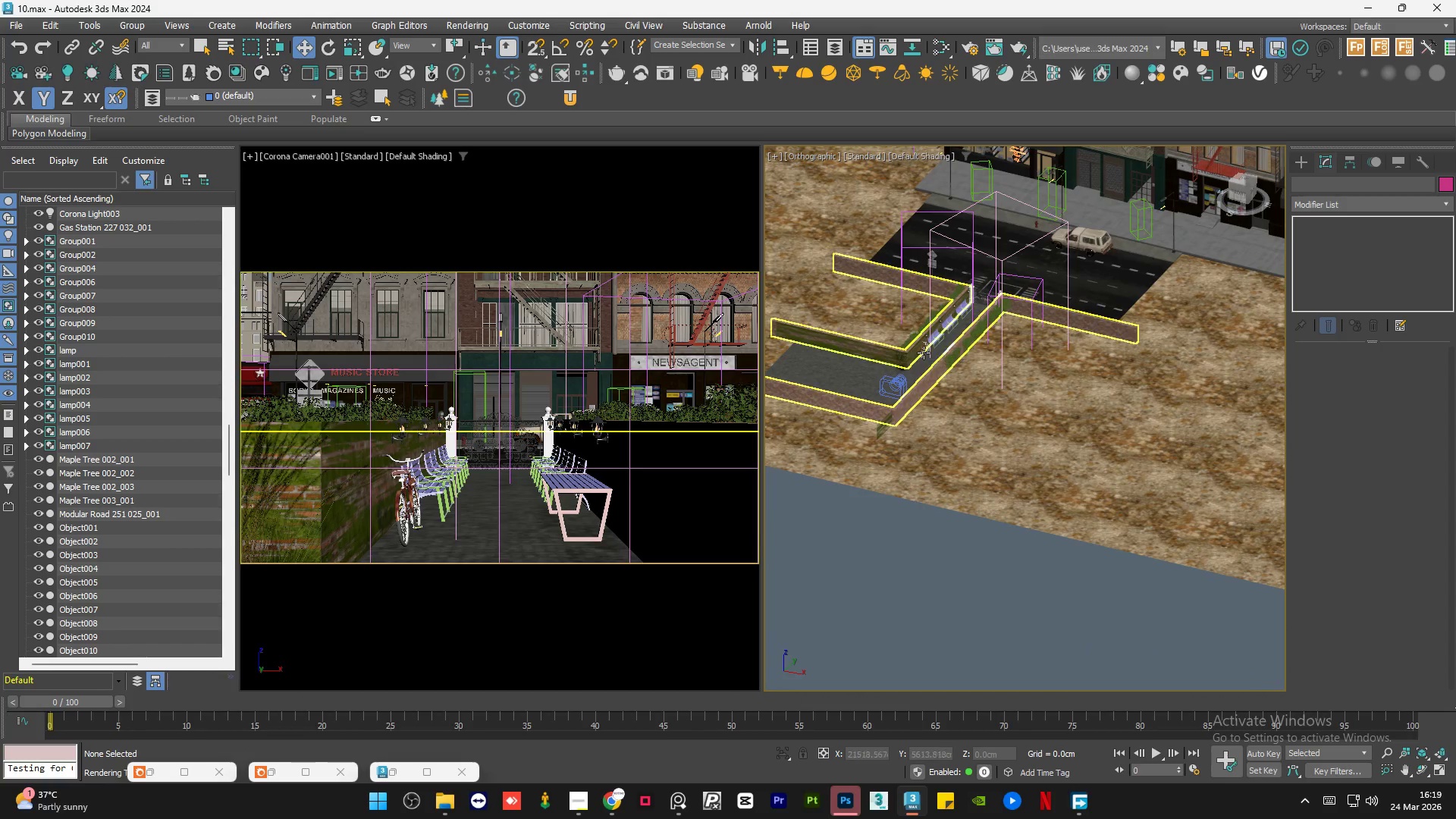 
scroll: coordinate [922, 334], scroll_direction: up, amount: 7.0
 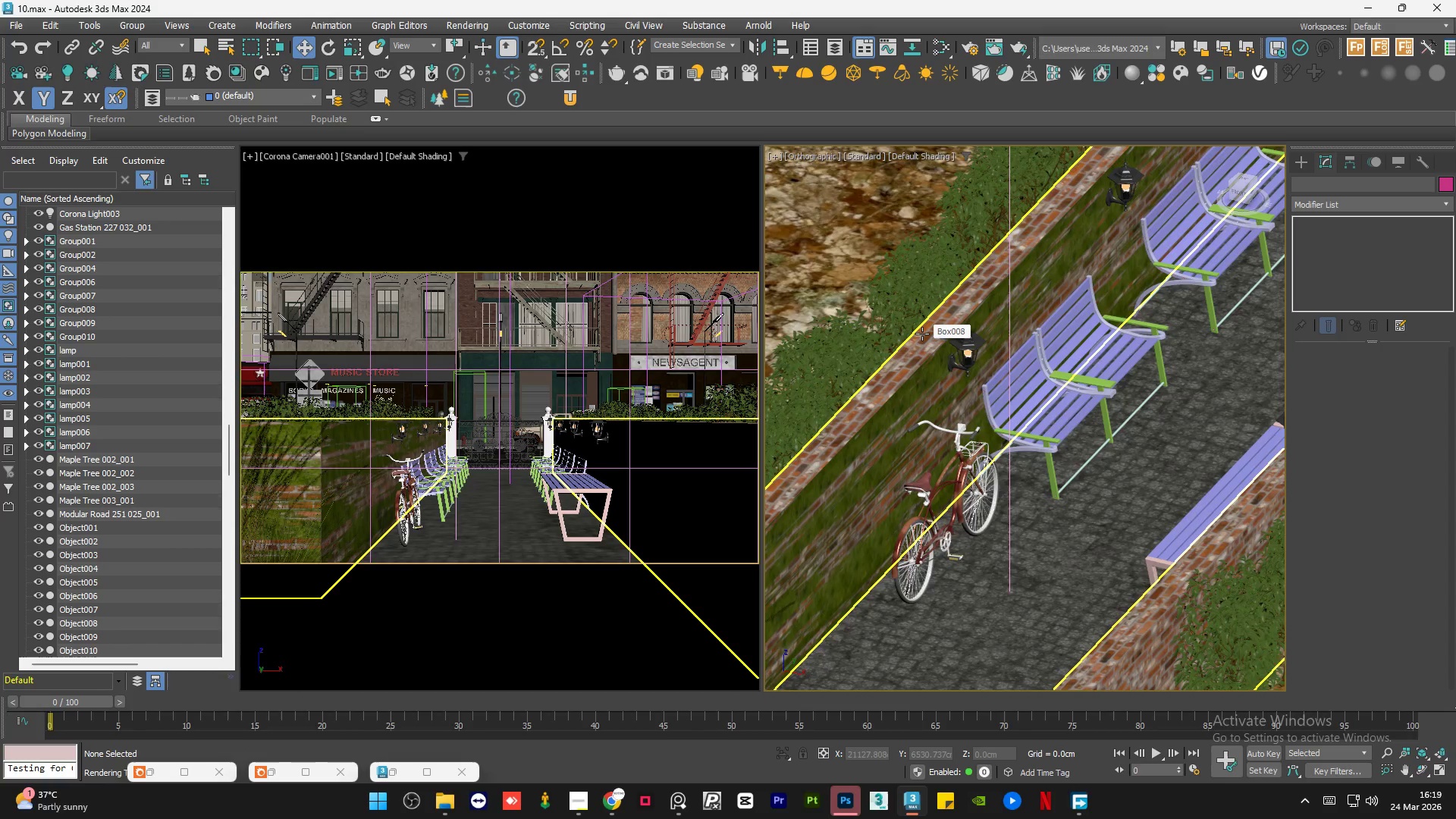 
scroll: coordinate [922, 334], scroll_direction: down, amount: 6.0
 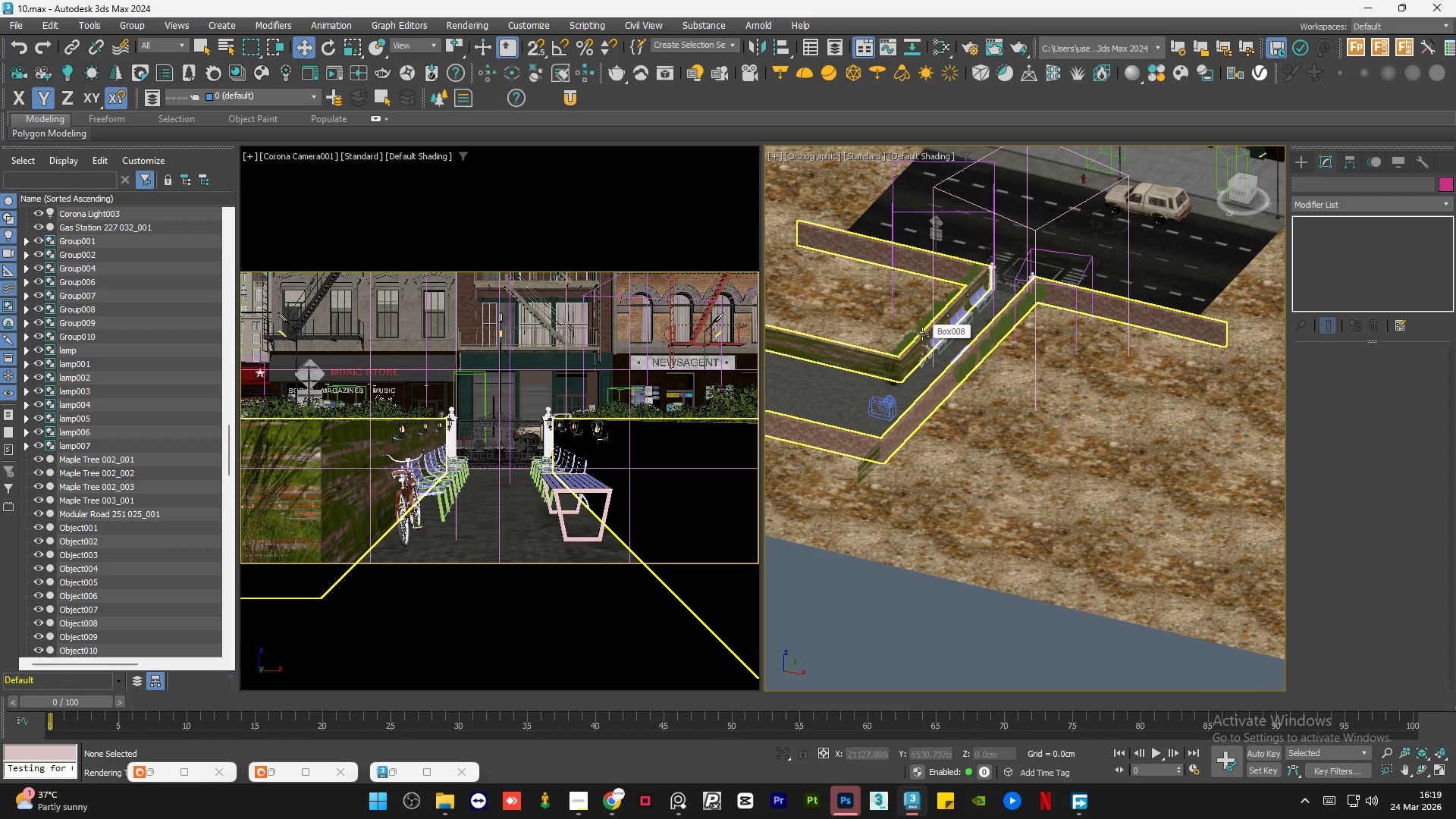 
wait(10.07)
 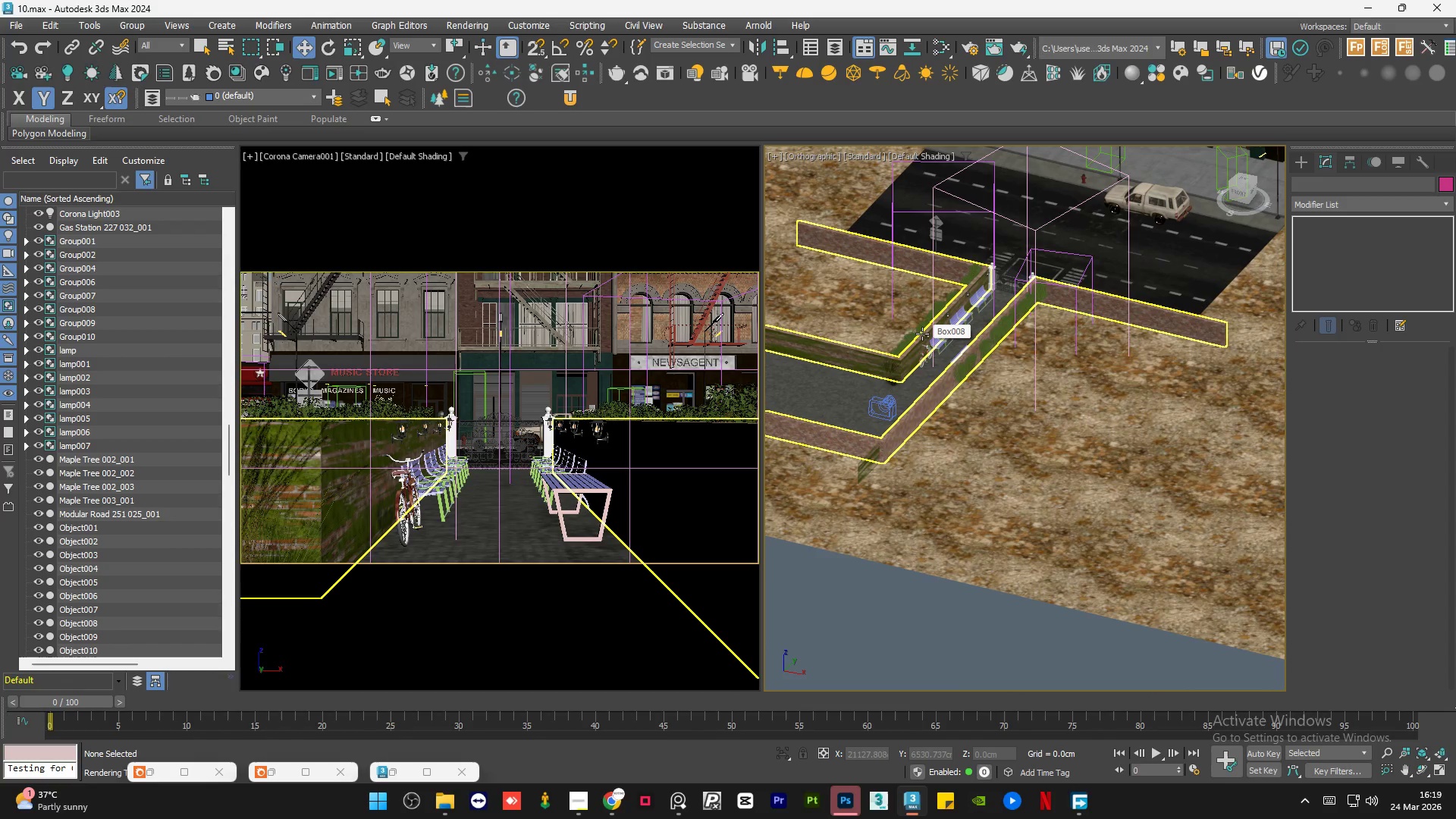 
scroll: coordinate [922, 334], scroll_direction: down, amount: 1.0
 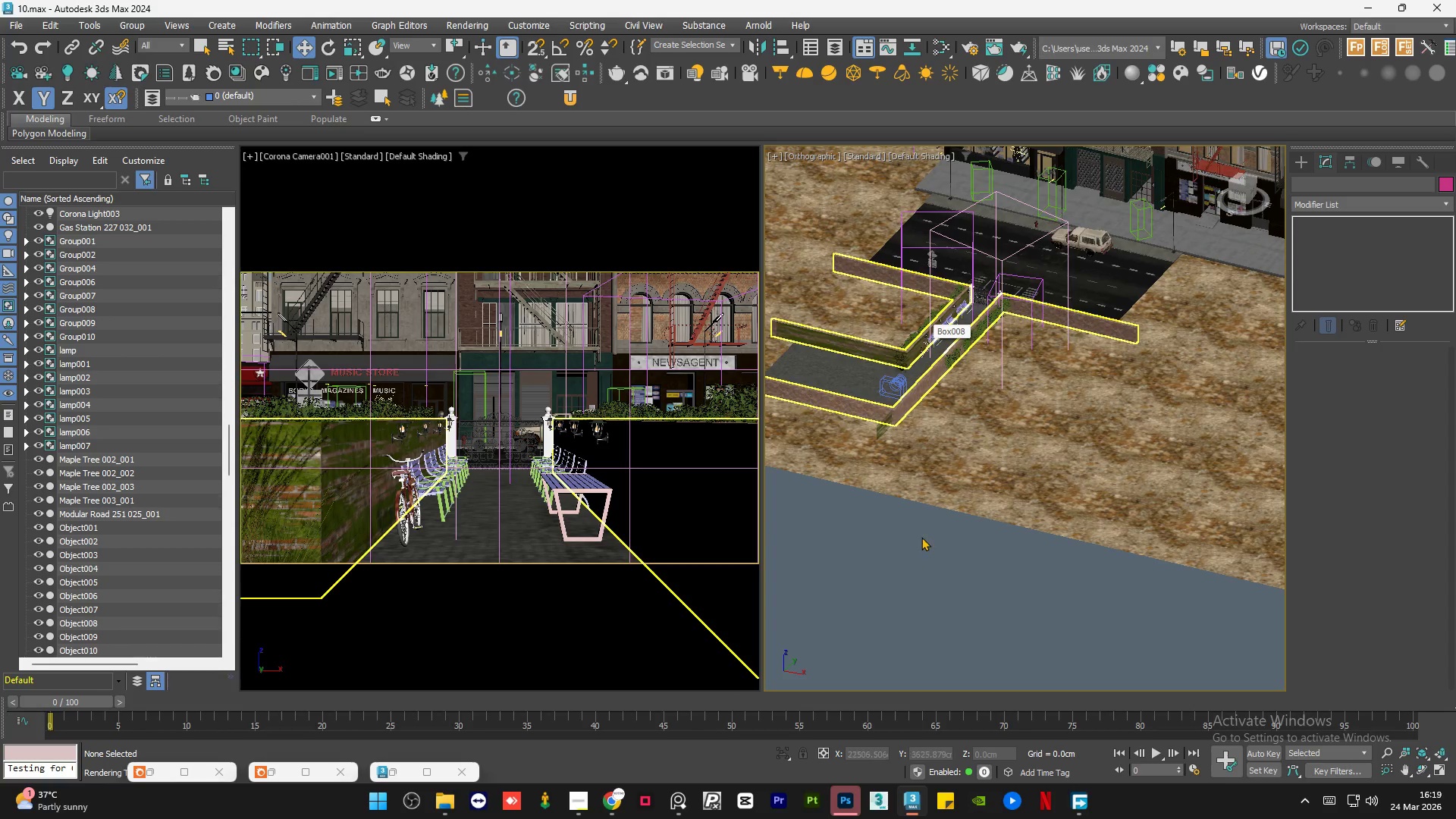 
left_click([921, 537])
 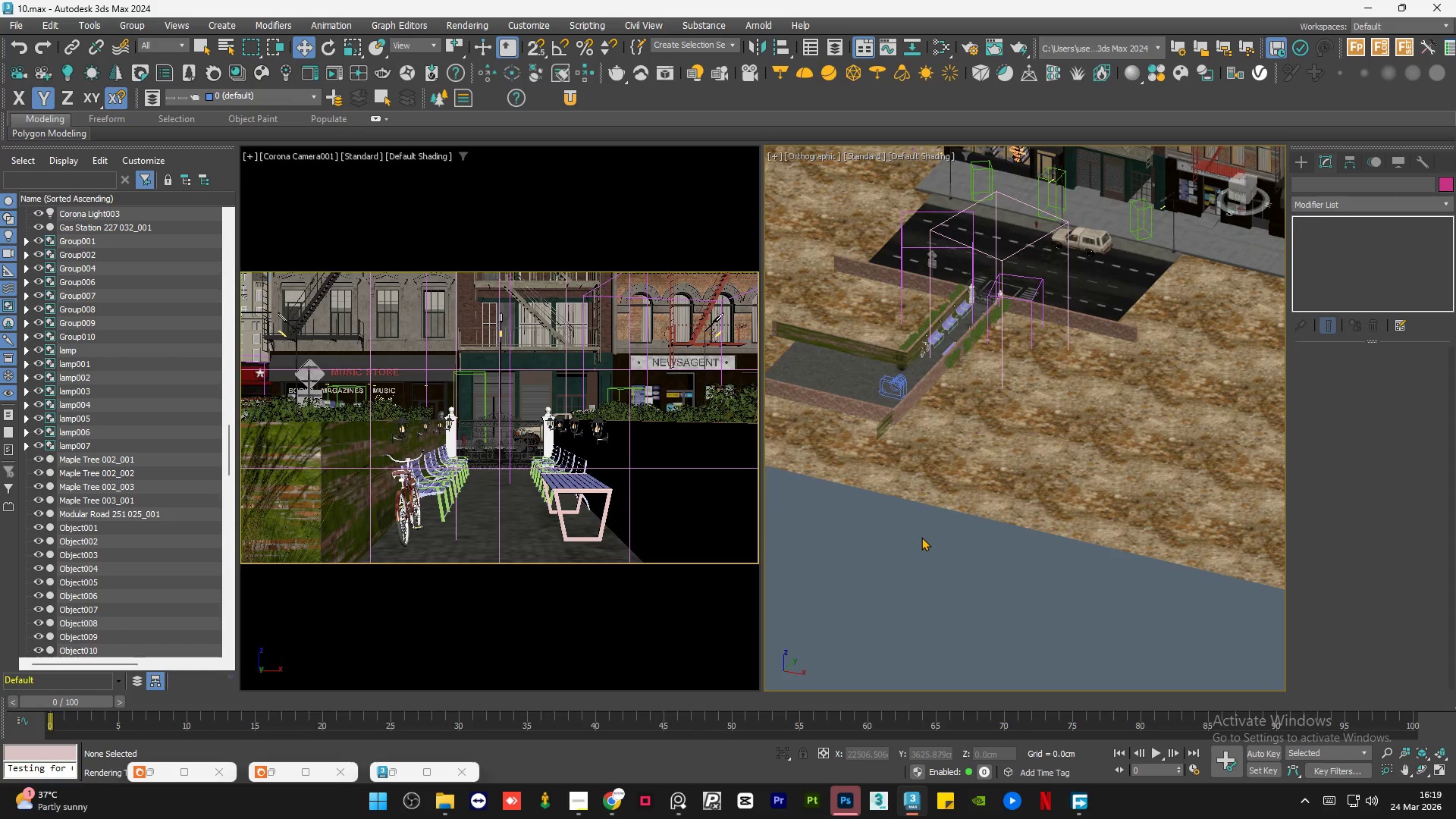 
key(Control+S)
 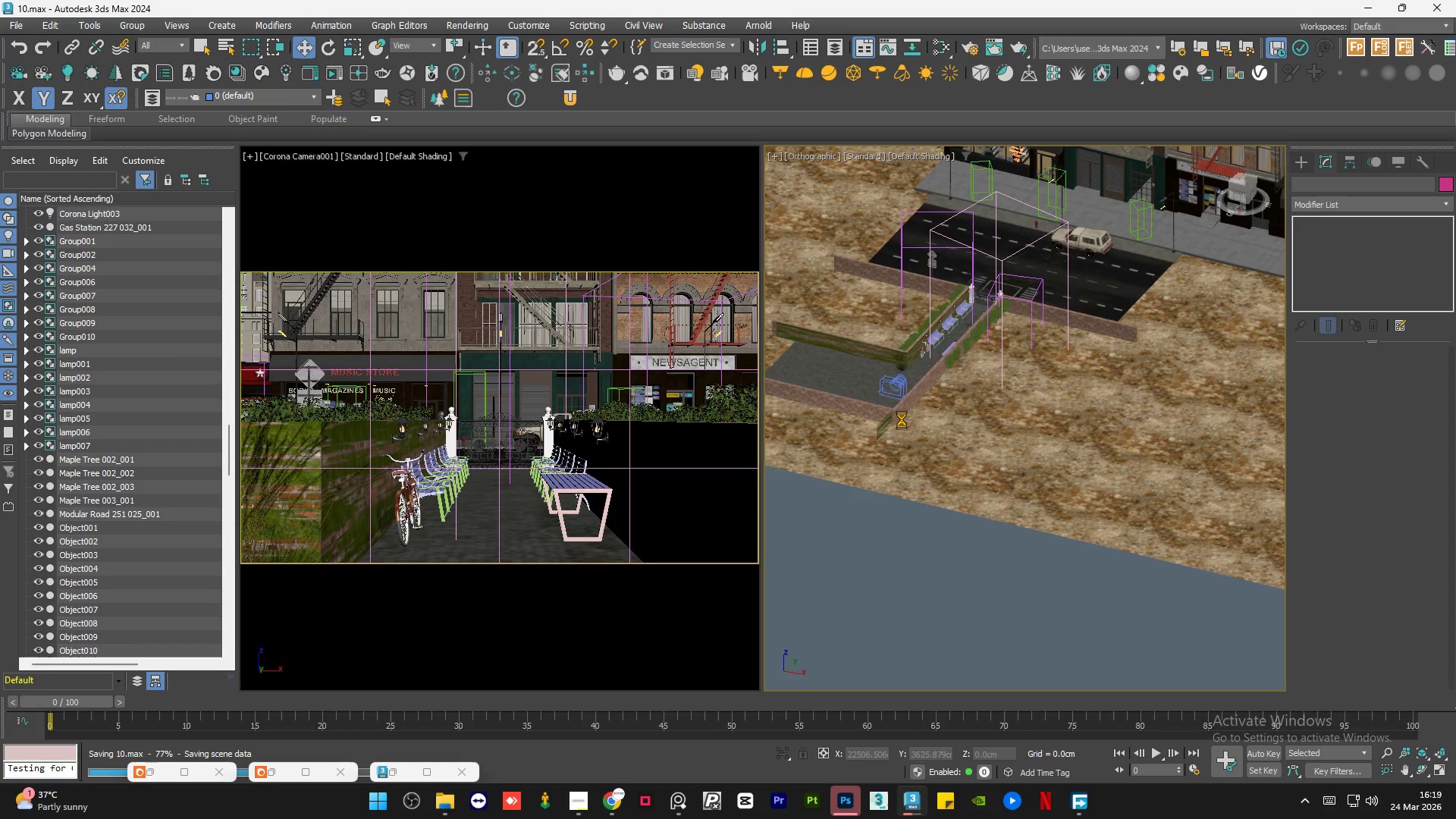 
scroll: coordinate [885, 422], scroll_direction: up, amount: 4.0
 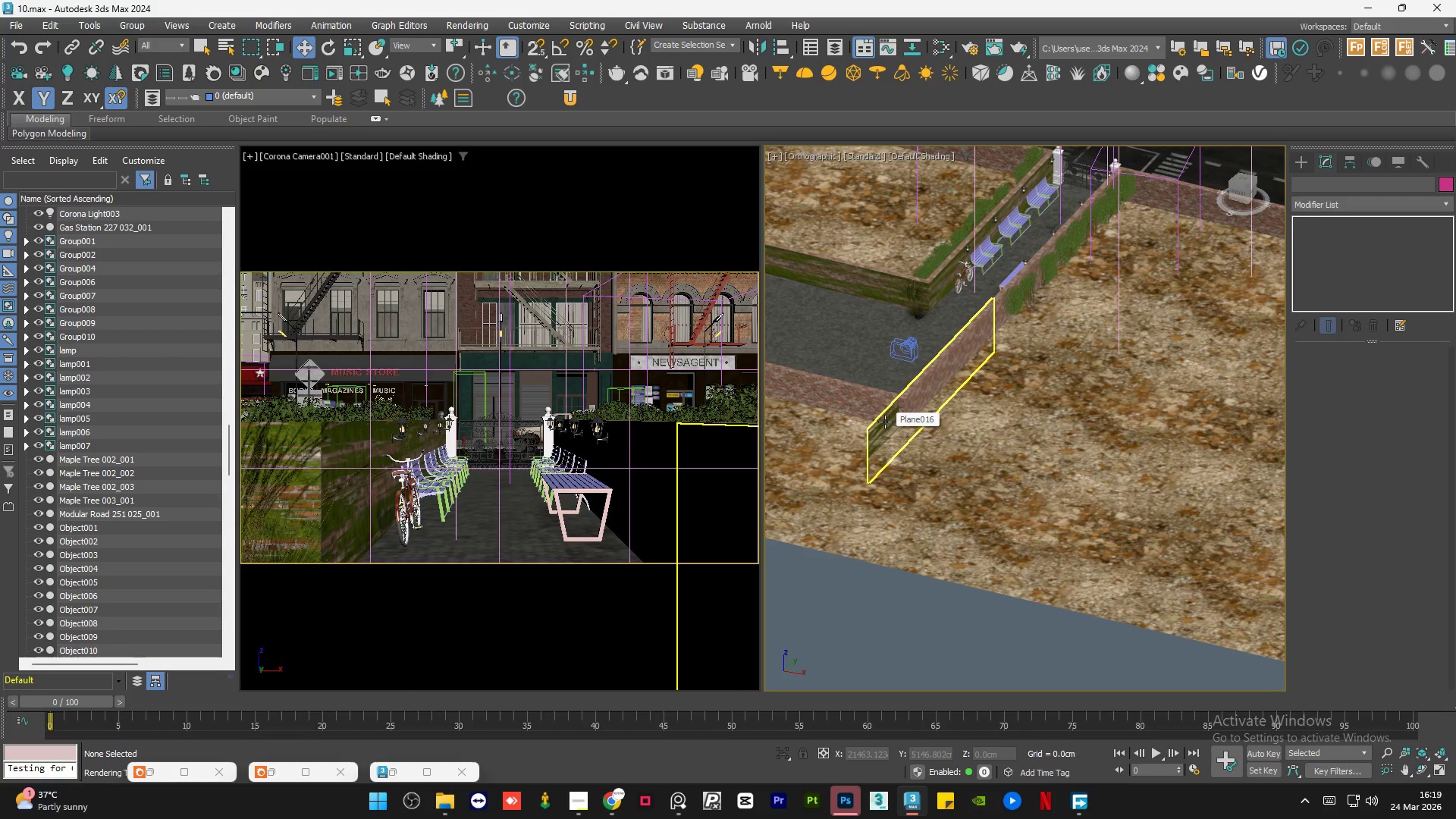 
wait(13.12)
 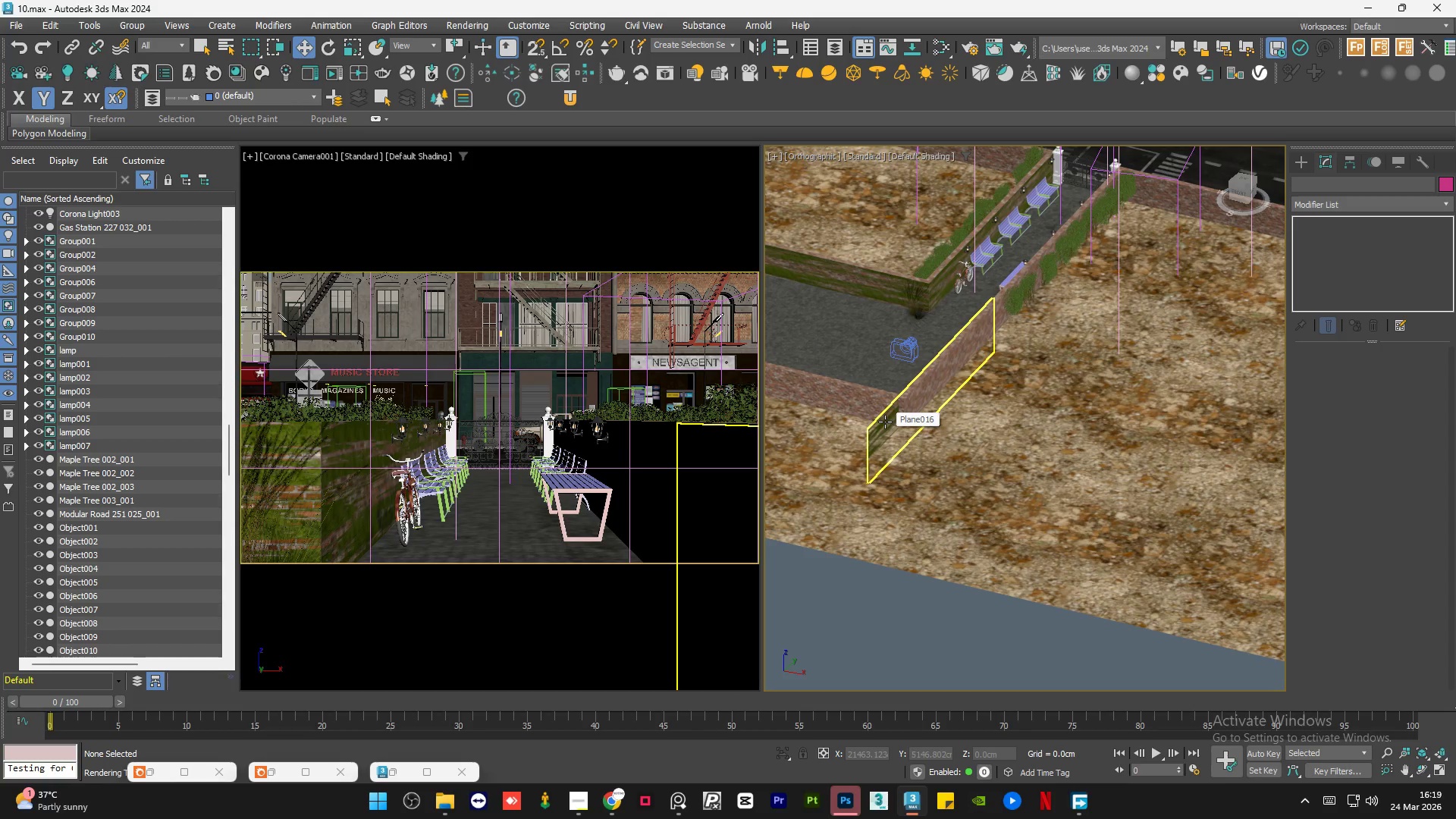 
scroll: coordinate [943, 416], scroll_direction: down, amount: 3.0
 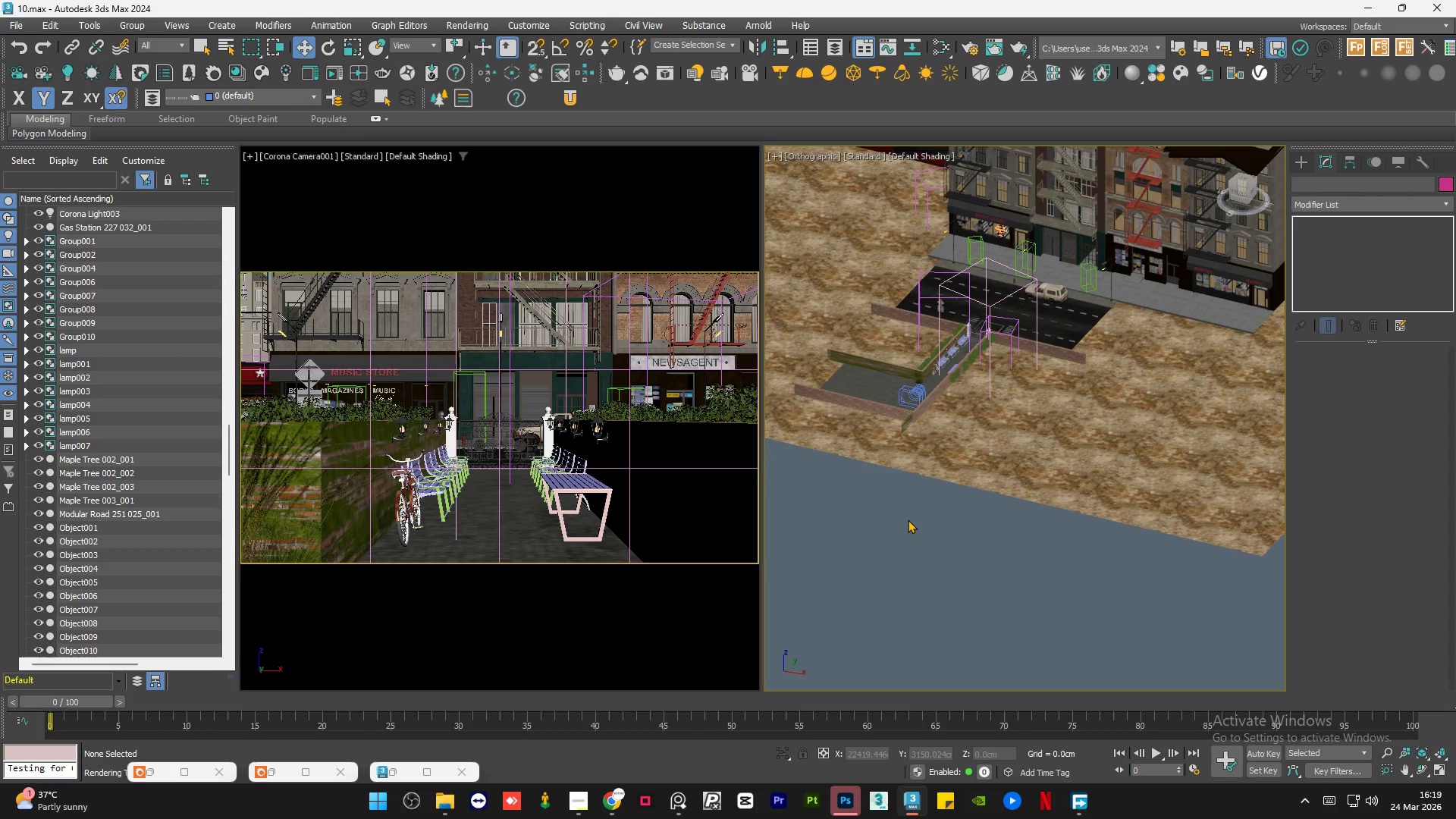 
double_click([908, 519])
 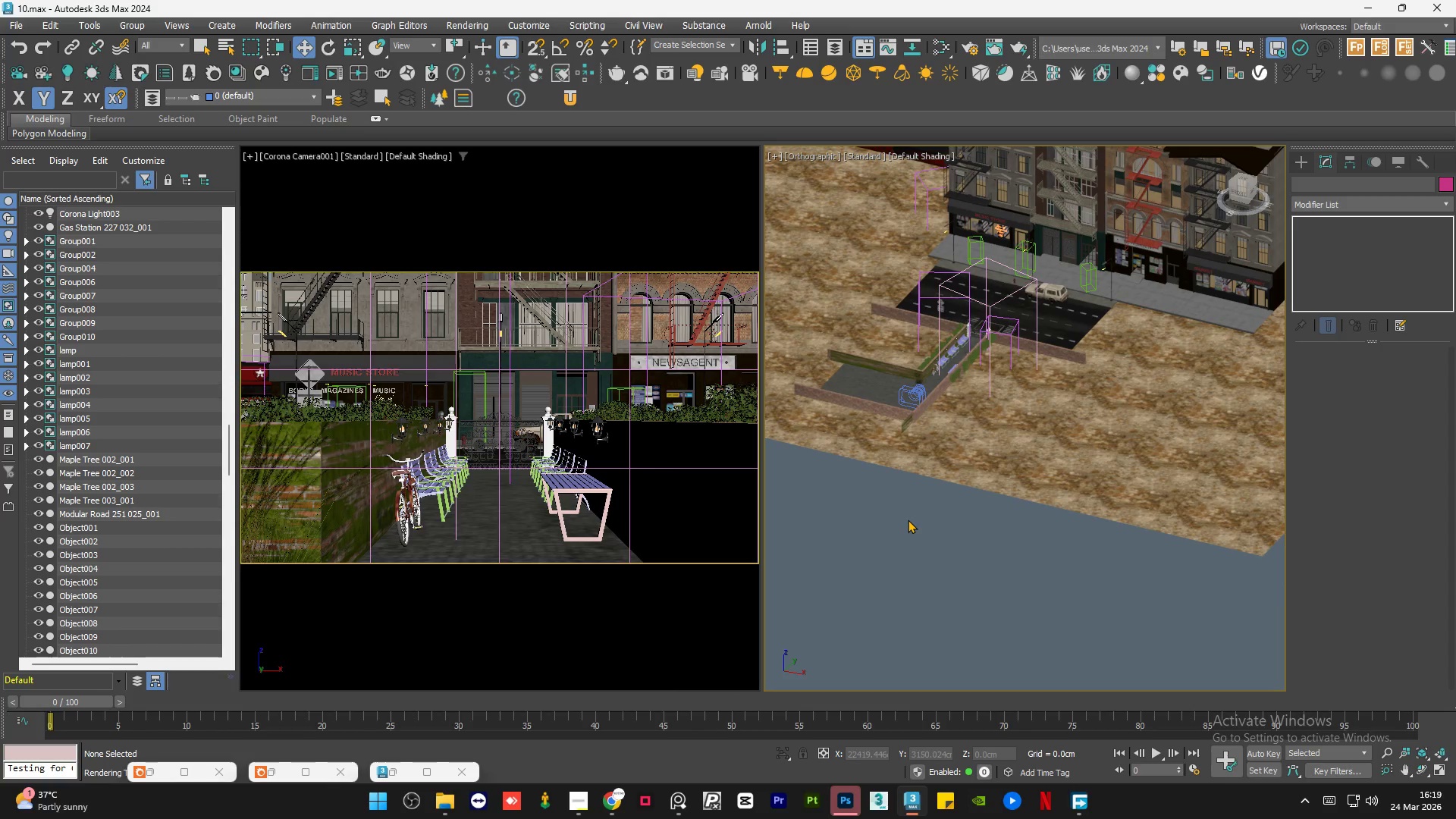 
double_click([908, 519])
 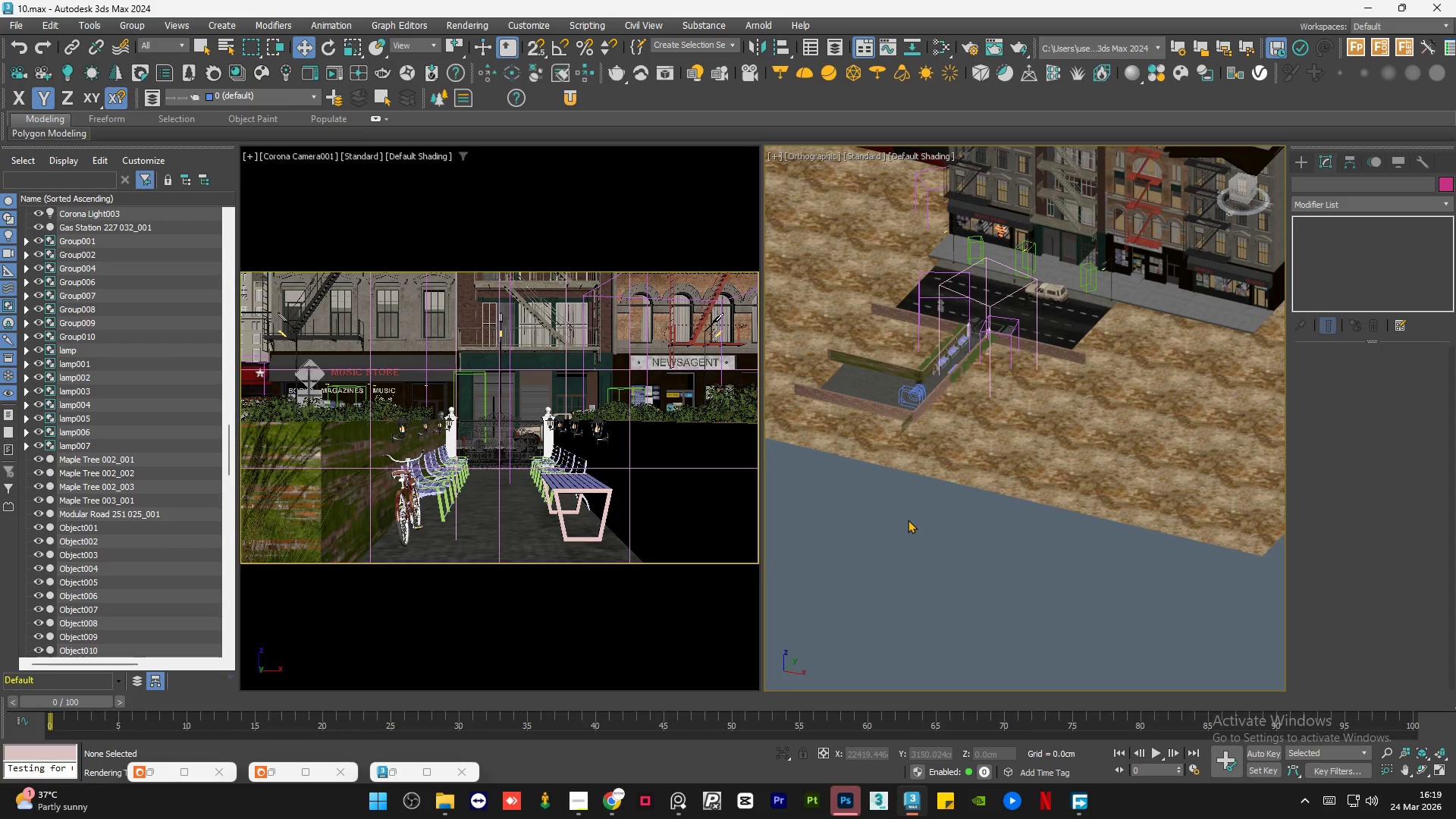 
key(Control+S)
 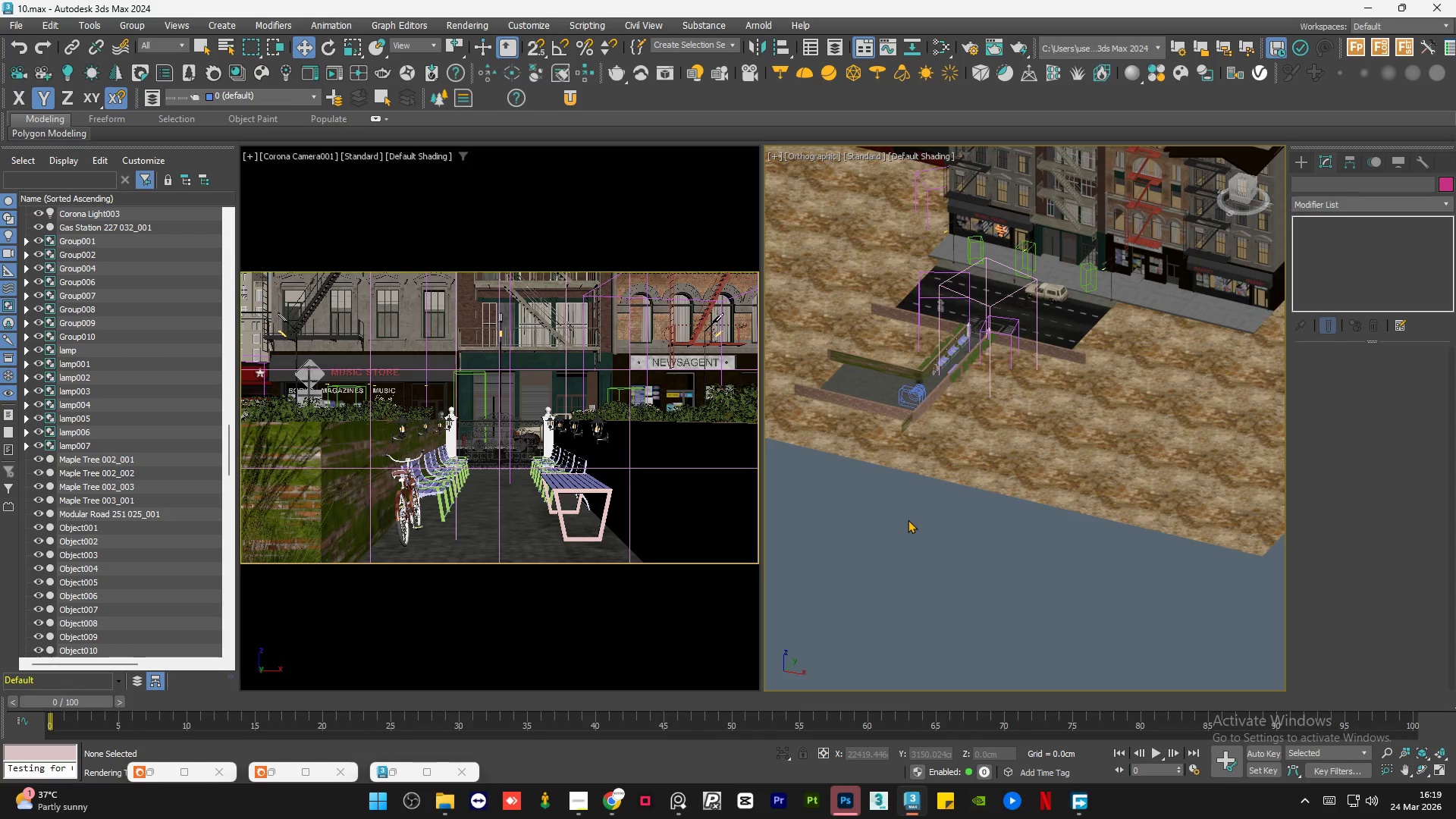 
wait(7.67)
 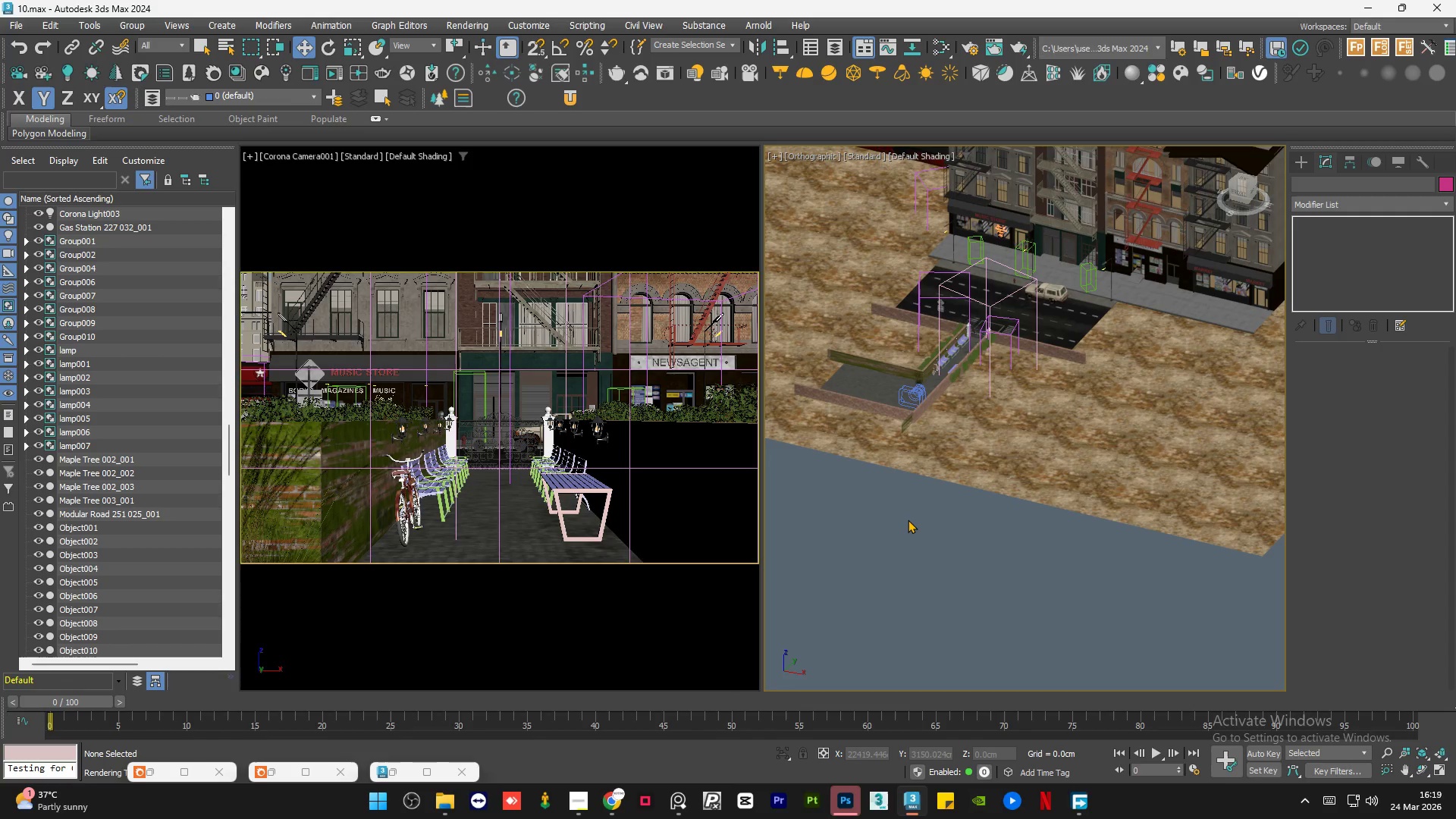 
double_click([901, 524])
 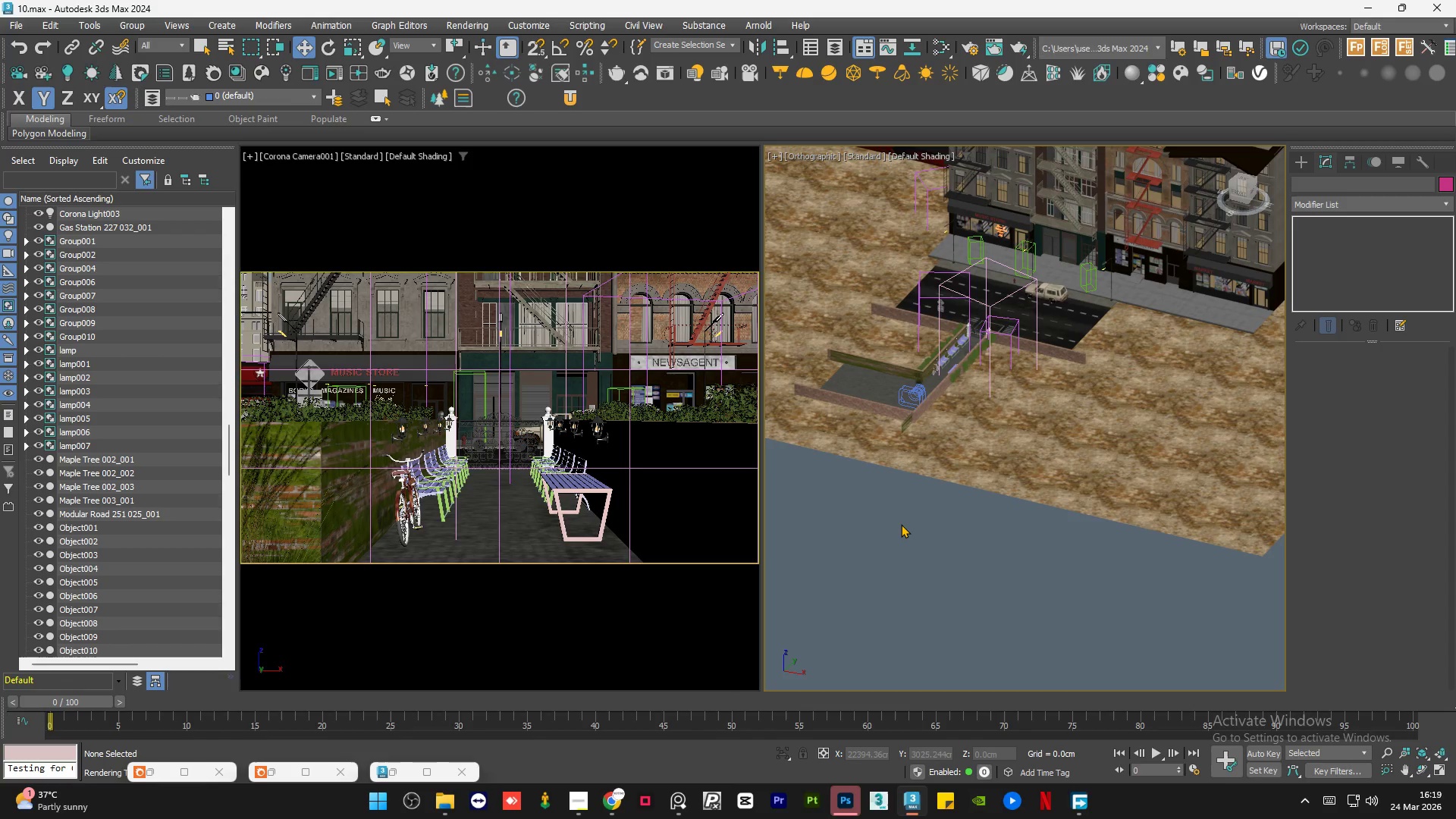 
triple_click([901, 524])
 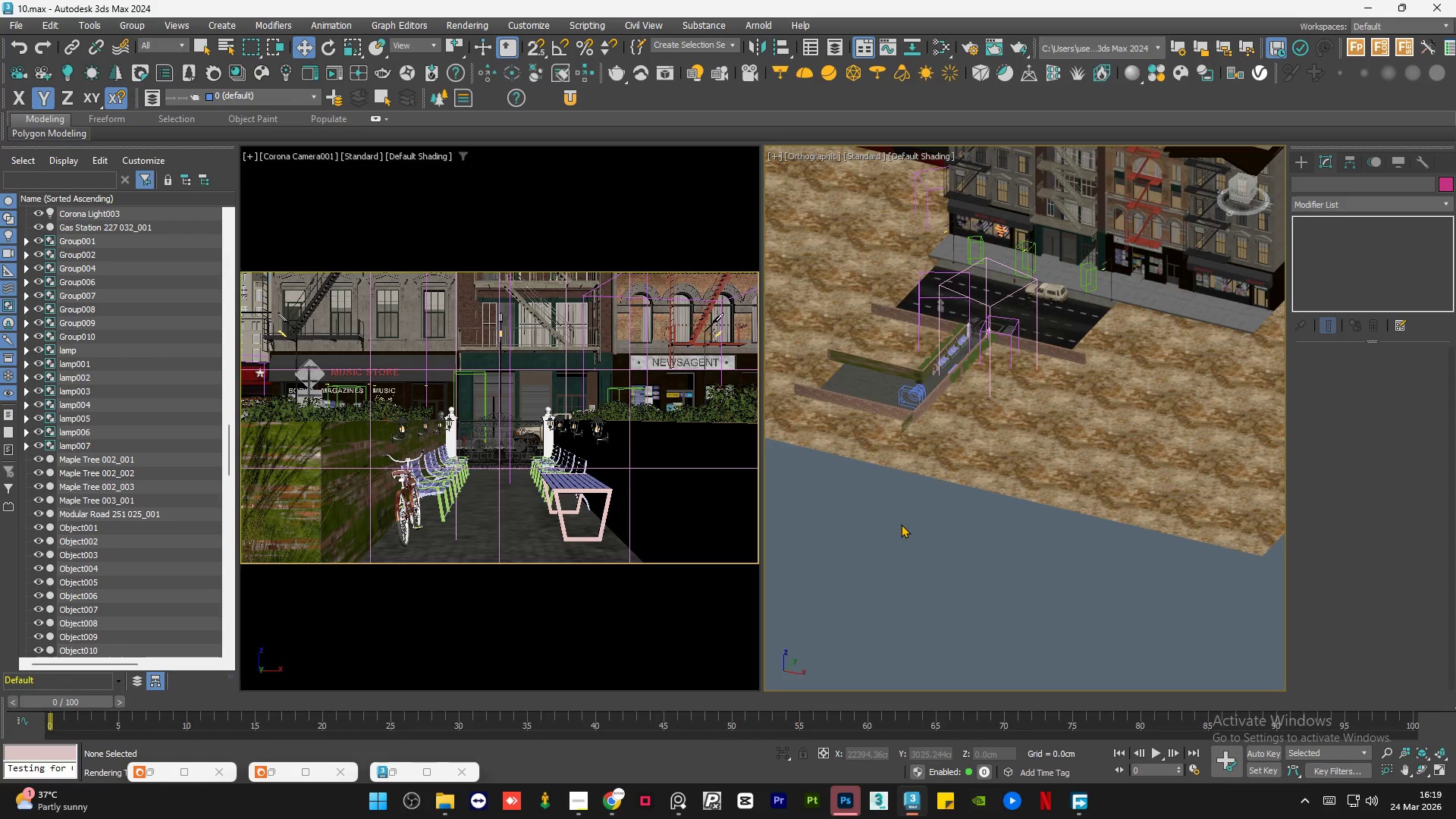 
double_click([901, 524])
 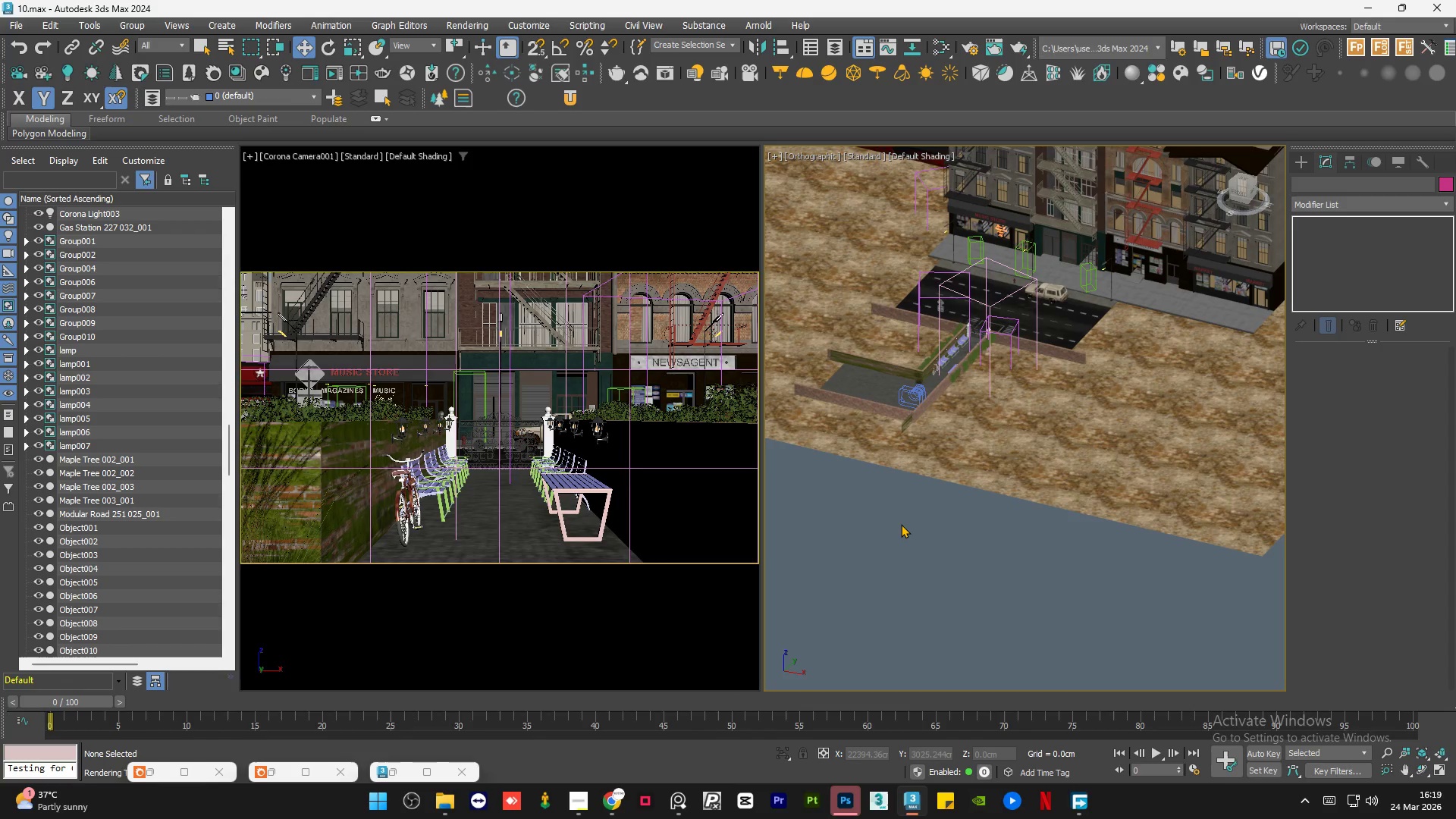 
key(Control+S)
 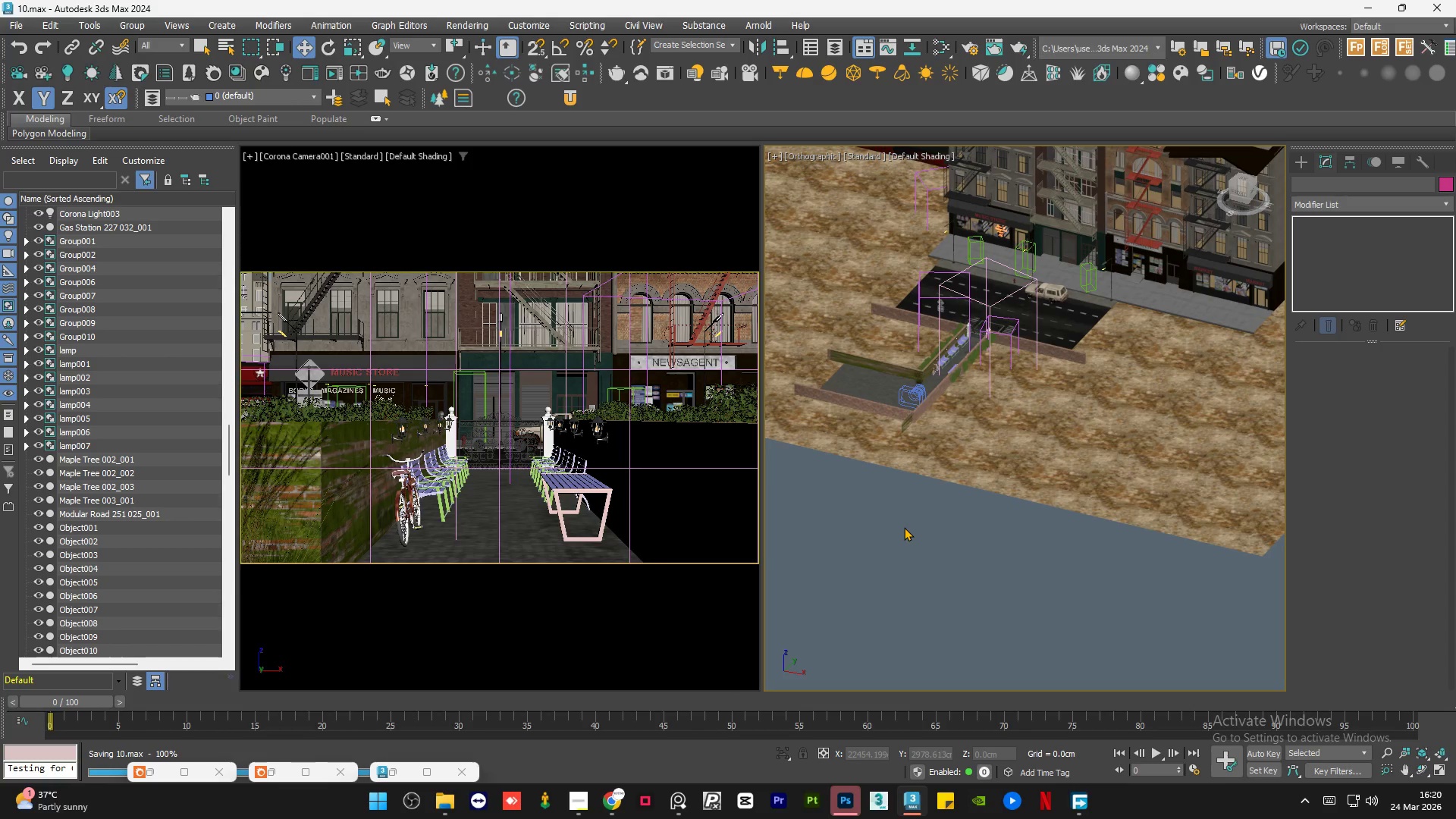 
left_click([904, 527])
 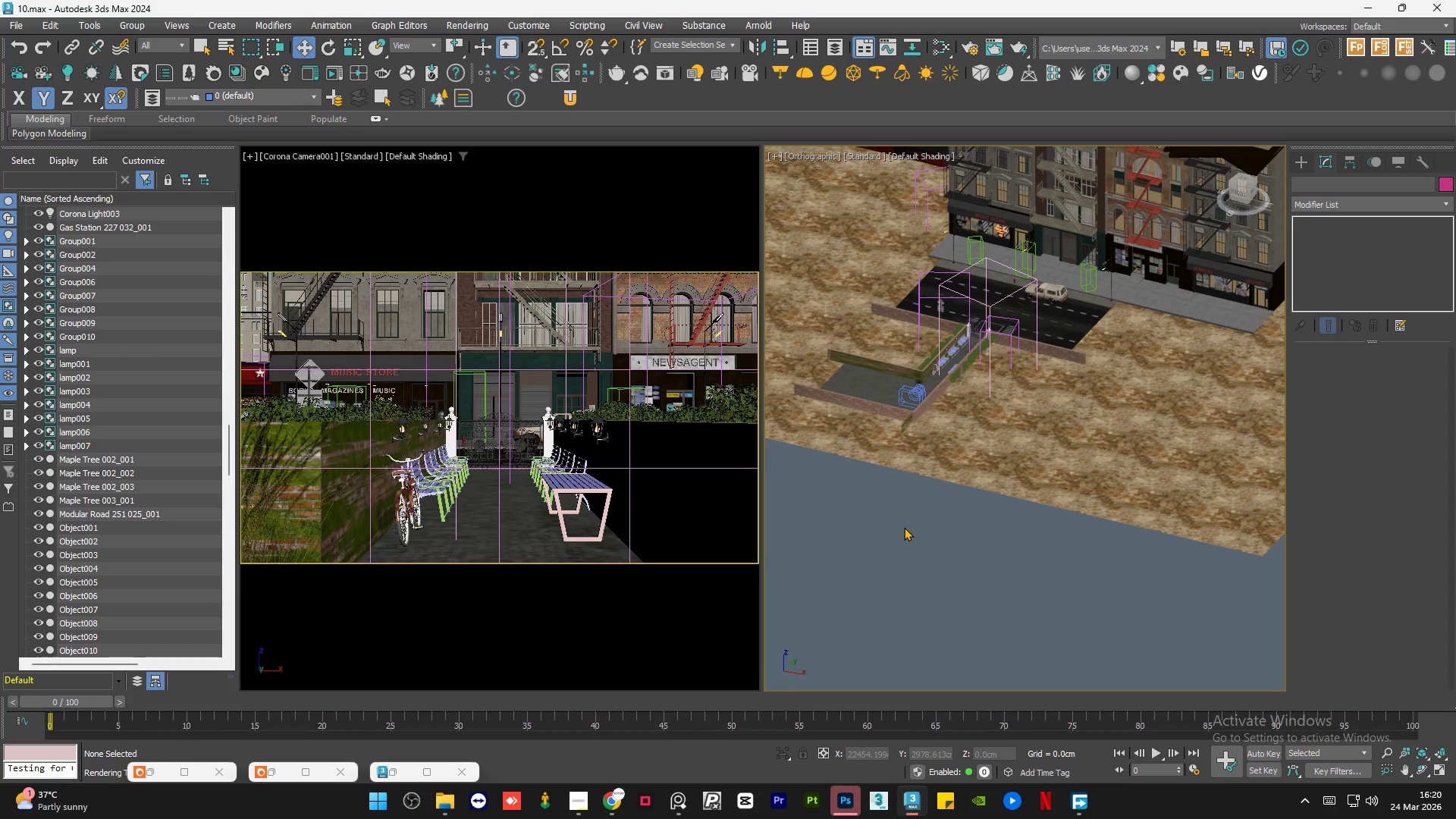 
left_click([904, 527])
 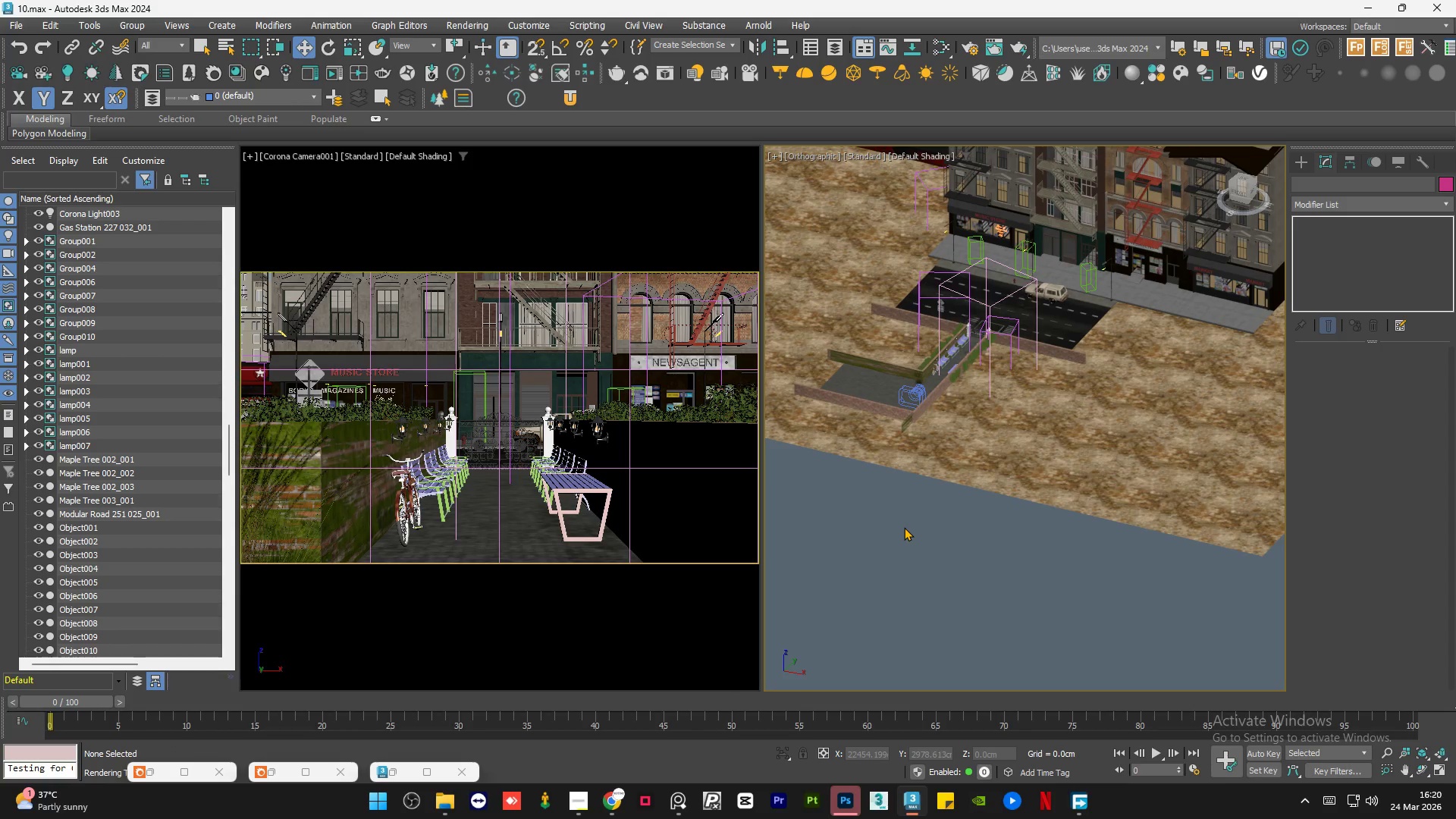 
key(Control+S)
 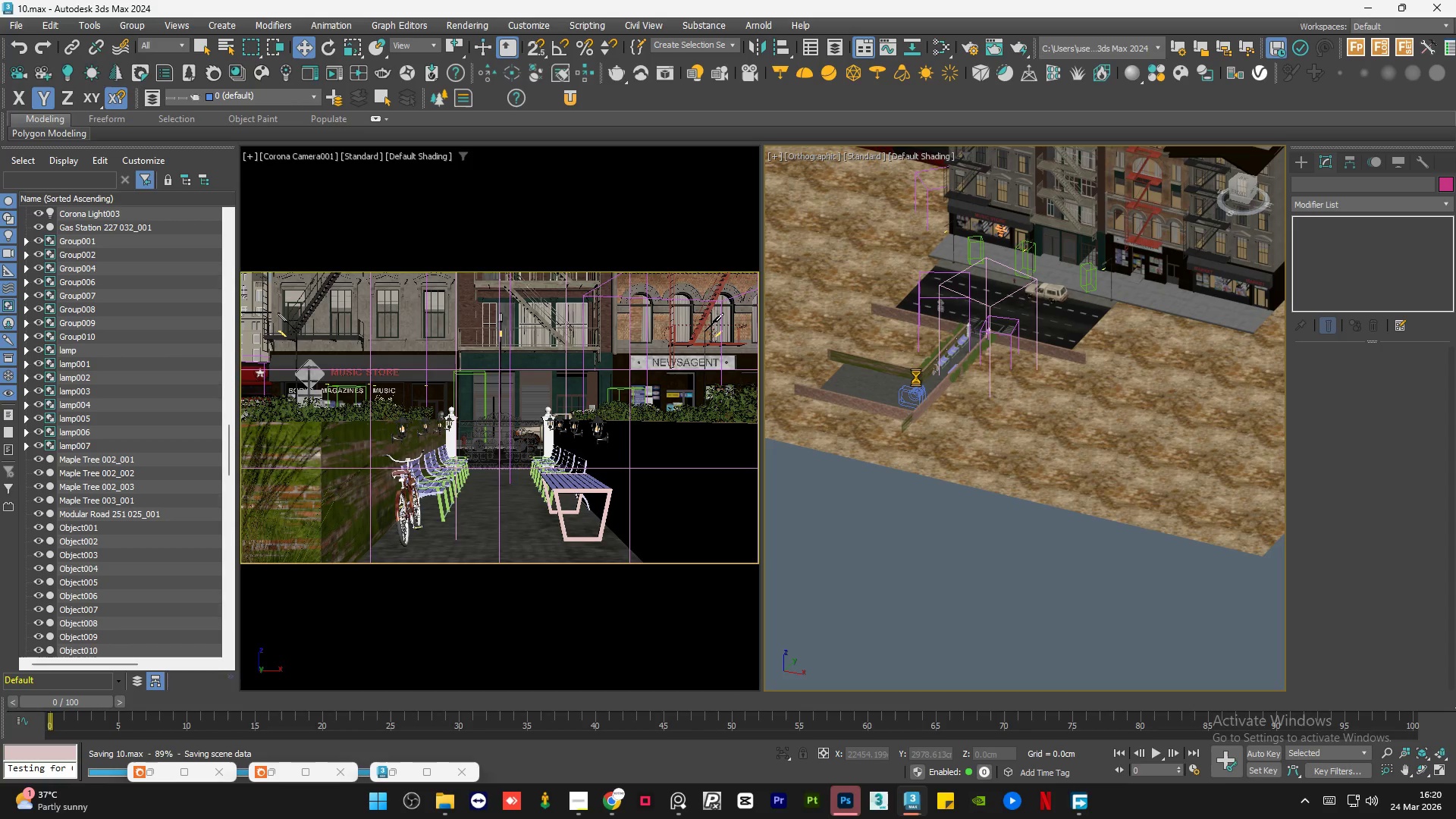 
scroll: coordinate [922, 372], scroll_direction: up, amount: 7.0
 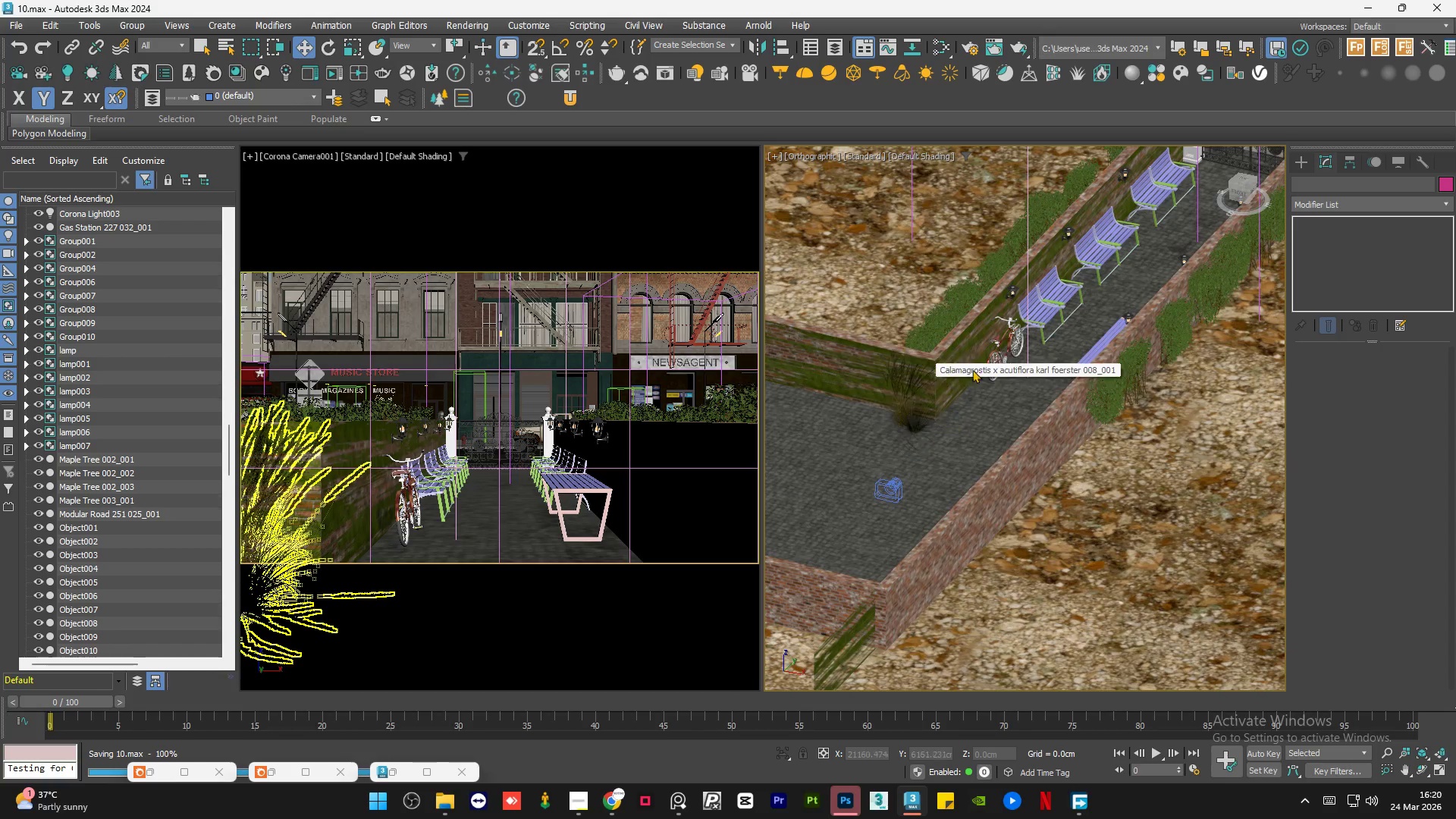 
scroll: coordinate [996, 361], scroll_direction: down, amount: 5.0
 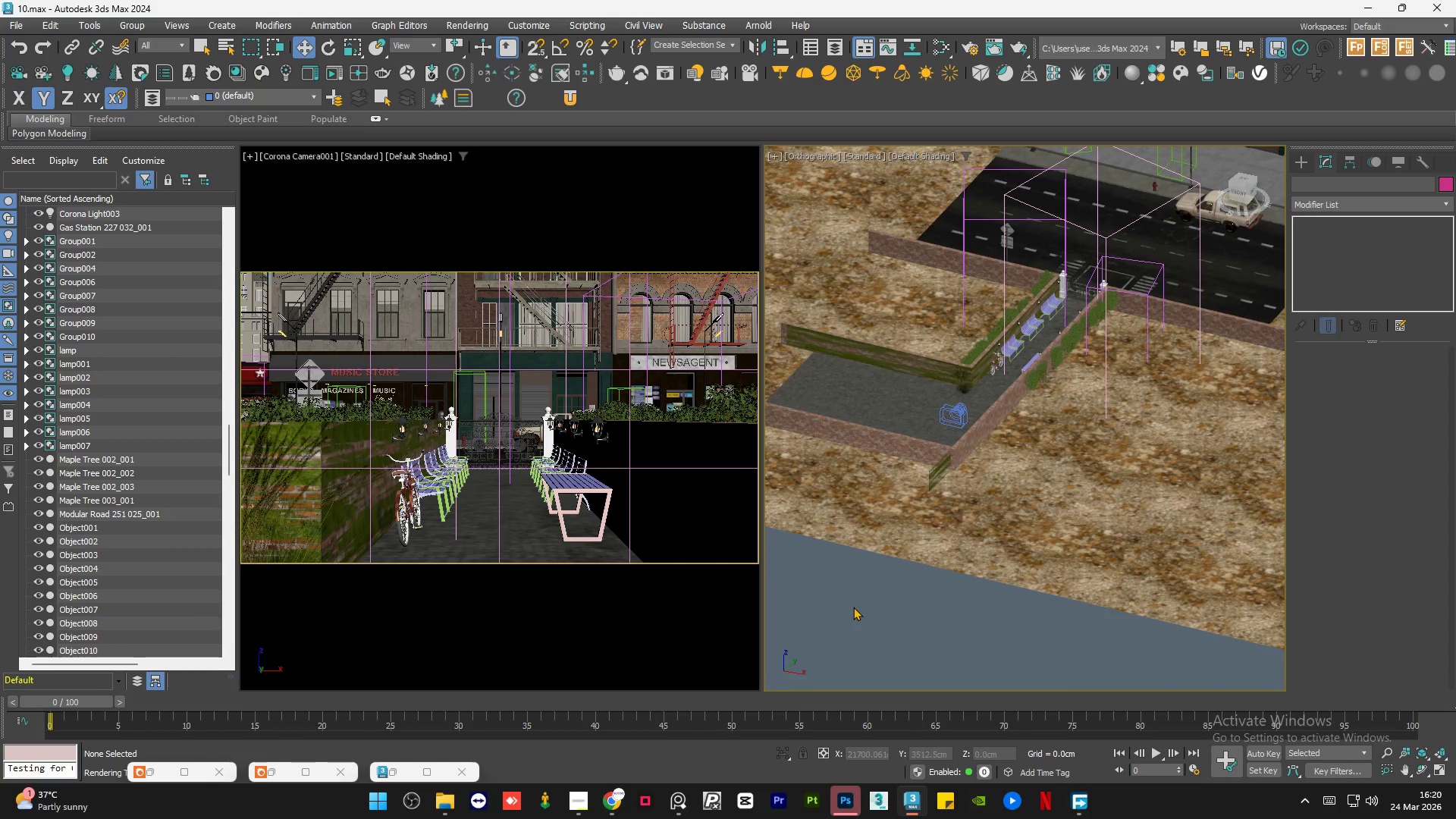 
double_click([853, 607])
 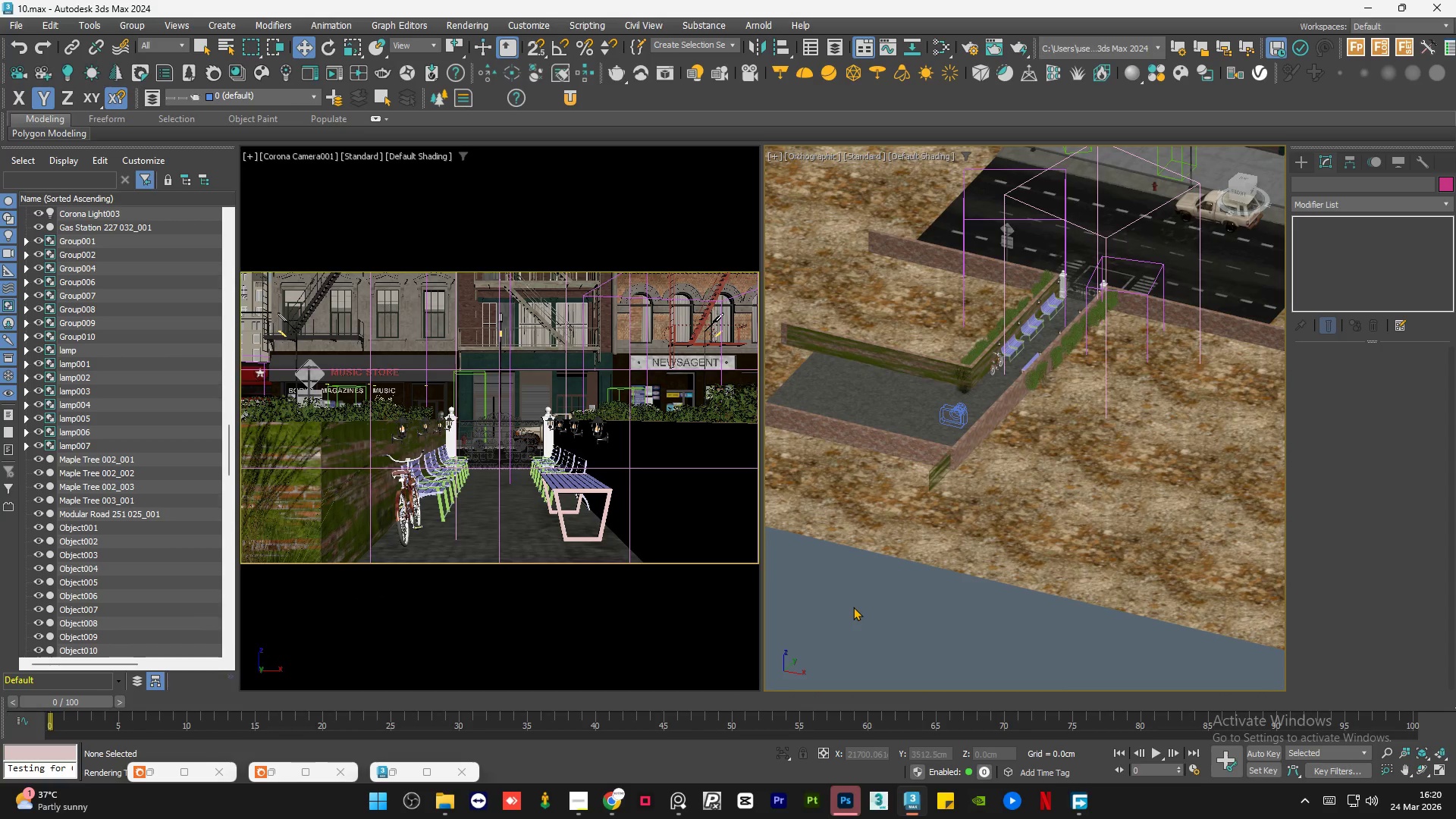 
triple_click([853, 607])
 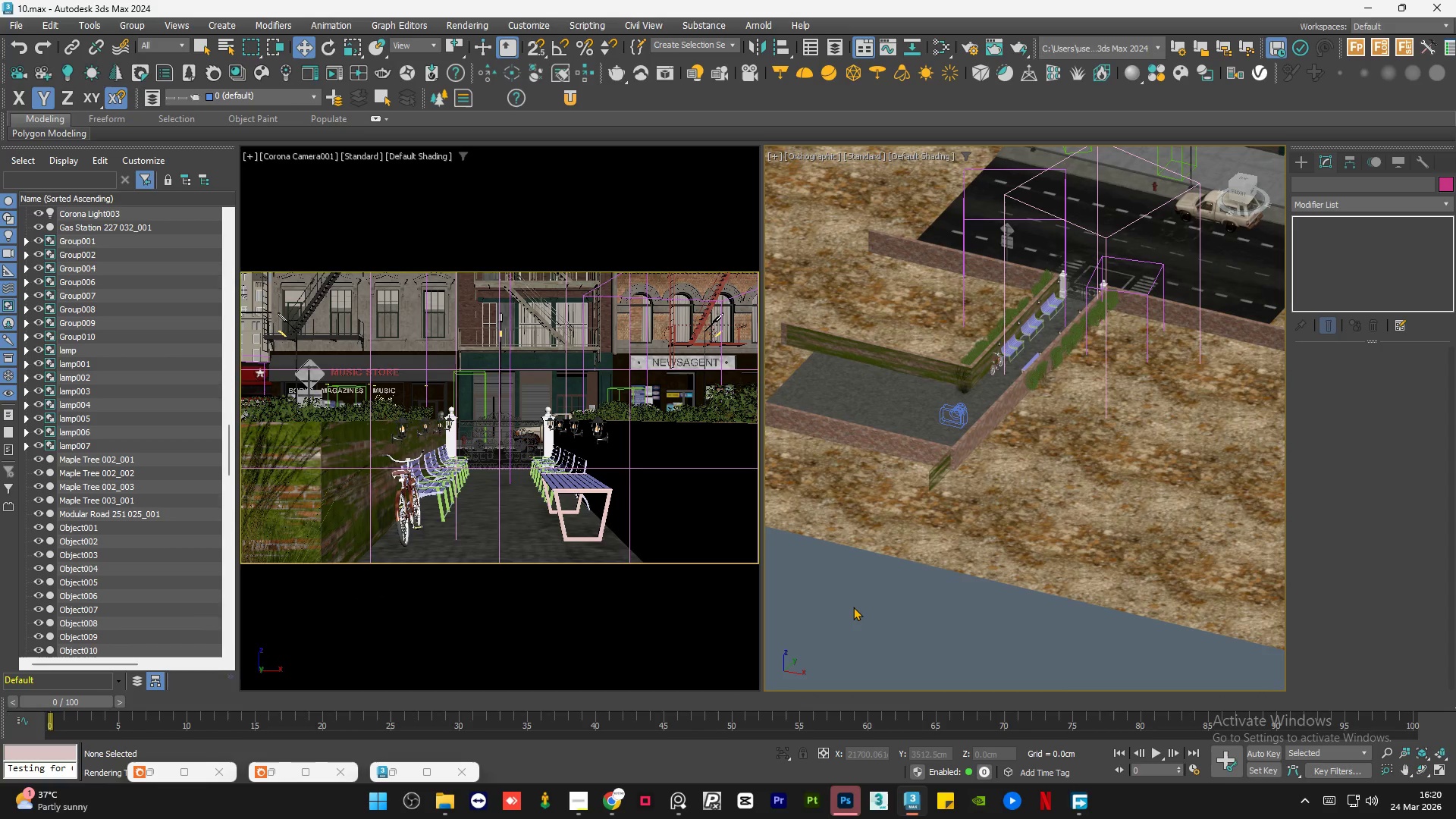 
key(Control+S)
 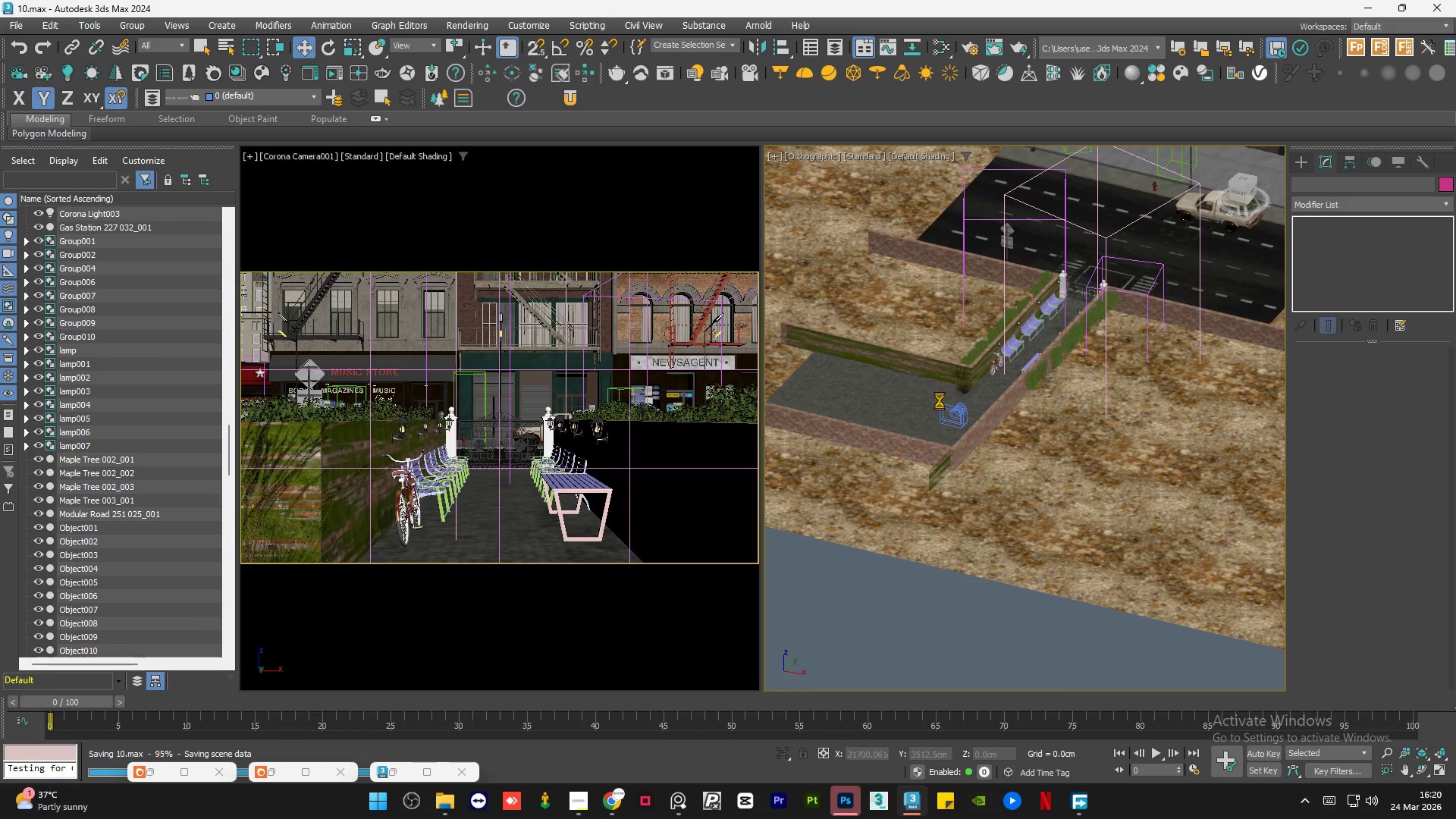 
scroll: coordinate [985, 394], scroll_direction: up, amount: 6.0
 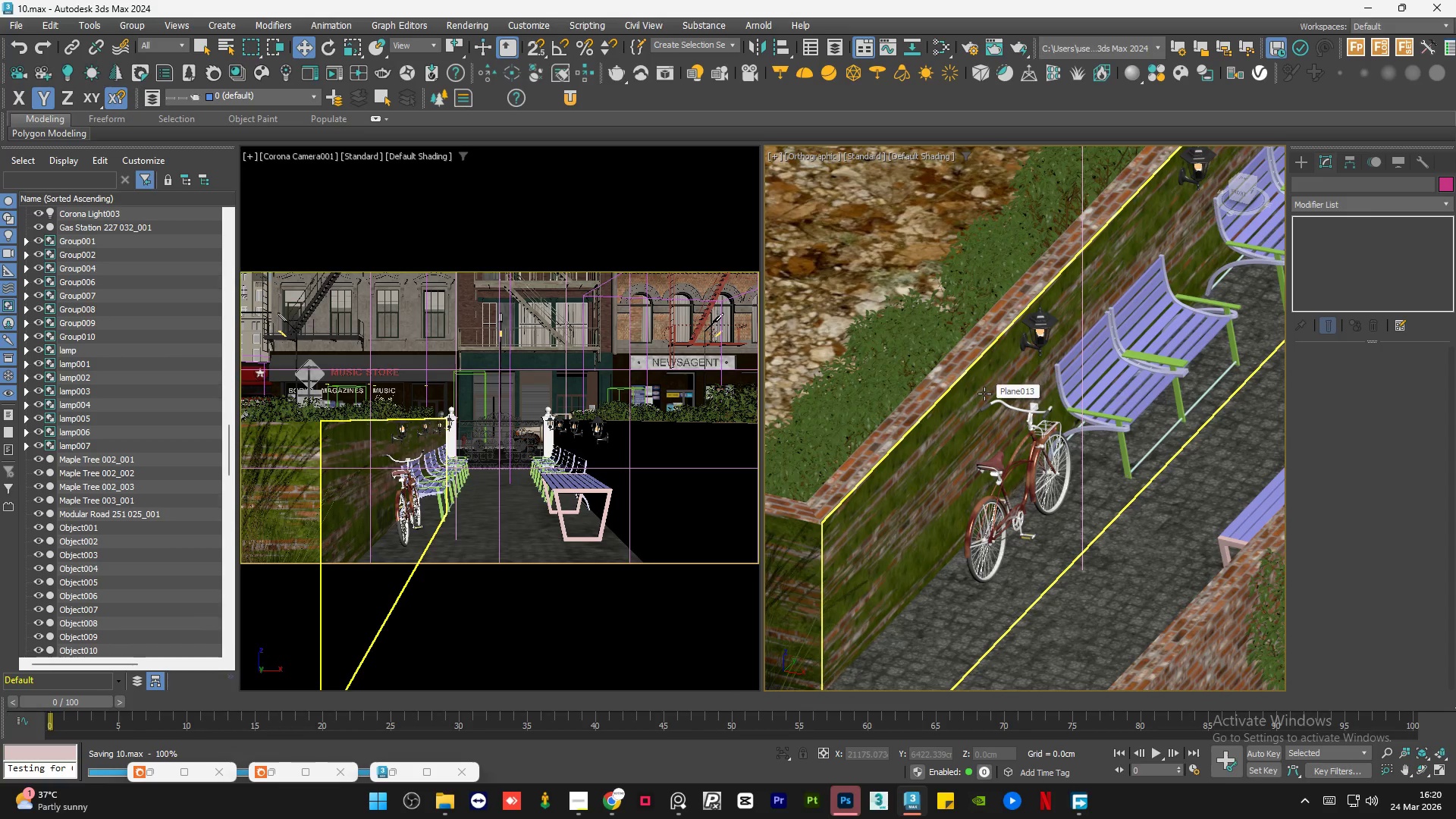 
scroll: coordinate [984, 394], scroll_direction: down, amount: 3.0
 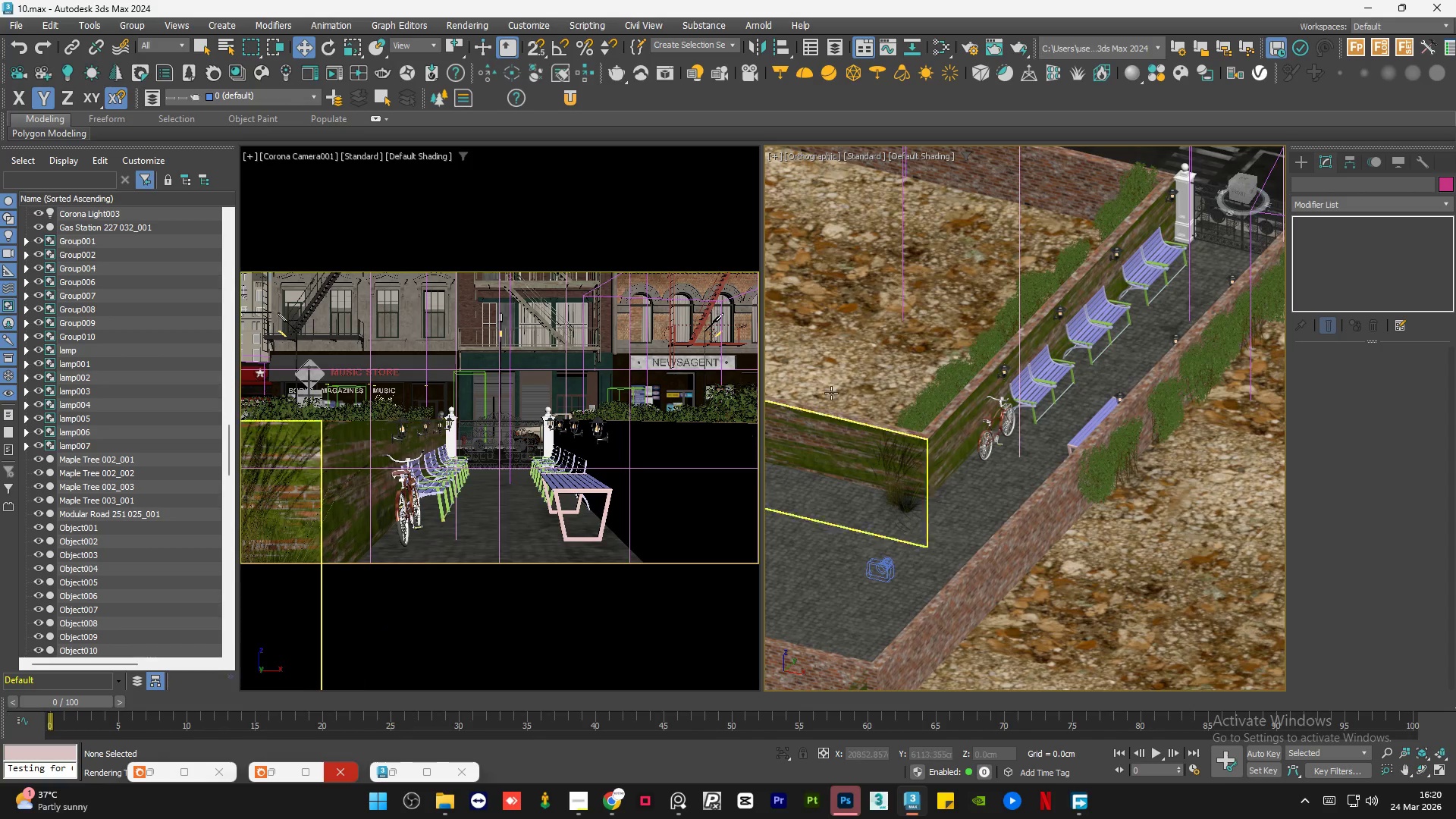 
scroll: coordinate [990, 372], scroll_direction: up, amount: 6.0
 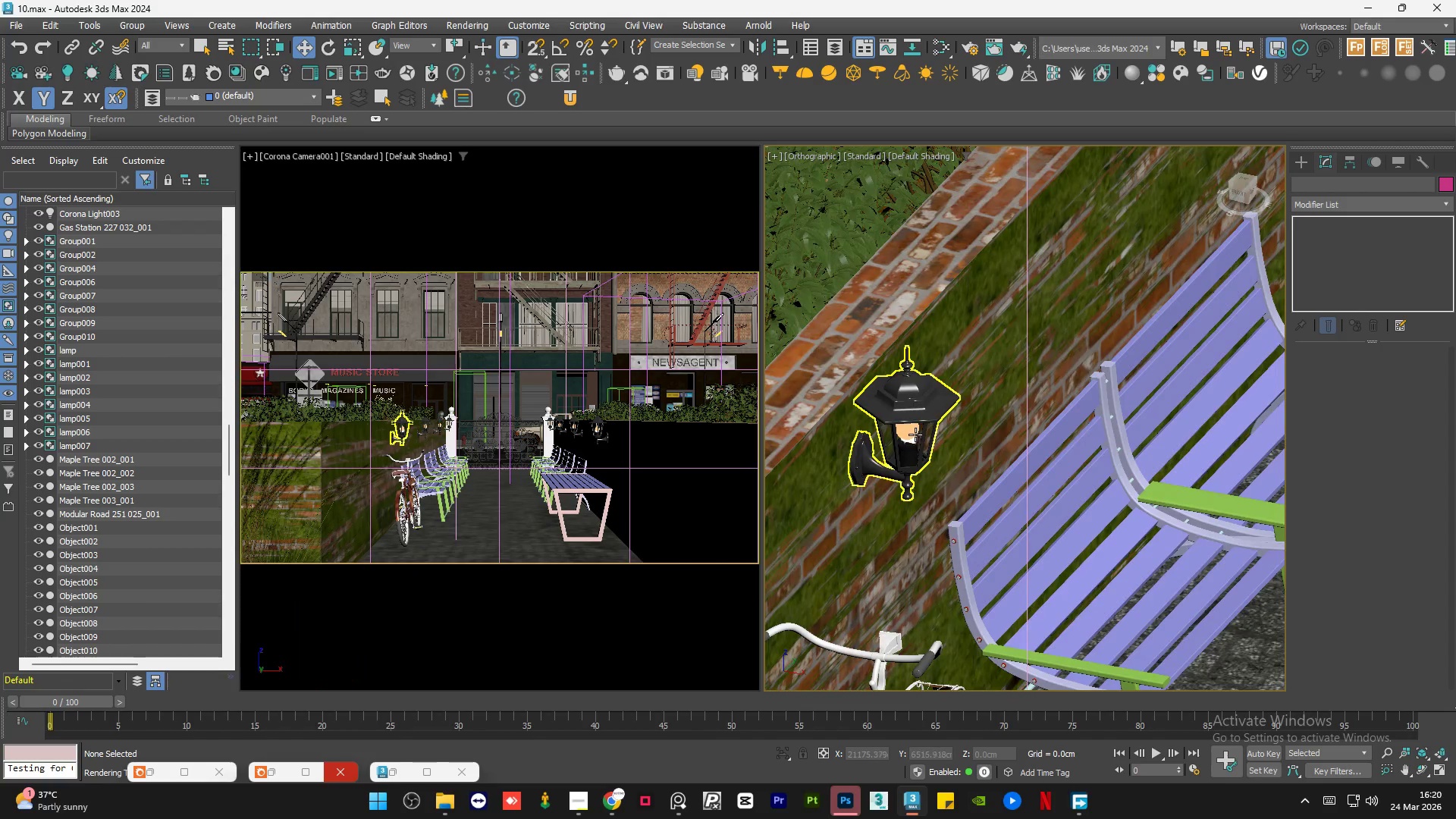 
left_click([915, 435])
 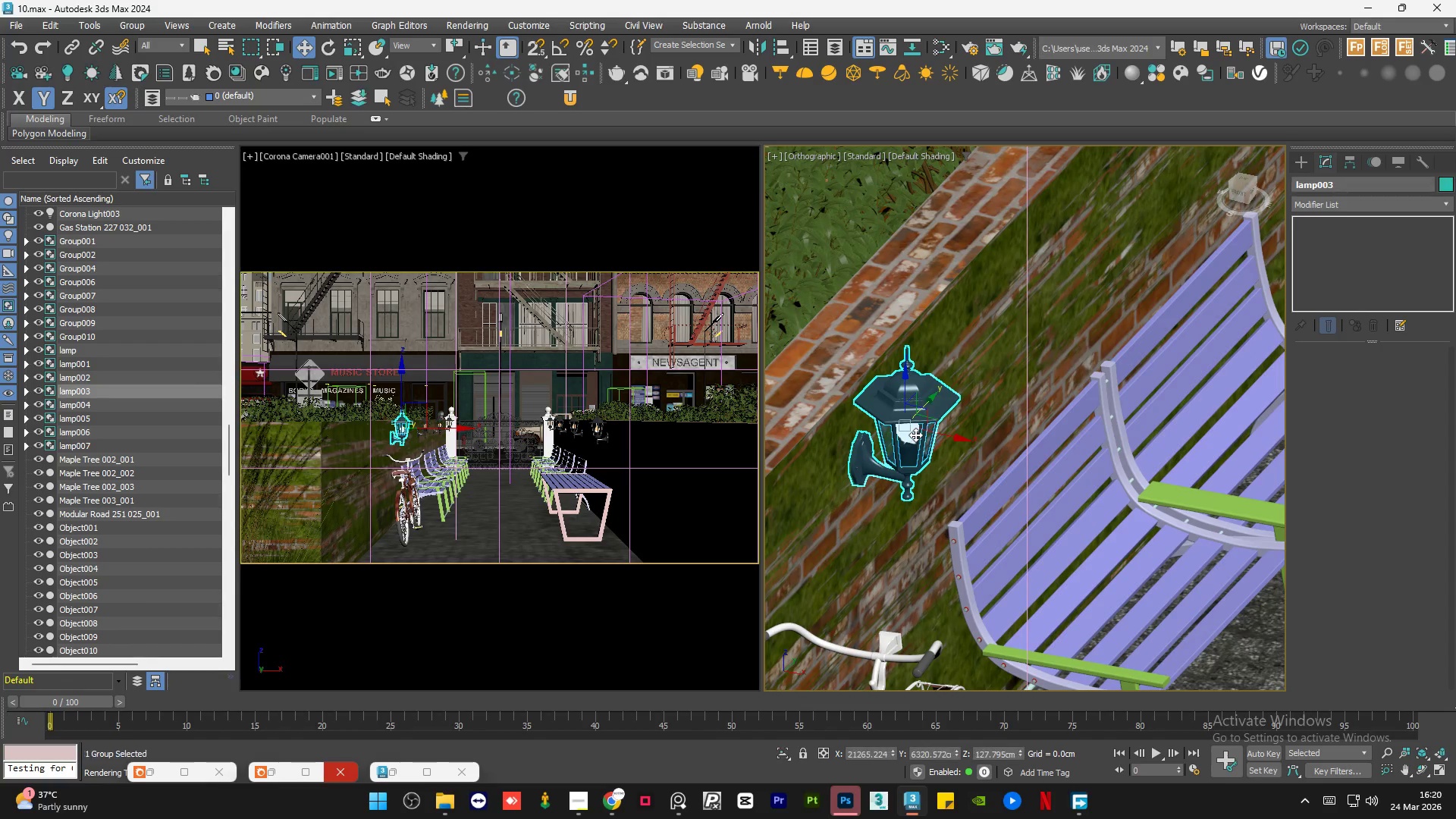 
hold_key(key=AltLeft, duration=1.05)
 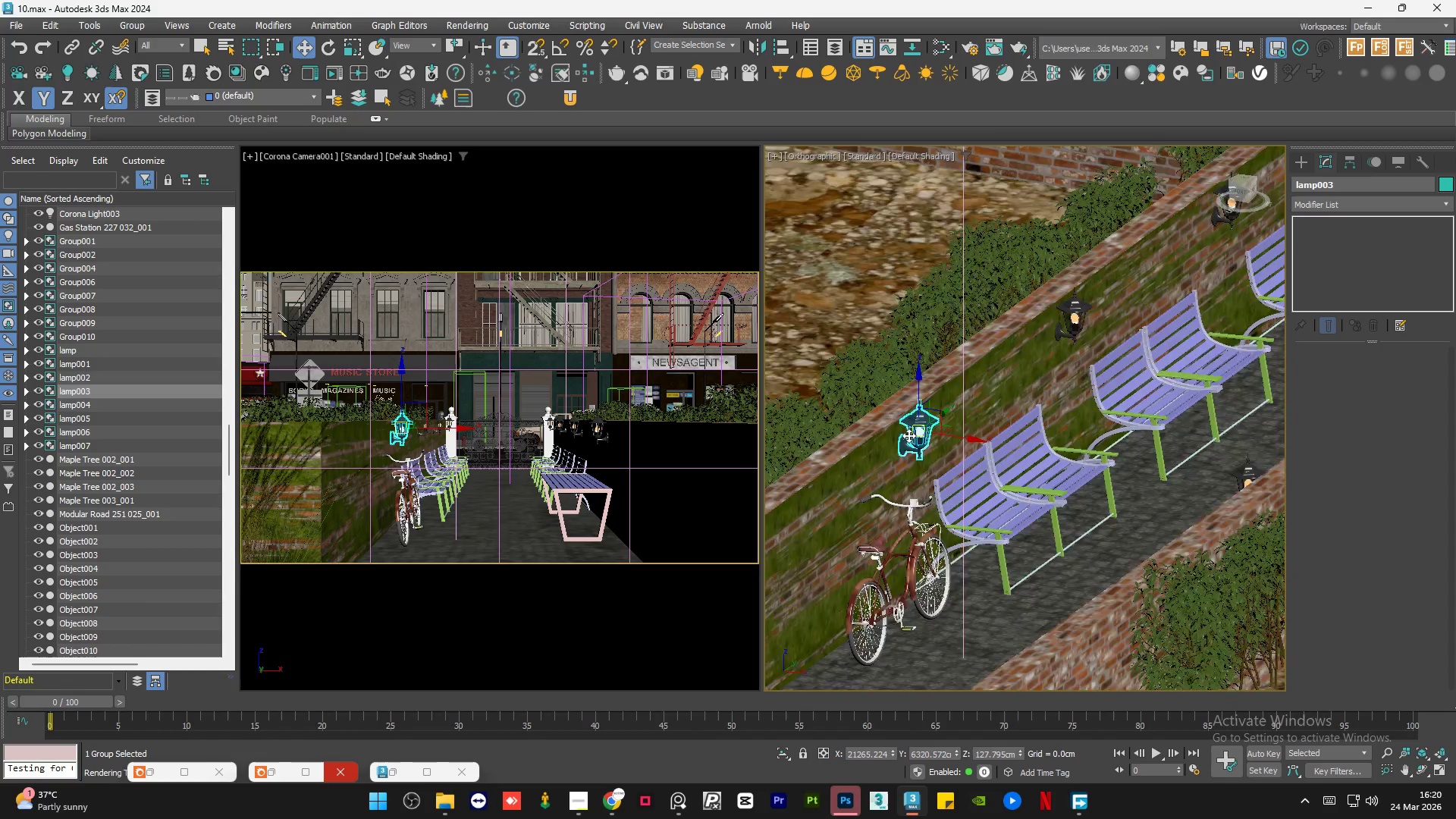 
scroll: coordinate [915, 435], scroll_direction: down, amount: 5.0
 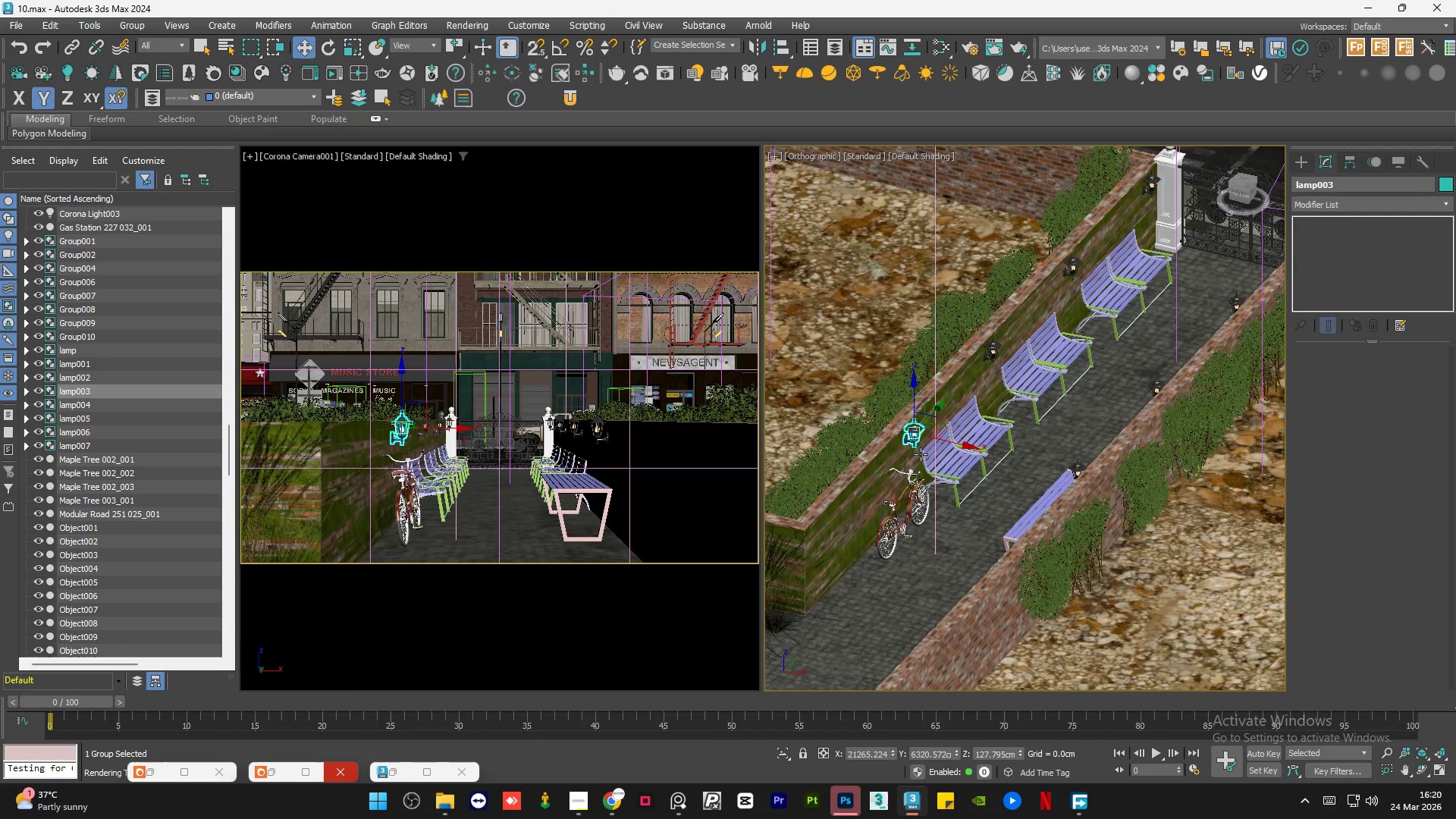 
scroll: coordinate [908, 435], scroll_direction: up, amount: 6.0
 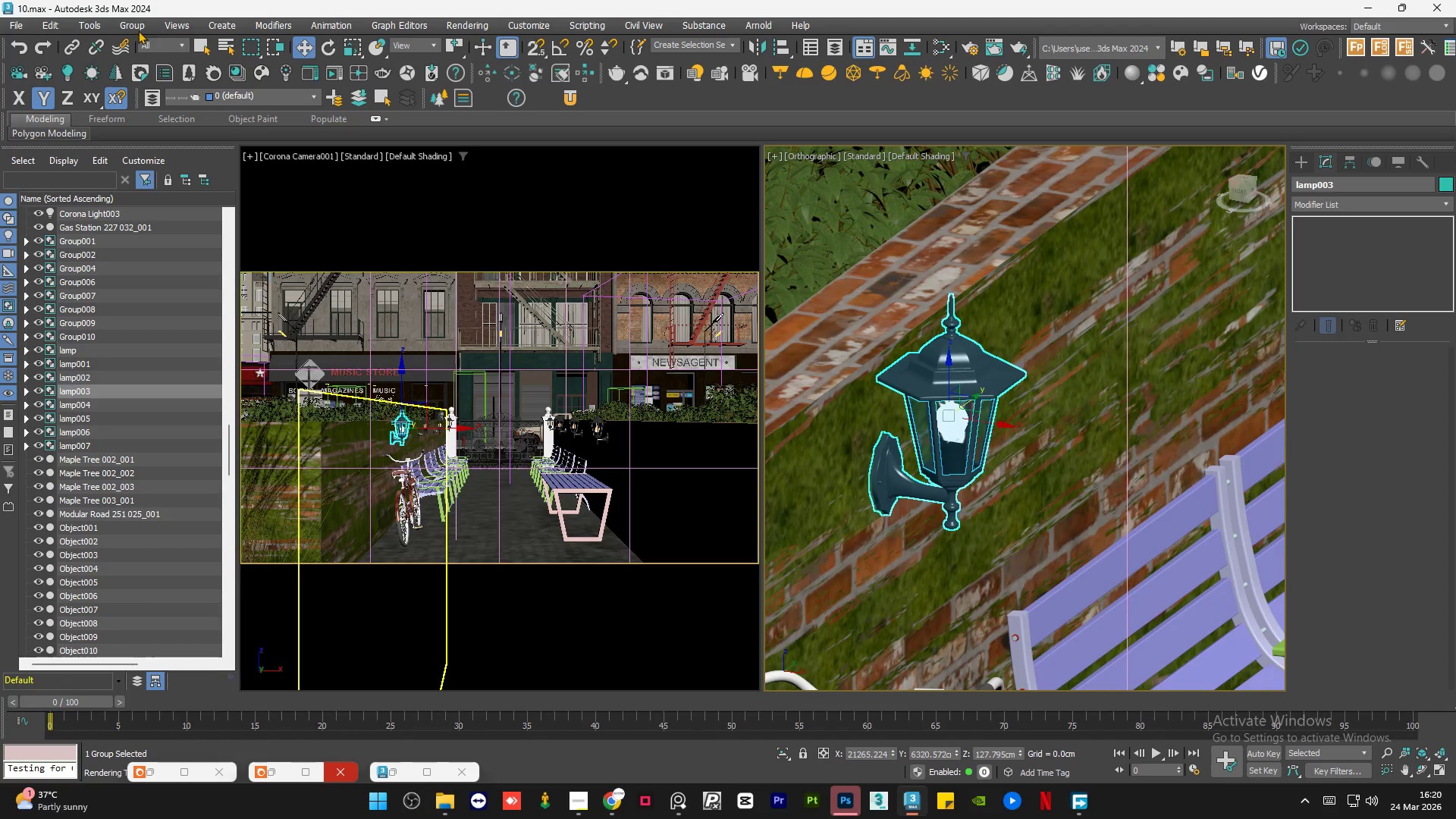 
left_click([138, 29])
 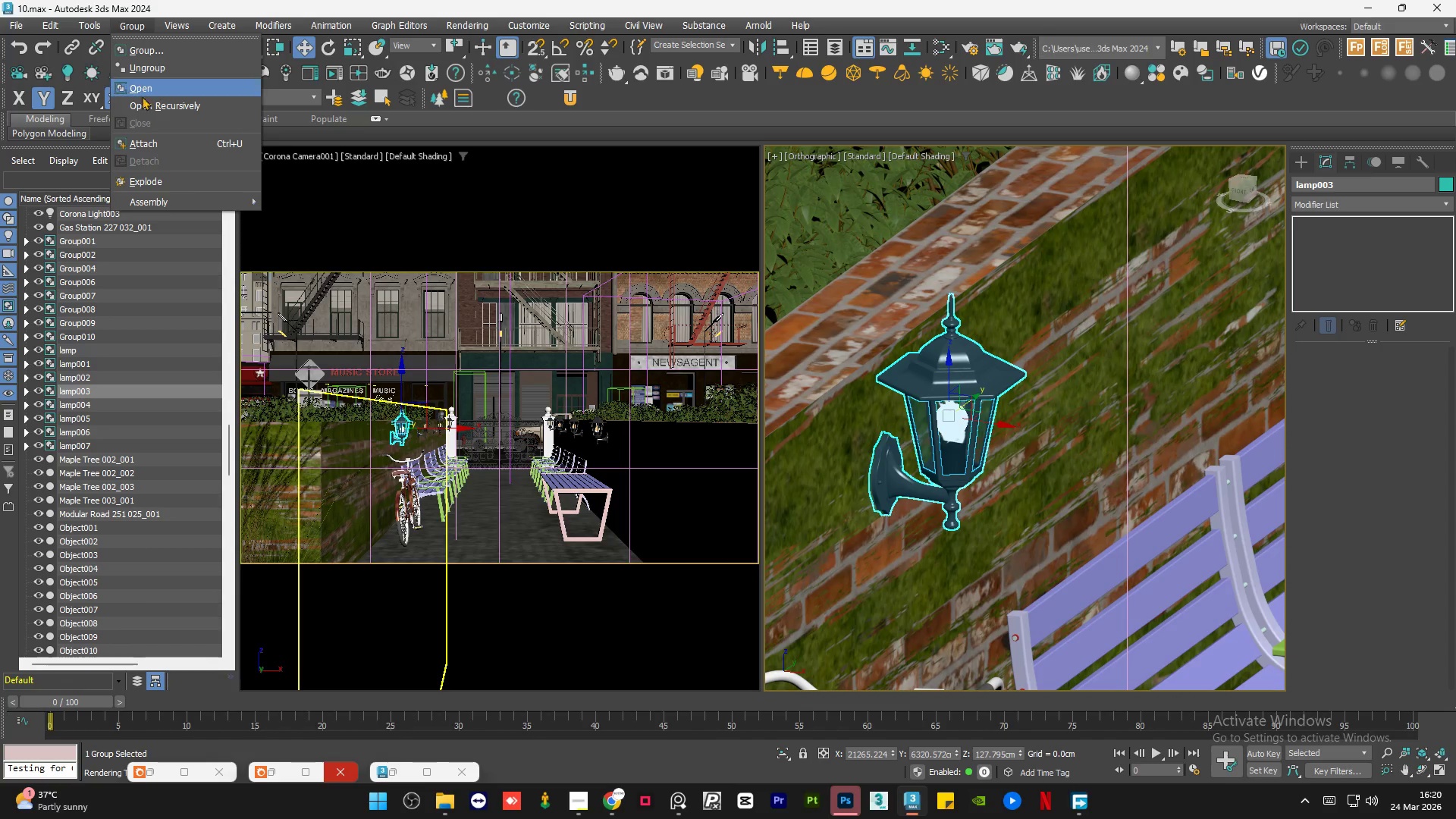 
left_click([144, 102])
 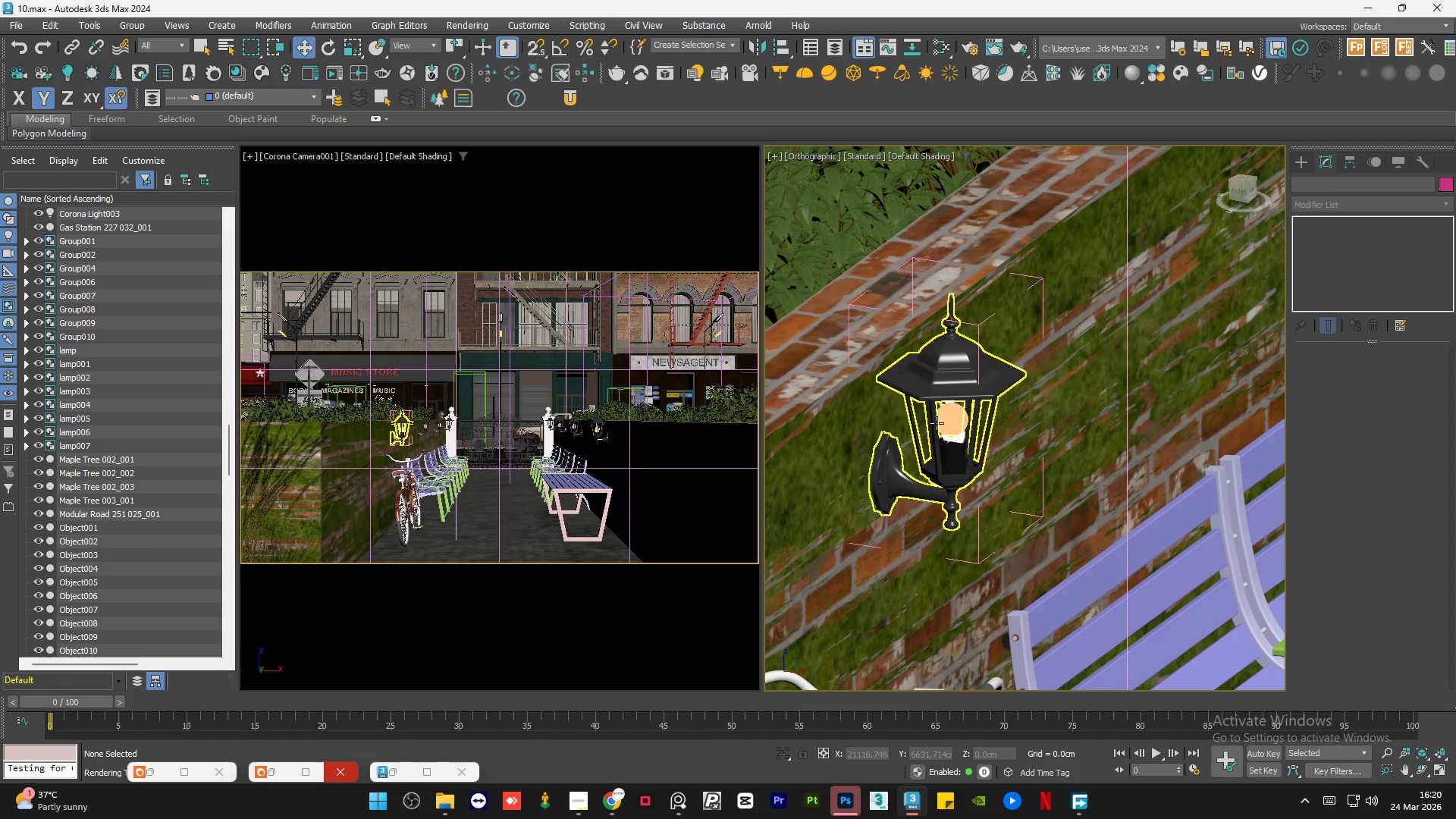 
left_click([941, 420])
 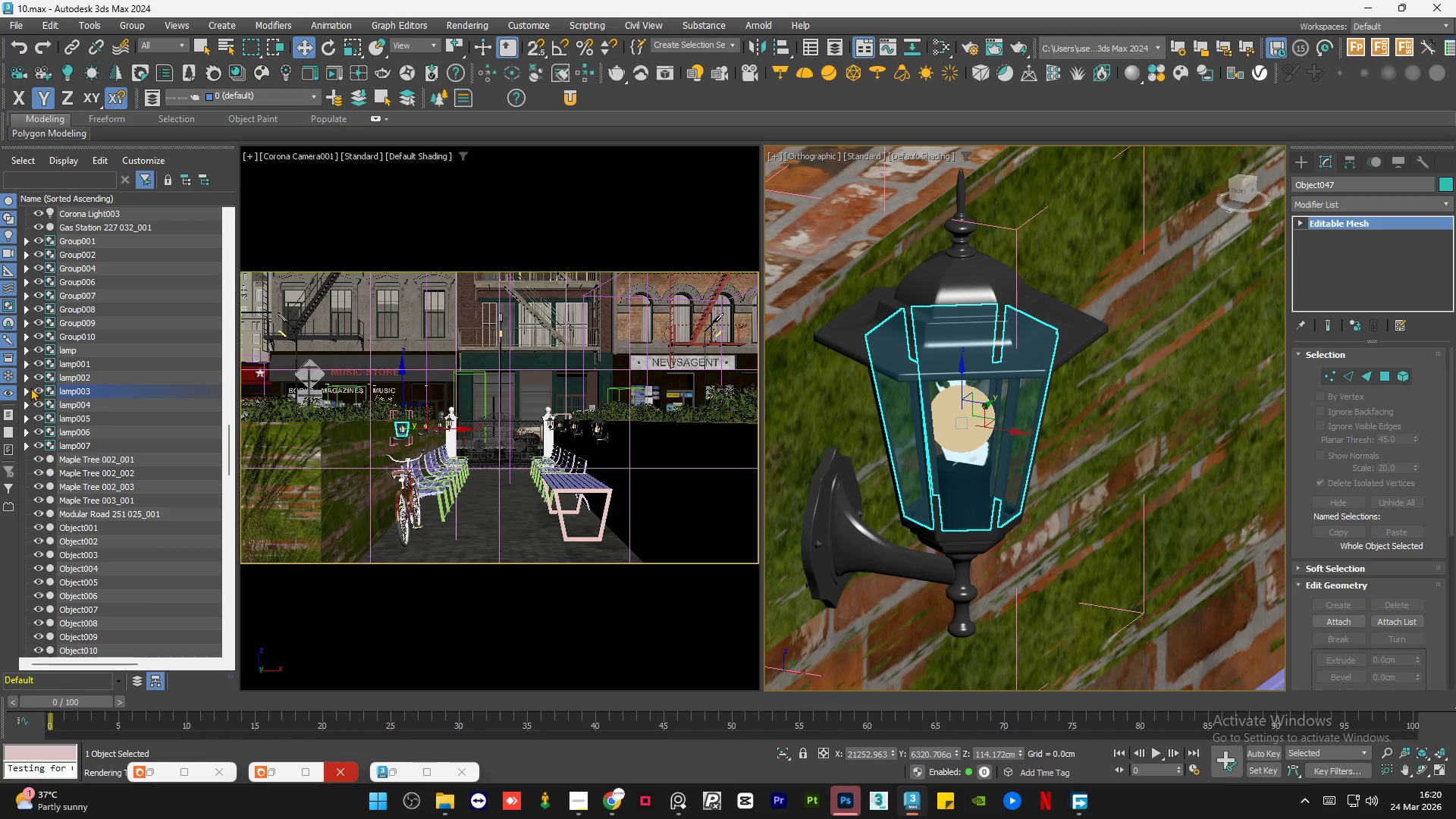 
scroll: coordinate [941, 420], scroll_direction: up, amount: 2.0
 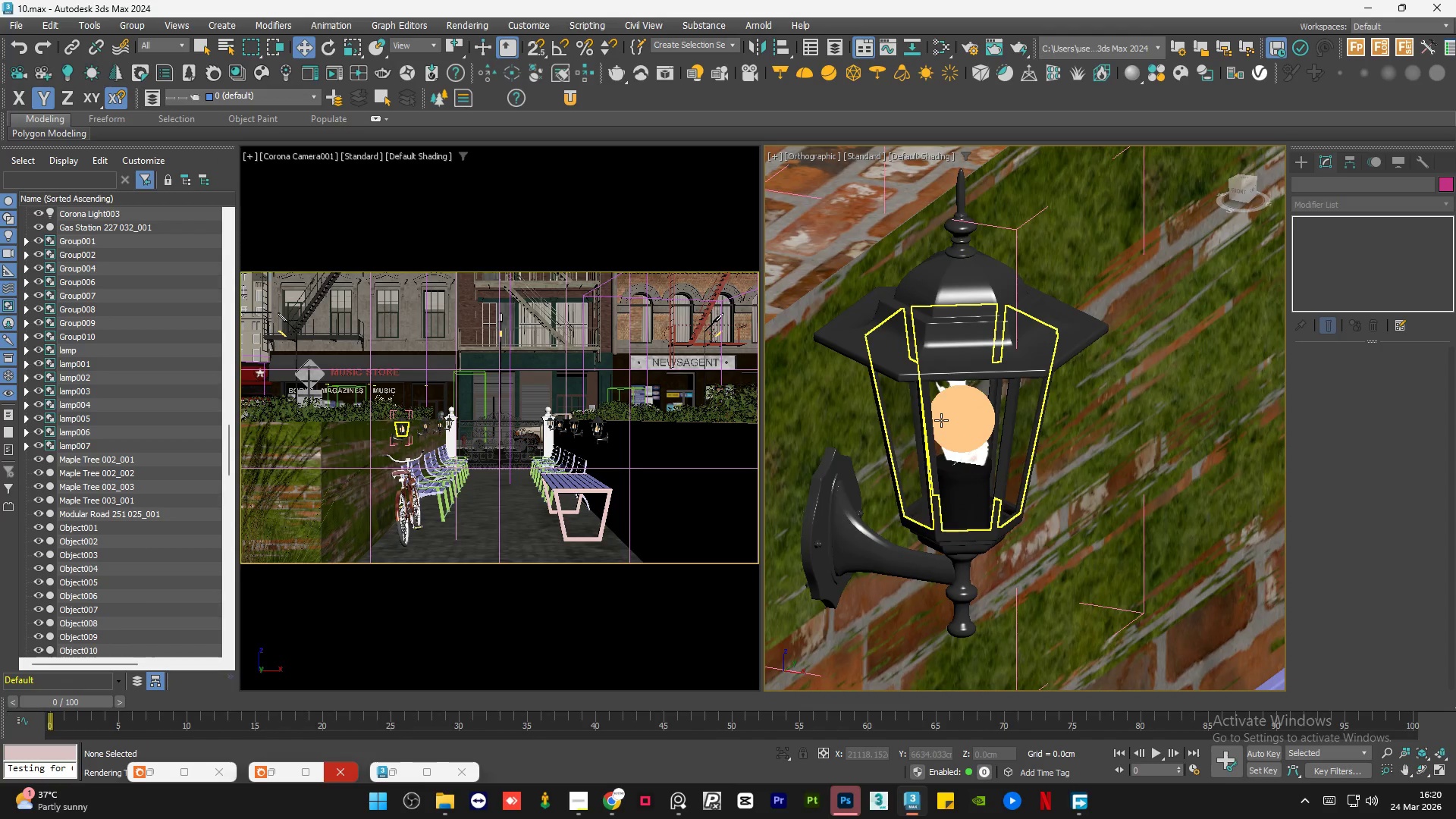 
left_click([27, 388])
 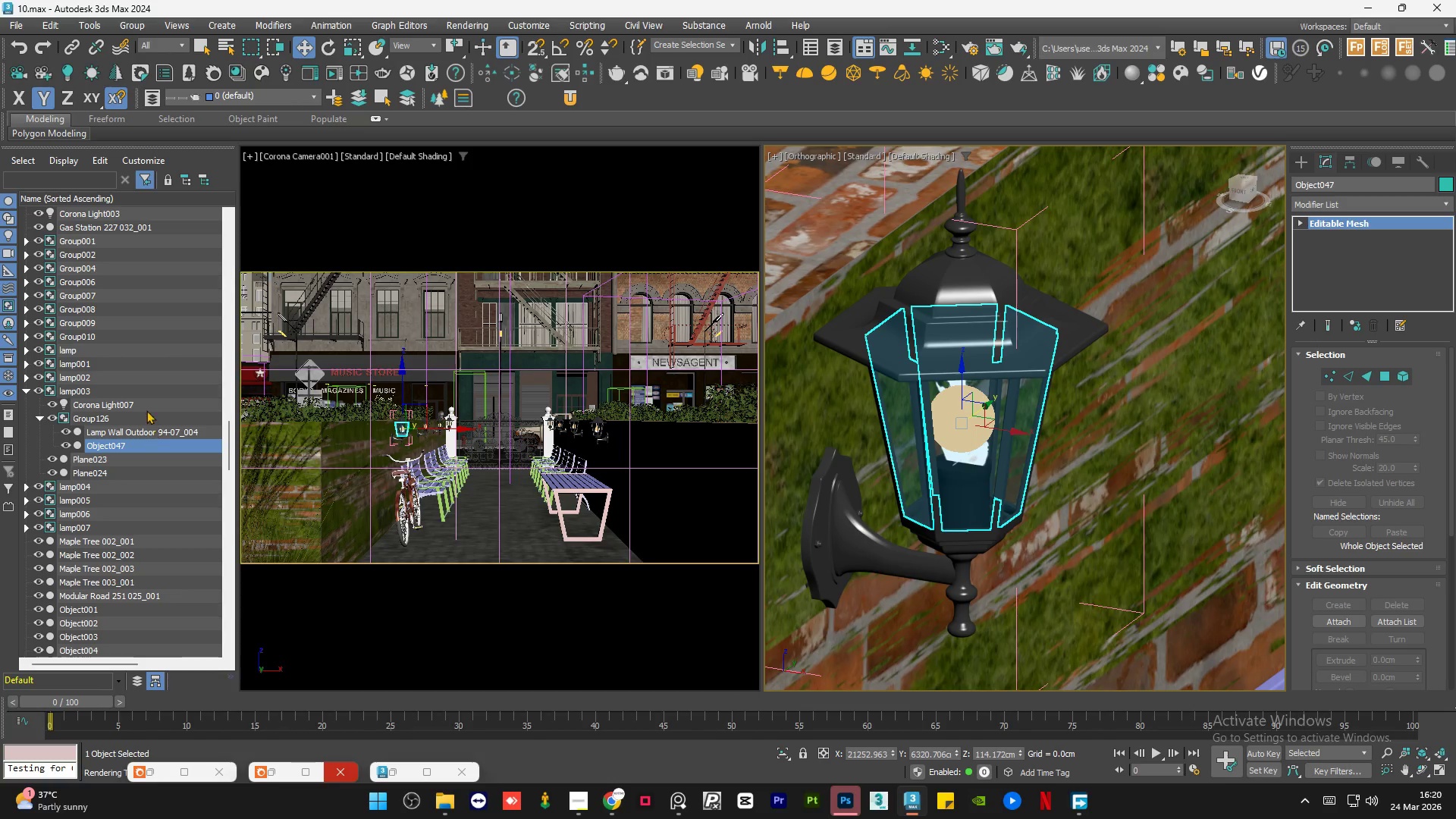 
left_click([146, 410])
 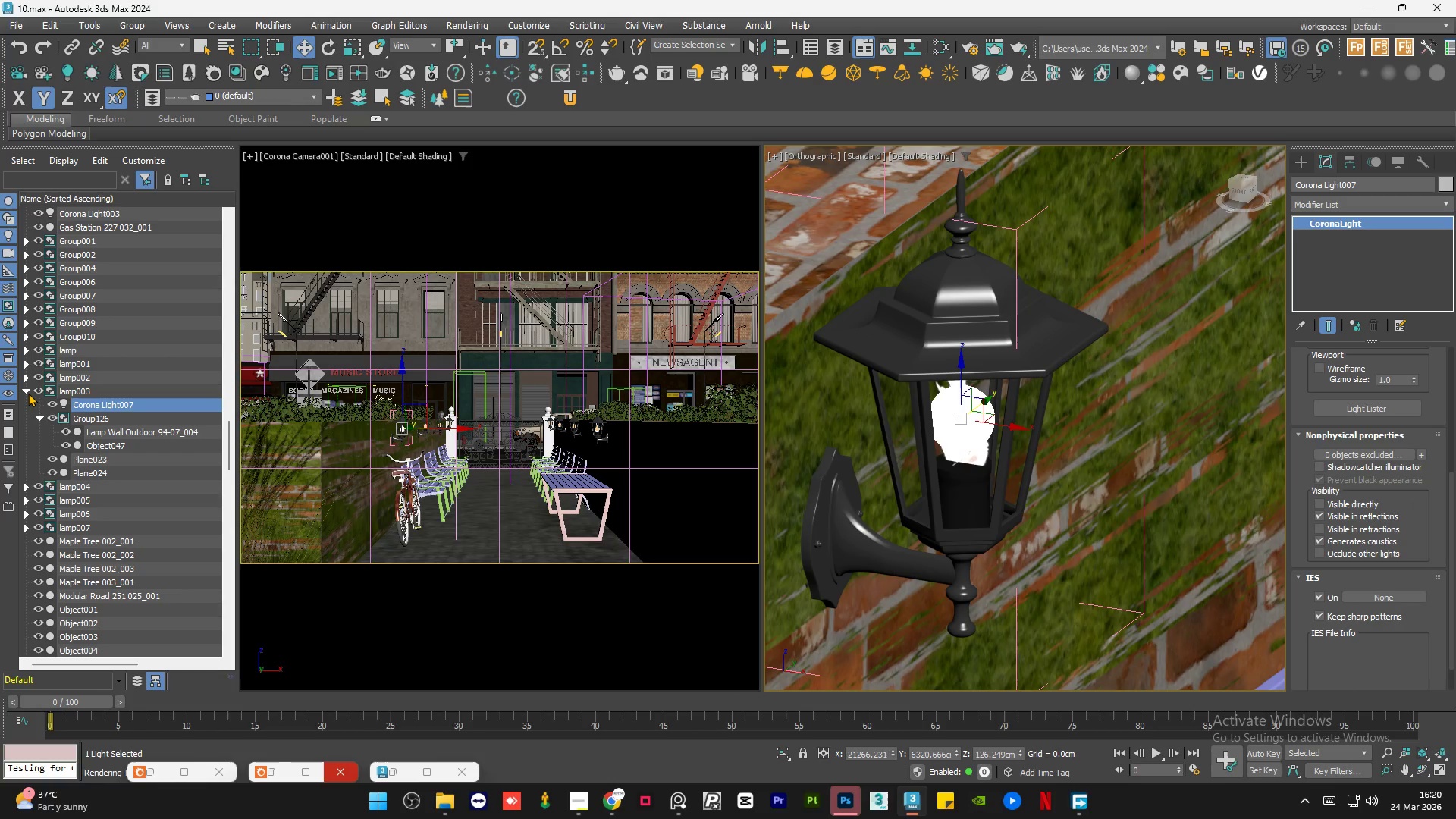 
left_click([26, 391])
 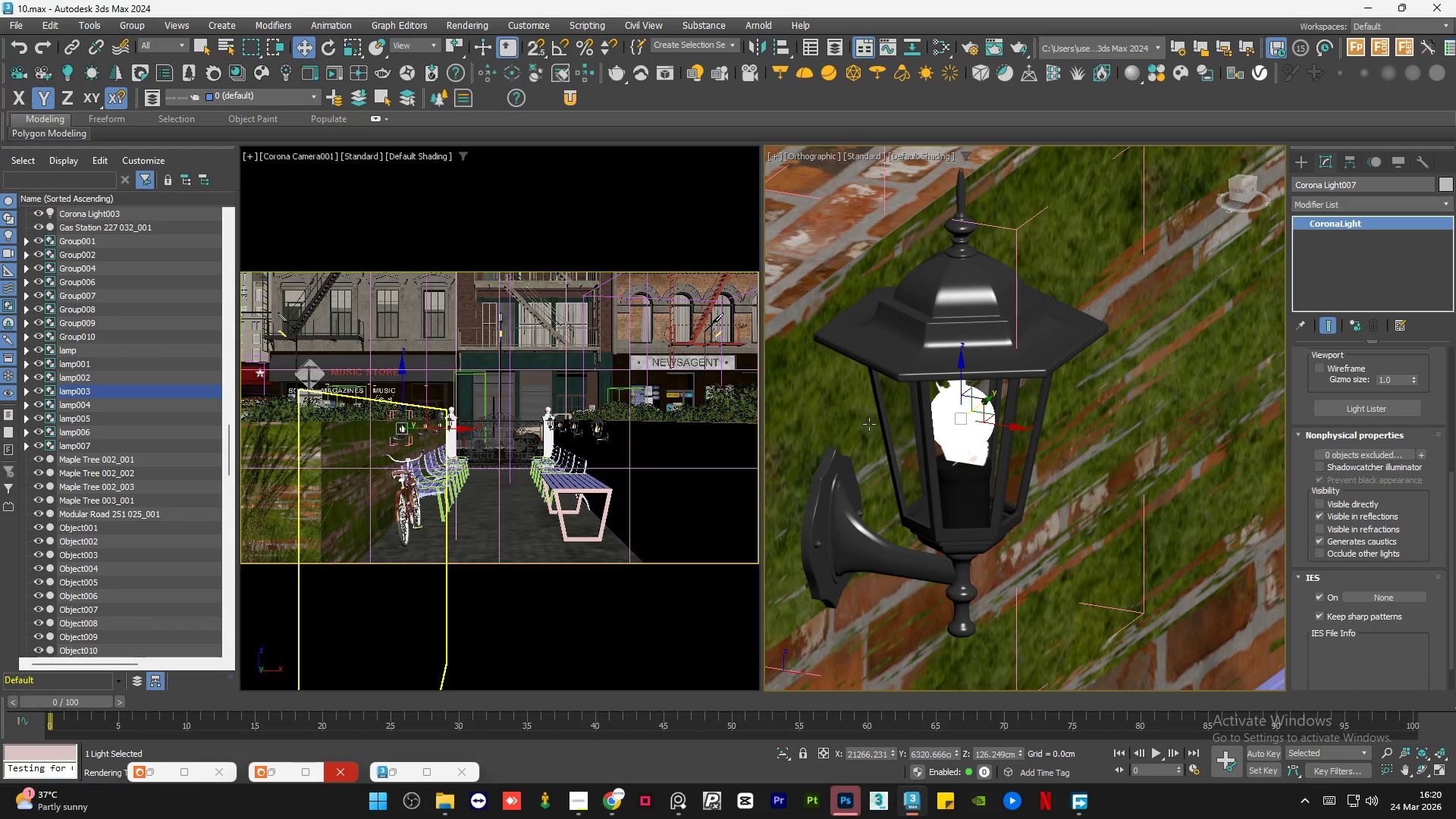 
scroll: coordinate [877, 422], scroll_direction: down, amount: 1.0
 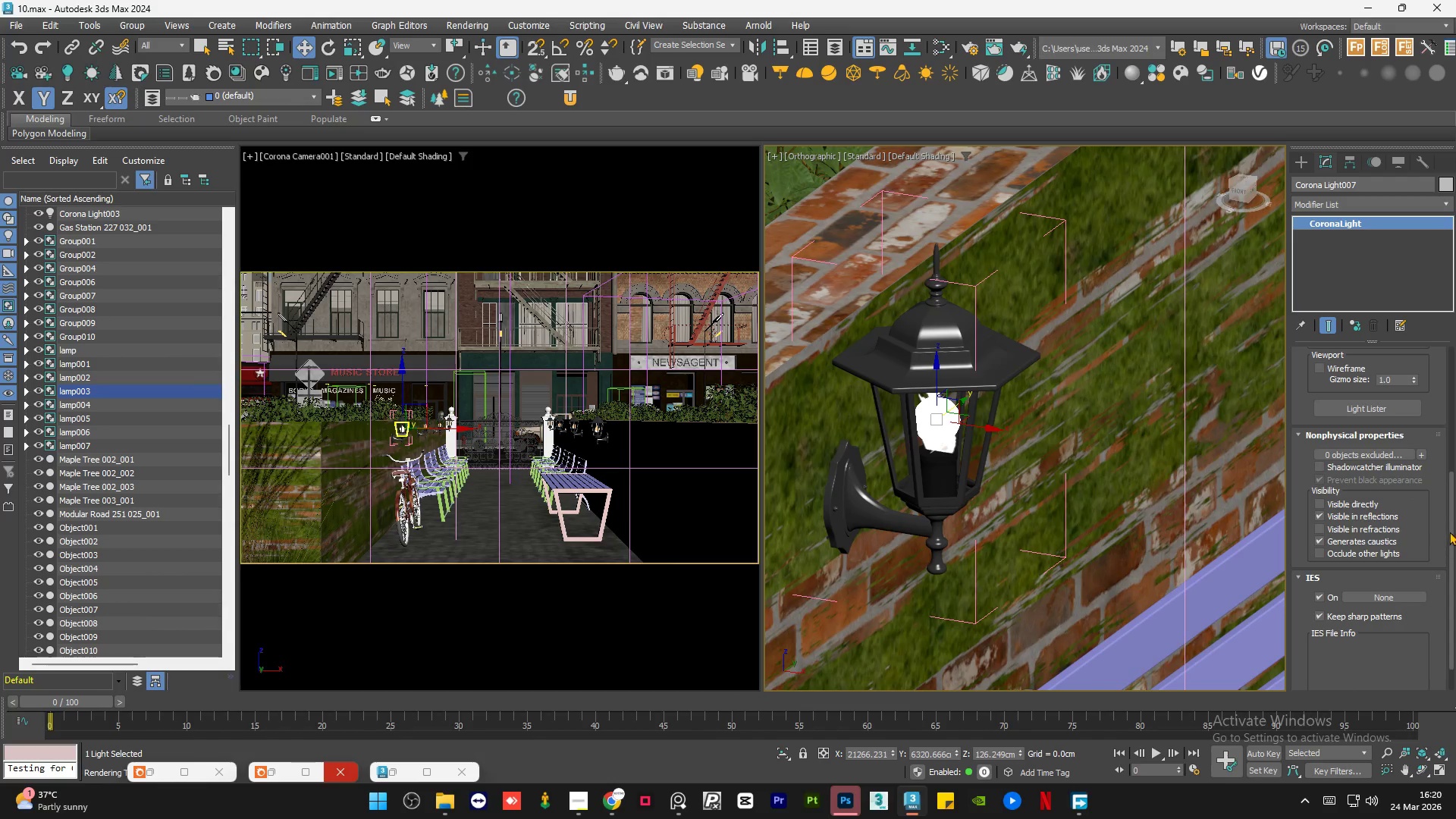 
left_click_drag(start_coordinate=[1448, 527], to_coordinate=[1454, 347])
 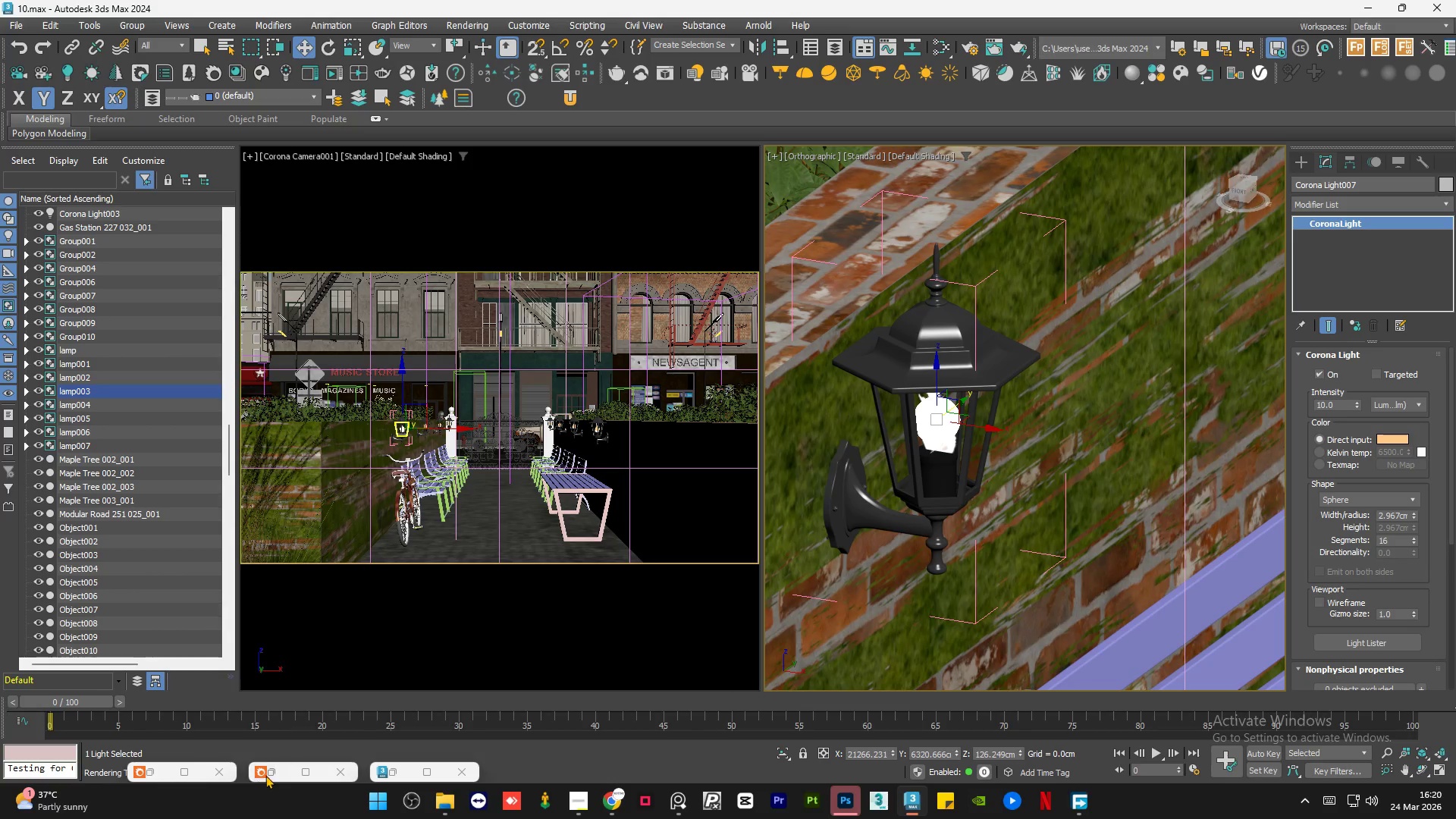 
left_click([272, 771])
 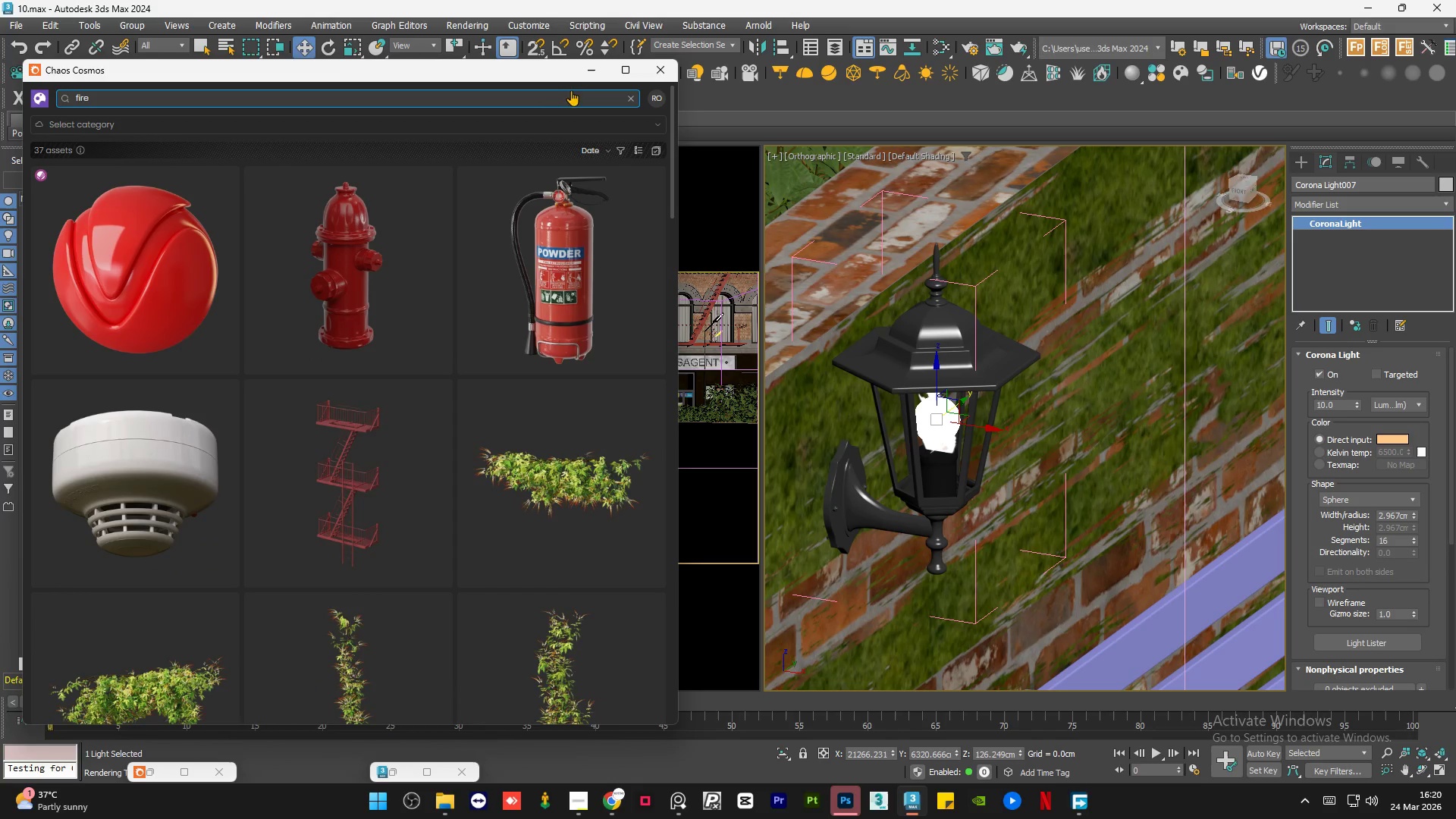 
left_click([584, 76])
 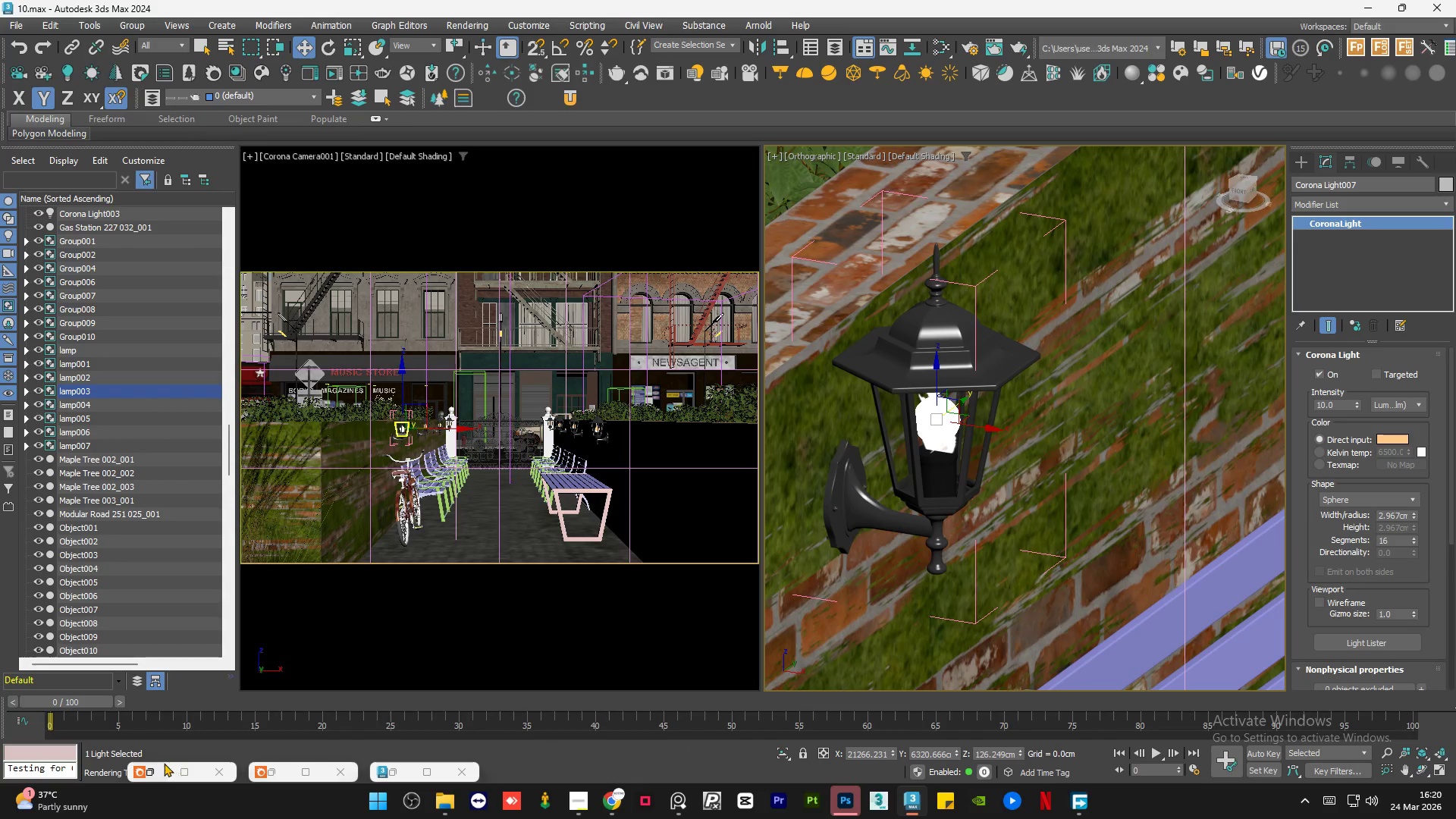 
left_click([162, 765])
 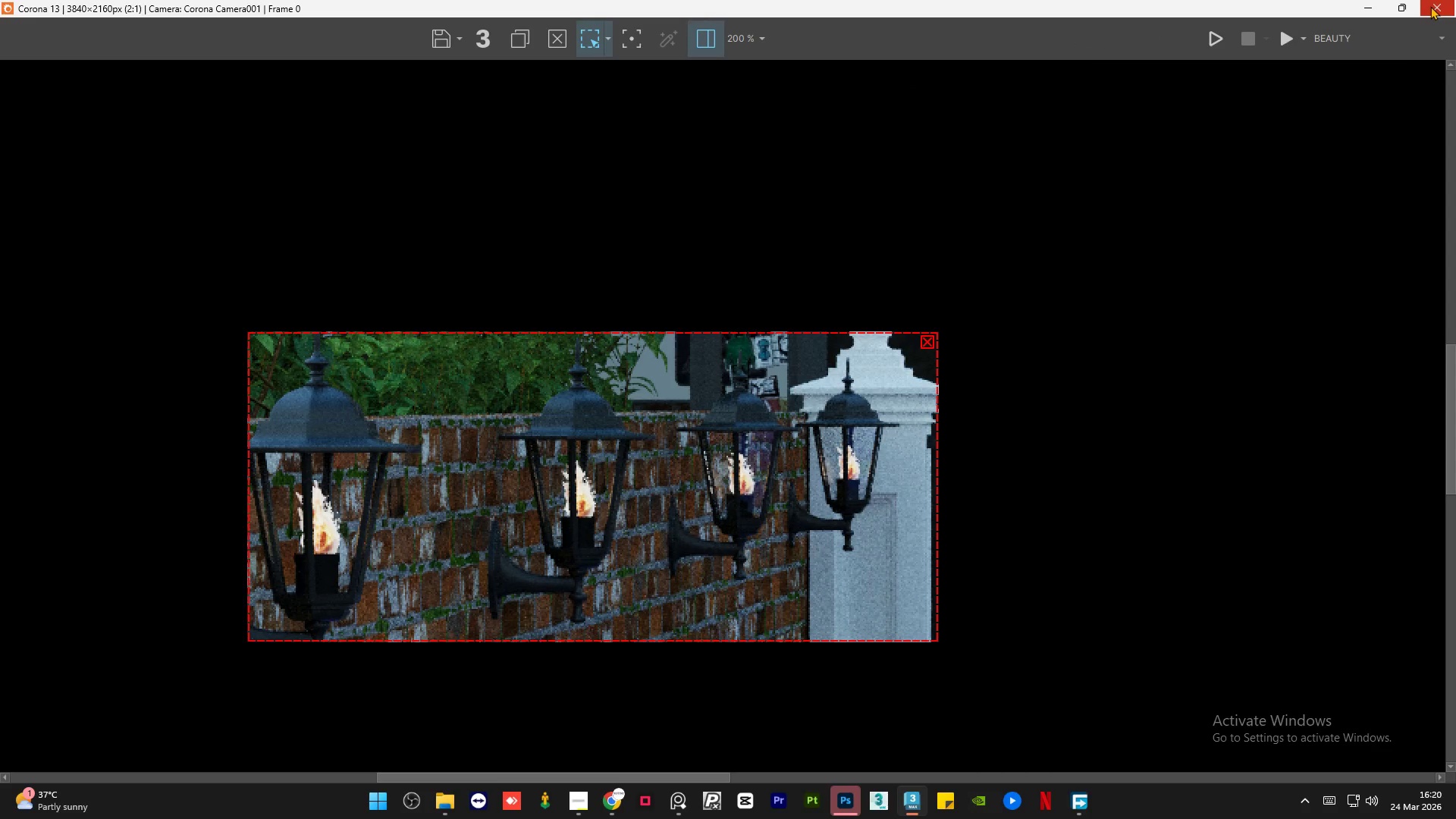 
left_click([1401, 9])
 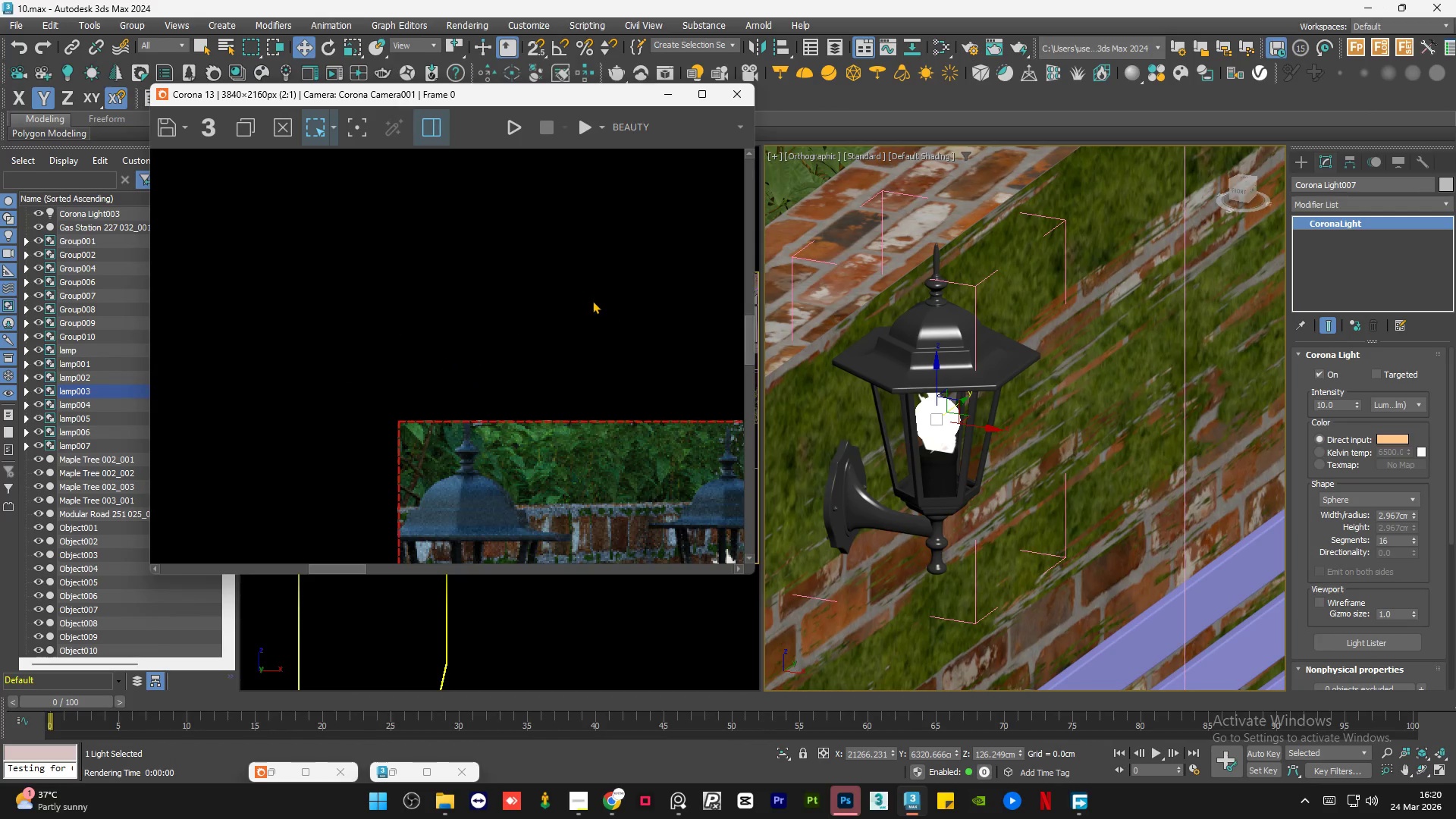 
scroll: coordinate [399, 310], scroll_direction: down, amount: 4.0
 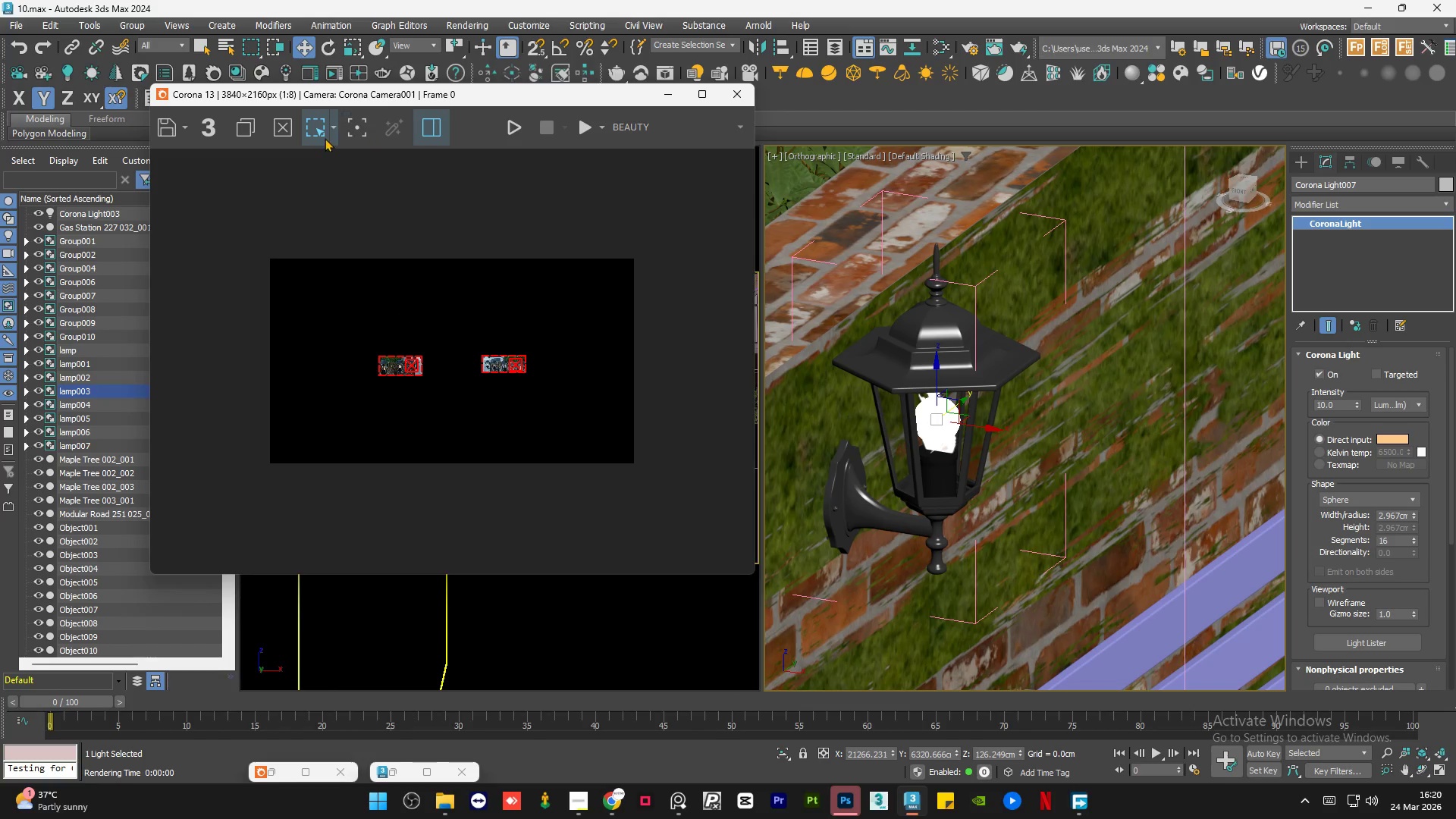 
left_click([331, 127])
 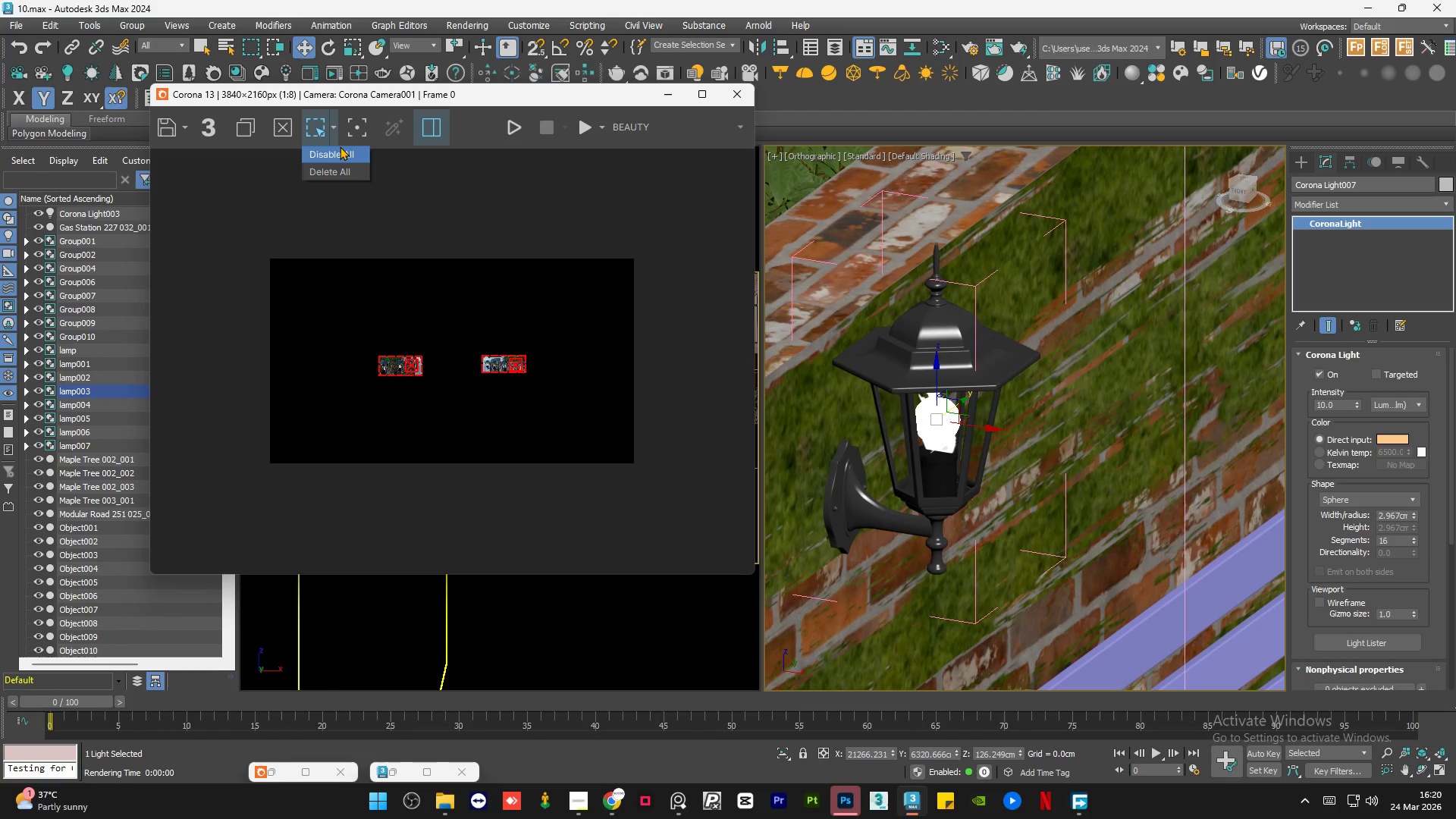 
left_click([340, 151])
 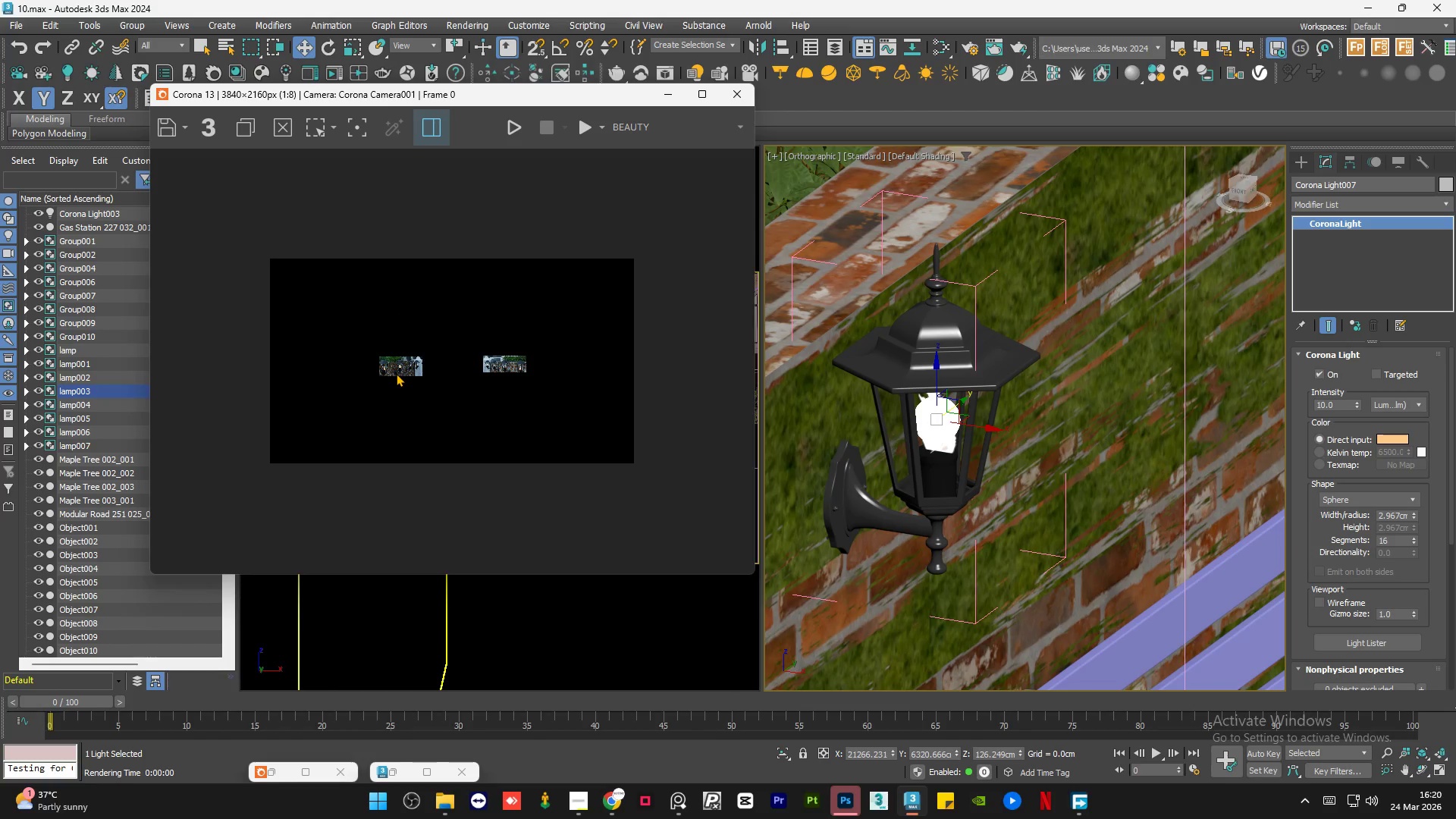 
scroll: coordinate [396, 372], scroll_direction: up, amount: 1.0
 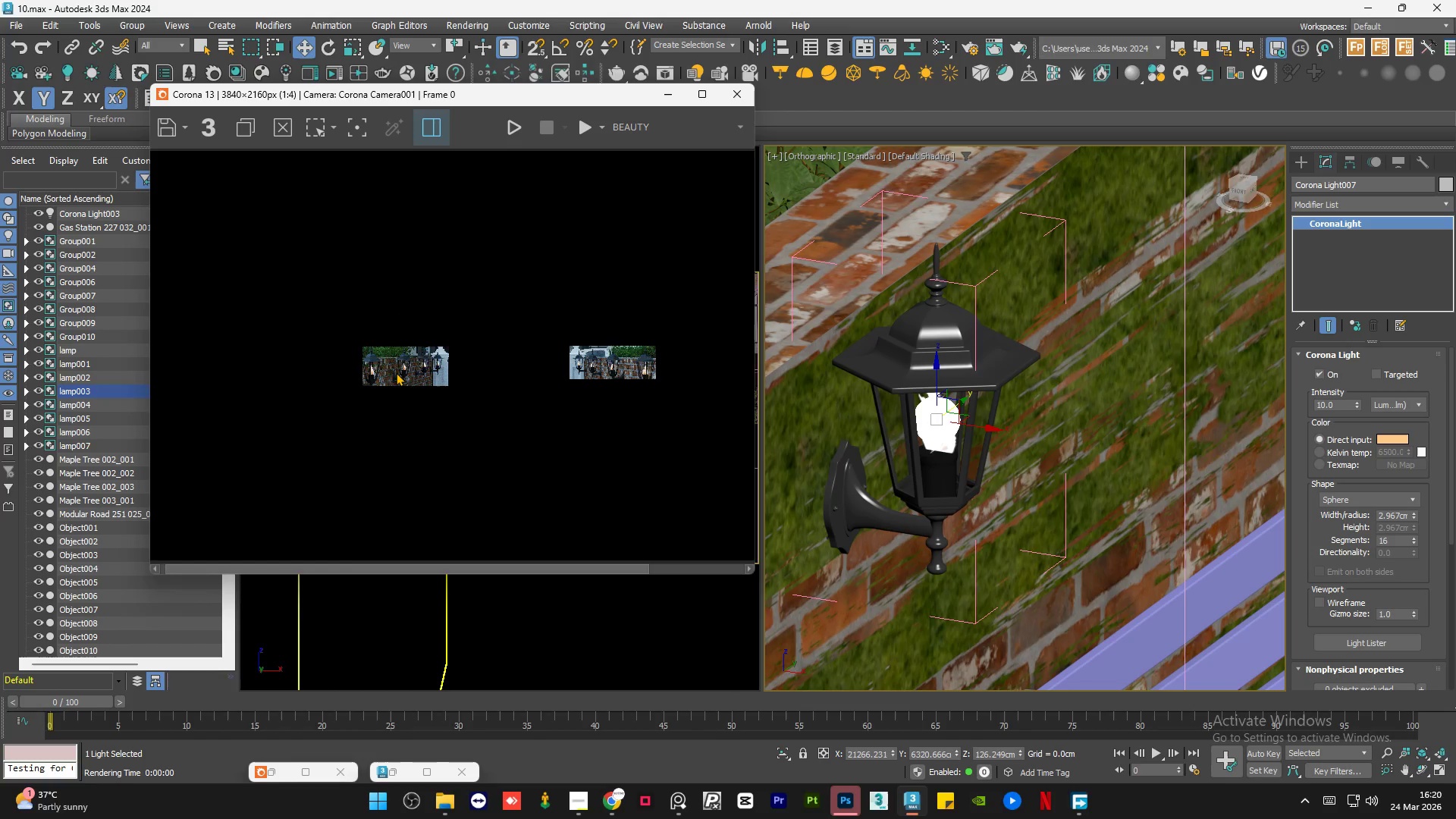 
scroll: coordinate [396, 372], scroll_direction: down, amount: 1.0
 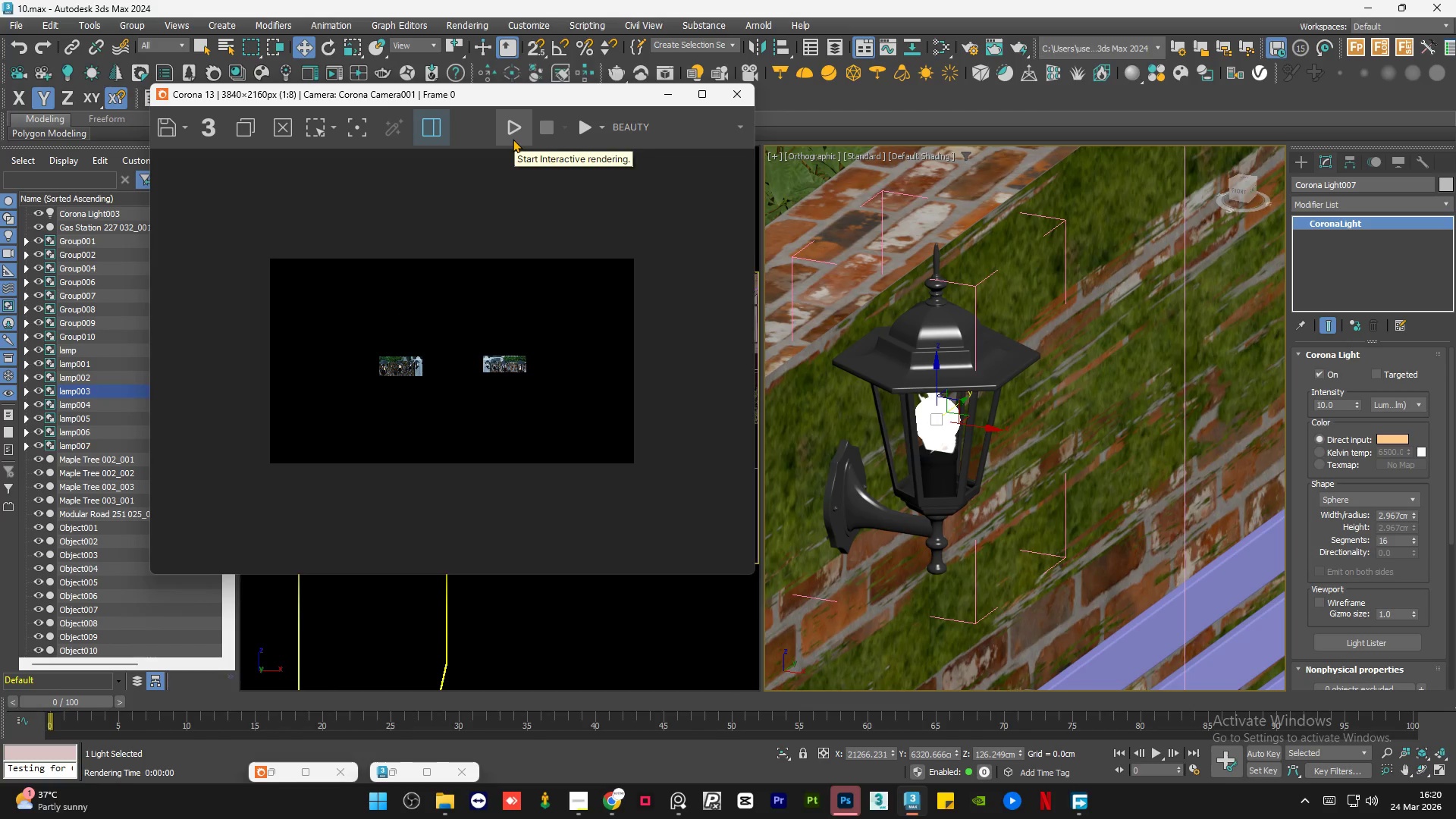 
wait(16.17)
 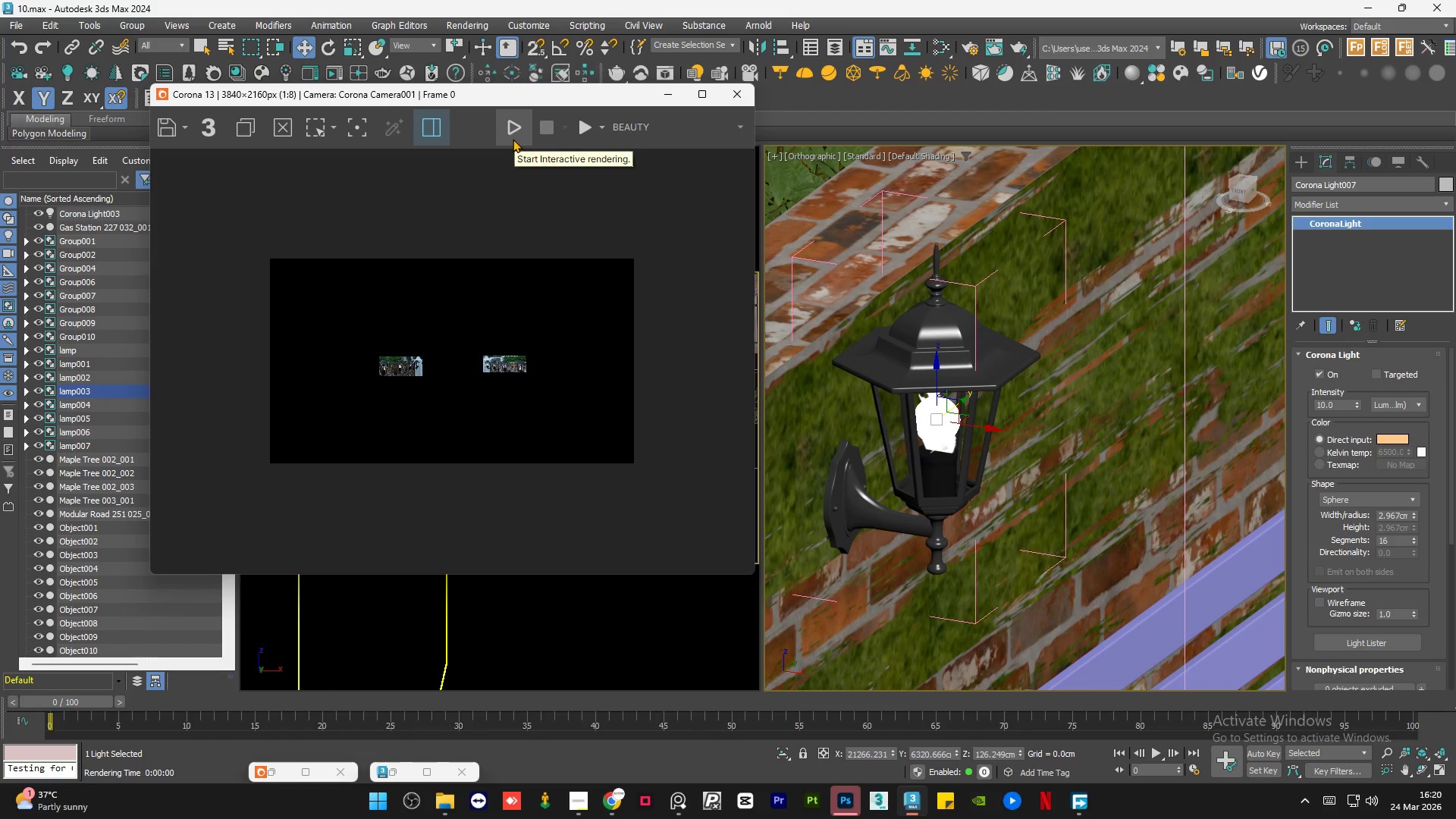 
left_click([523, 130])
 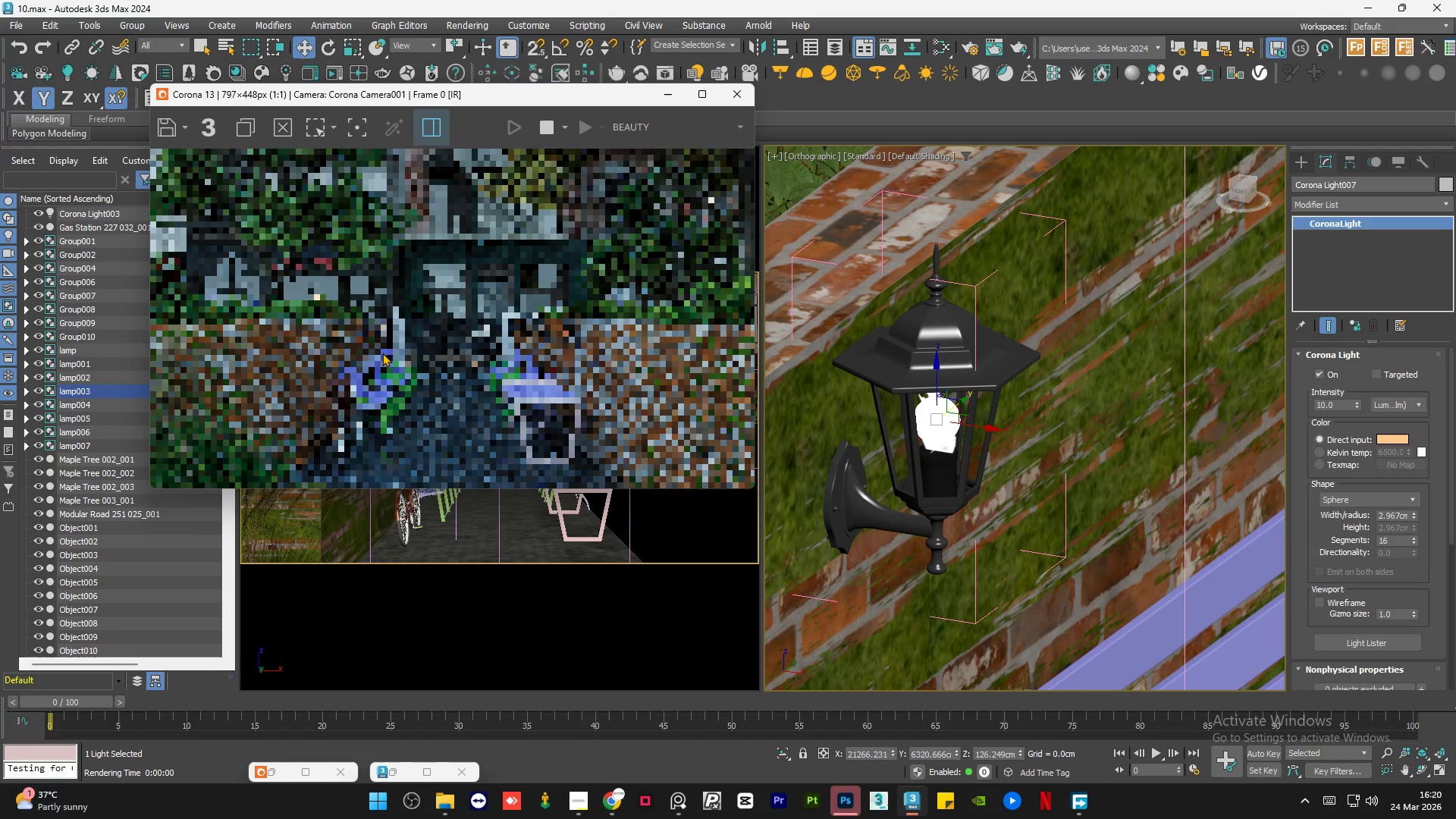 
scroll: coordinate [344, 324], scroll_direction: up, amount: 2.0
 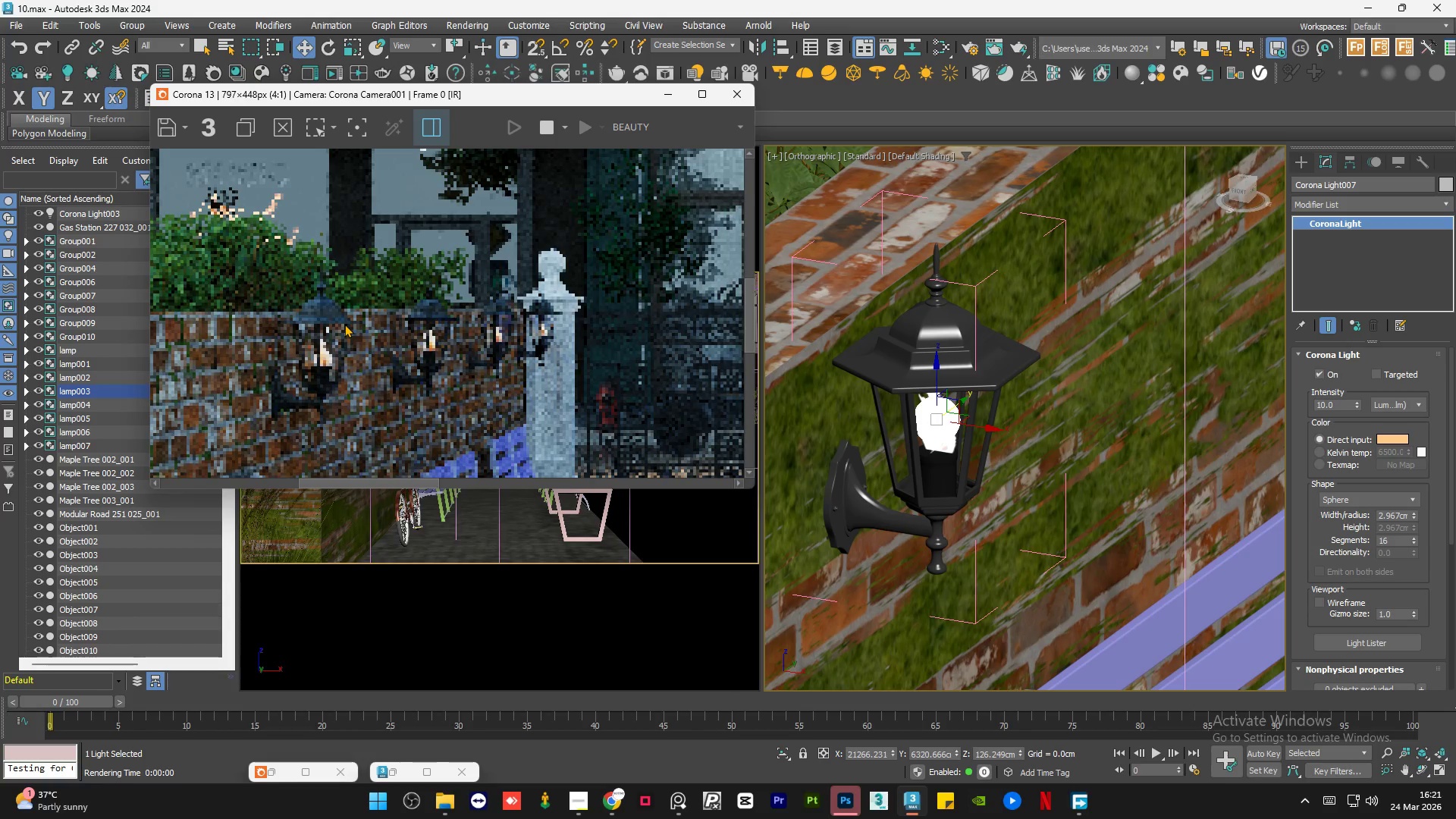 
scroll: coordinate [386, 342], scroll_direction: down, amount: 2.0
 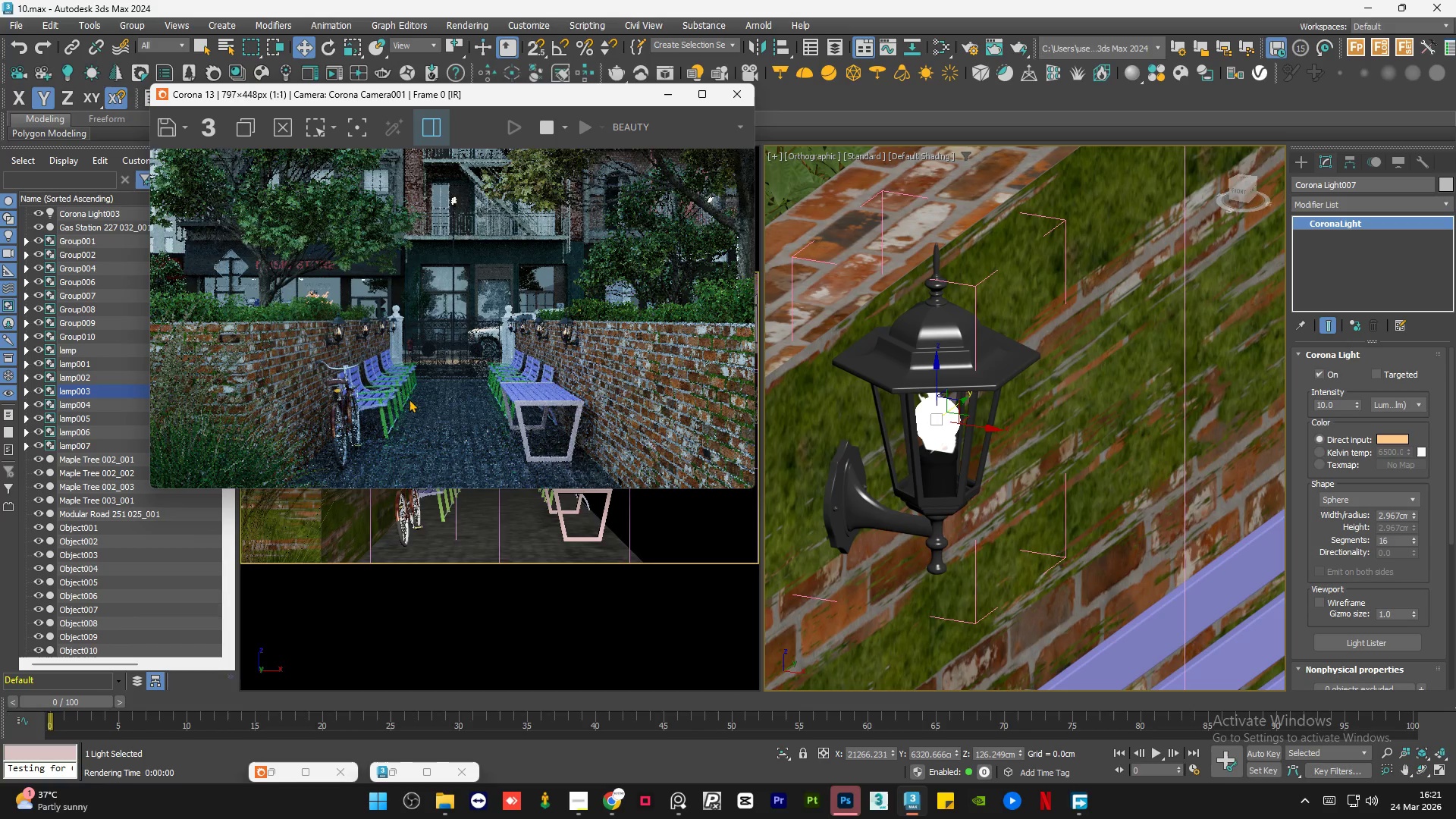 
scroll: coordinate [404, 400], scroll_direction: up, amount: 1.0
 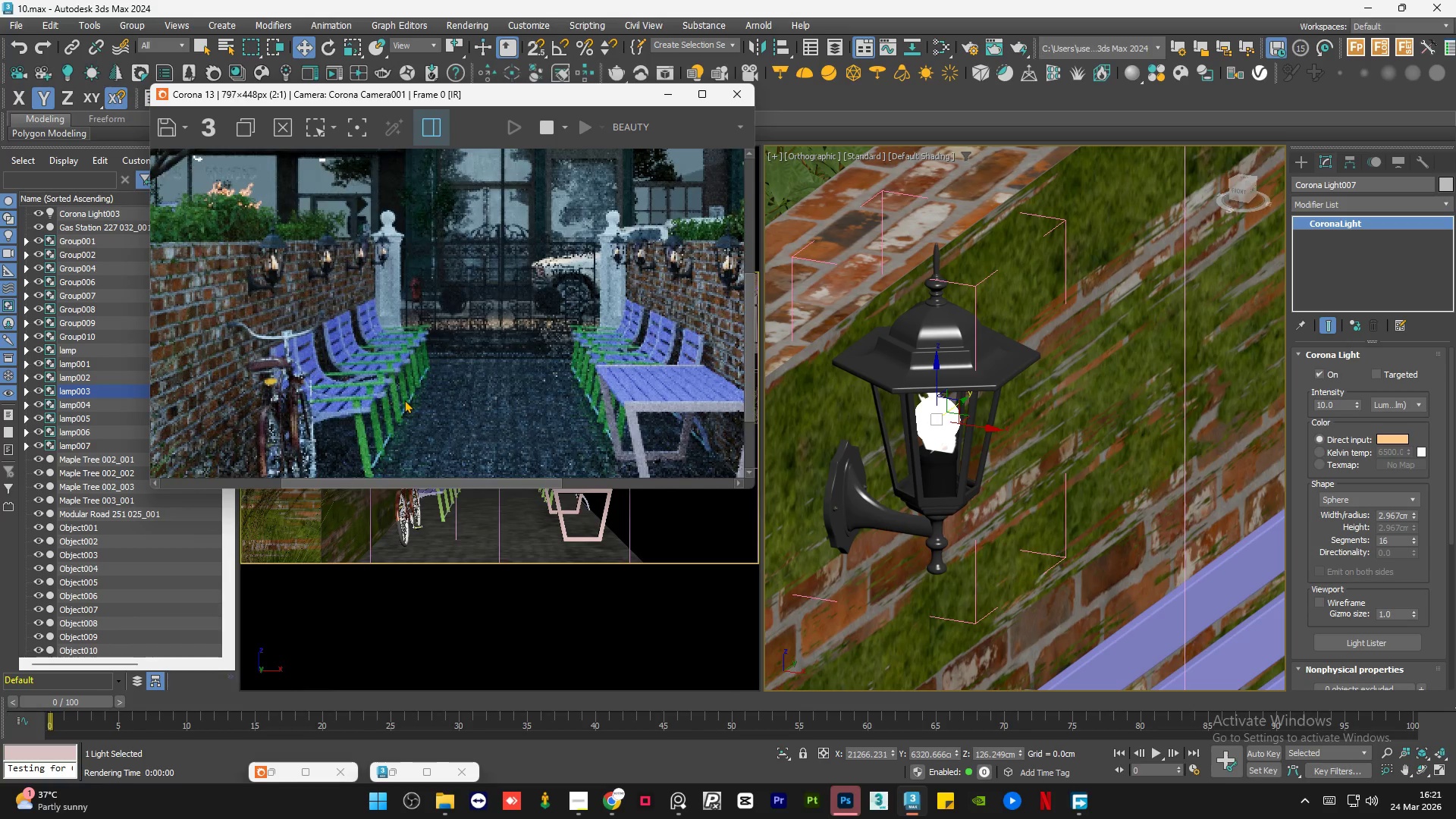 
scroll: coordinate [404, 400], scroll_direction: down, amount: 1.0
 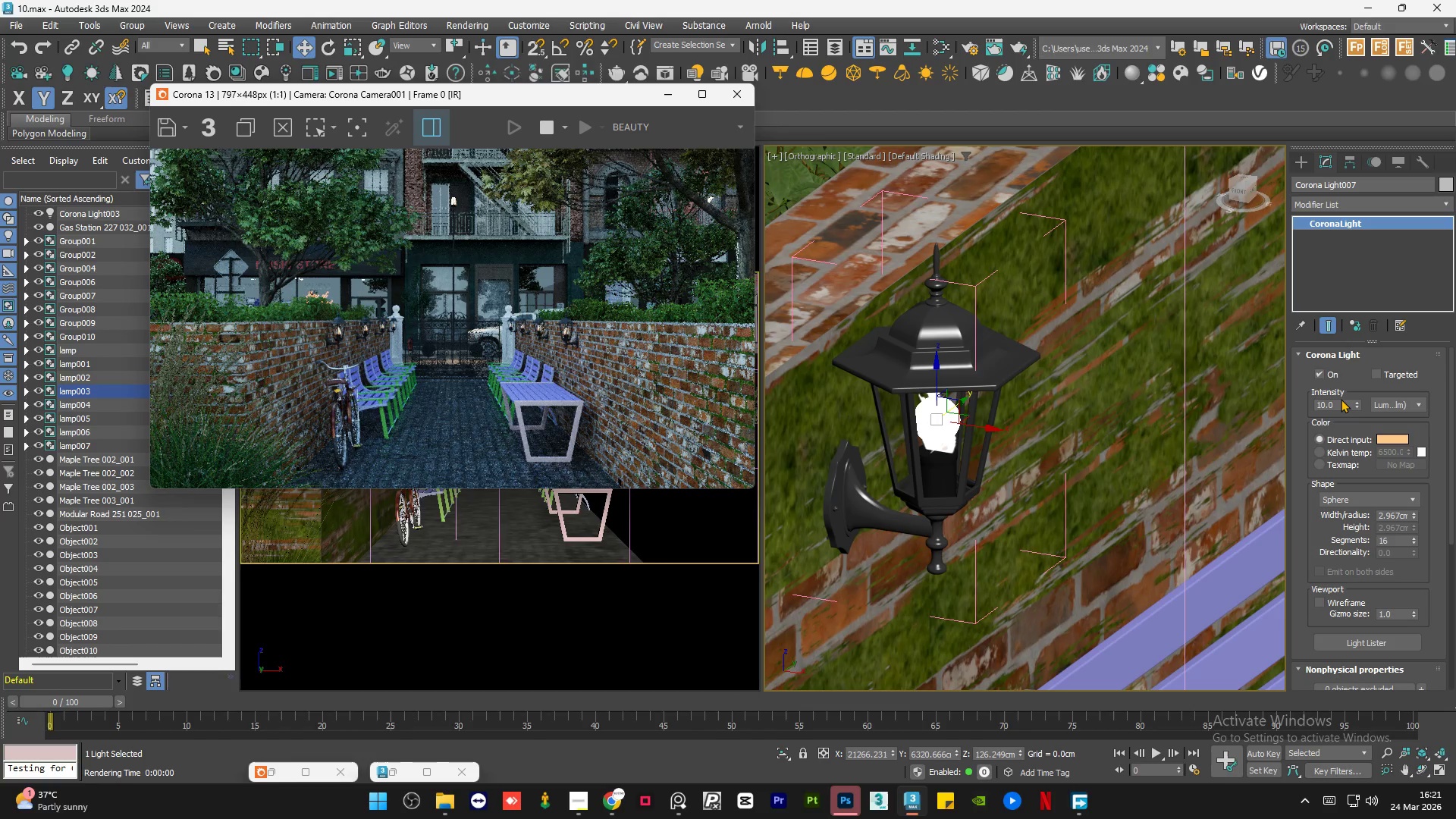 
double_click([1338, 403])
 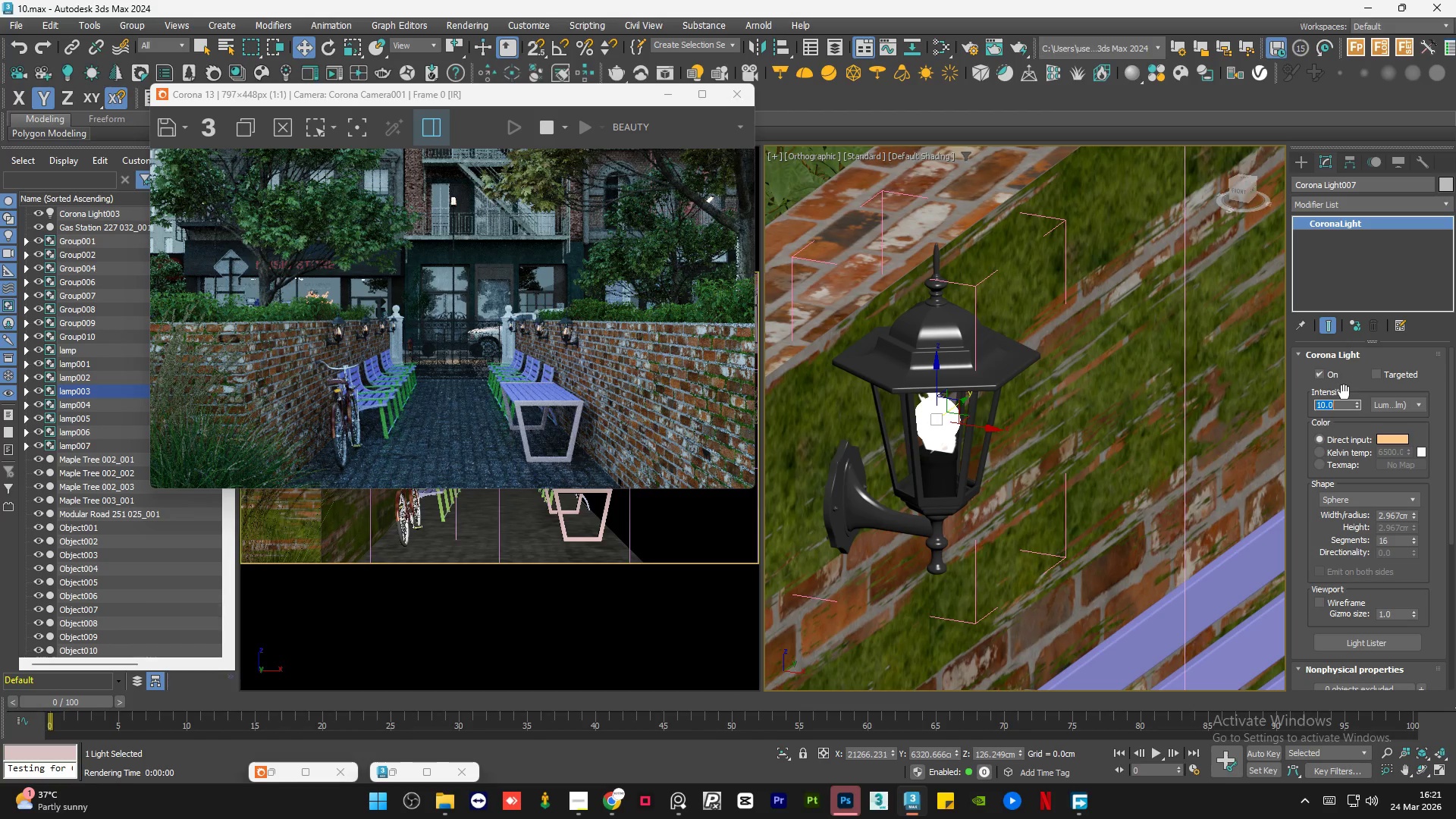 
key(Numpad2)
 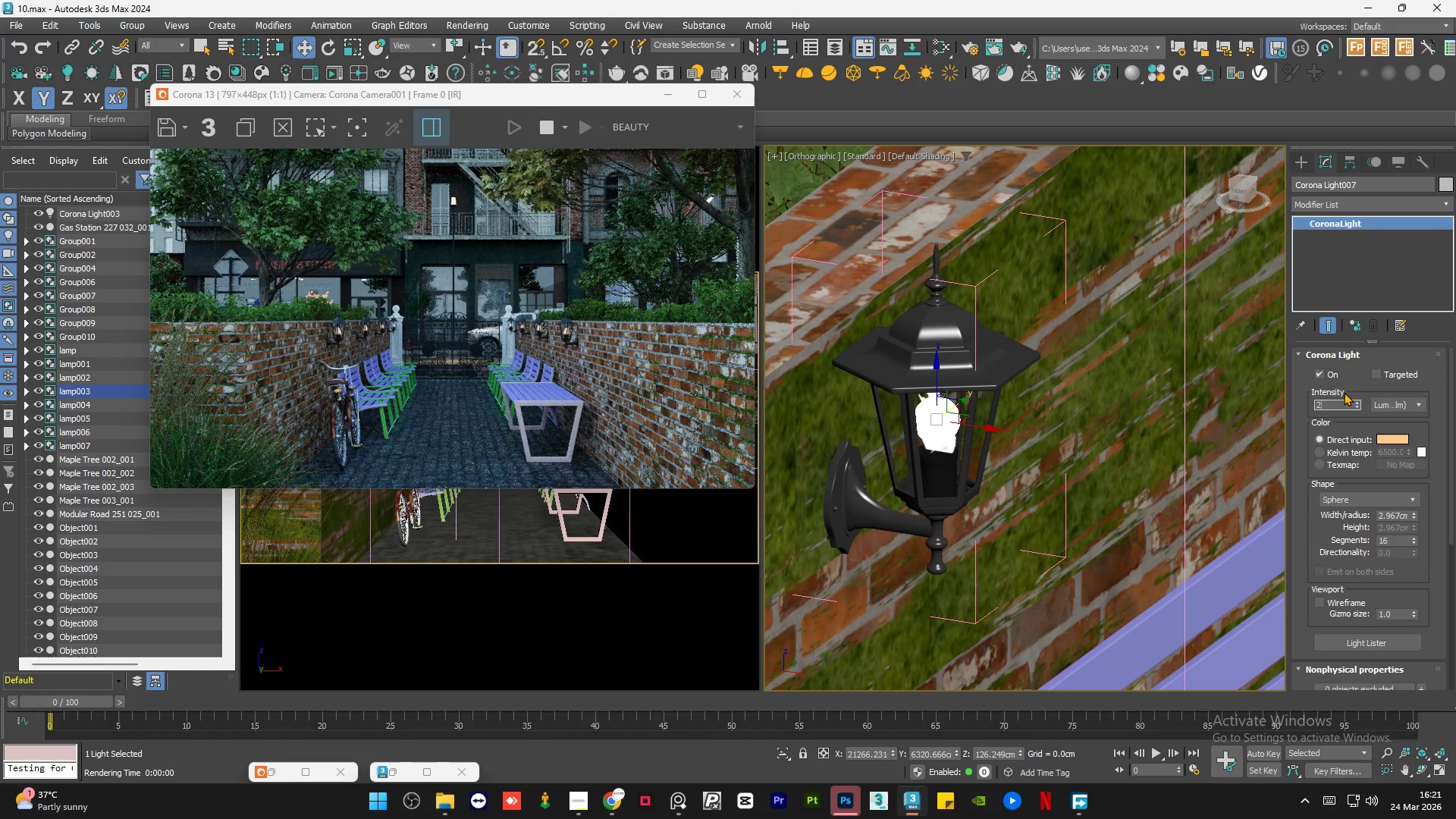 
key(Numpad0)
 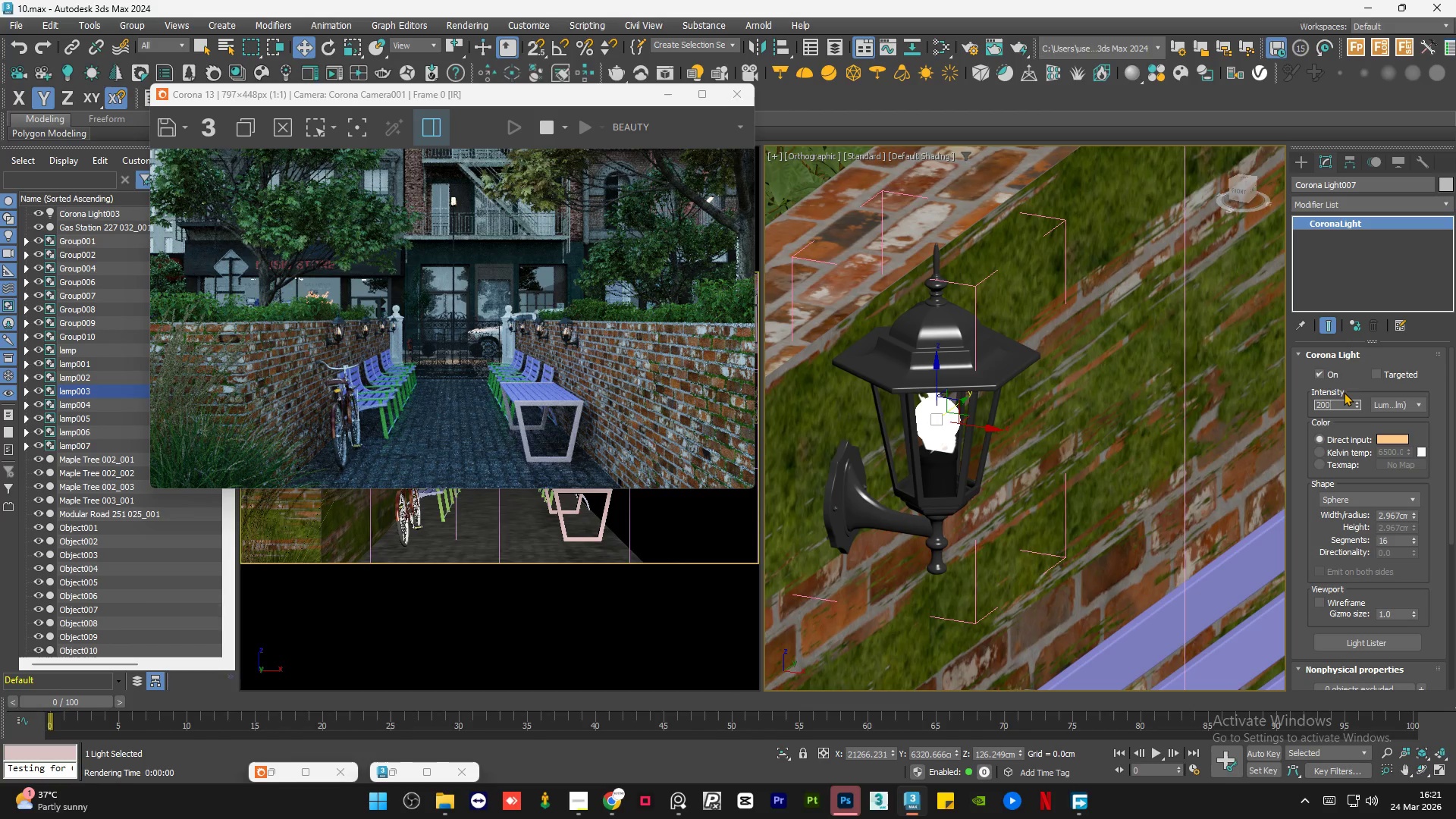 
key(Numpad0)
 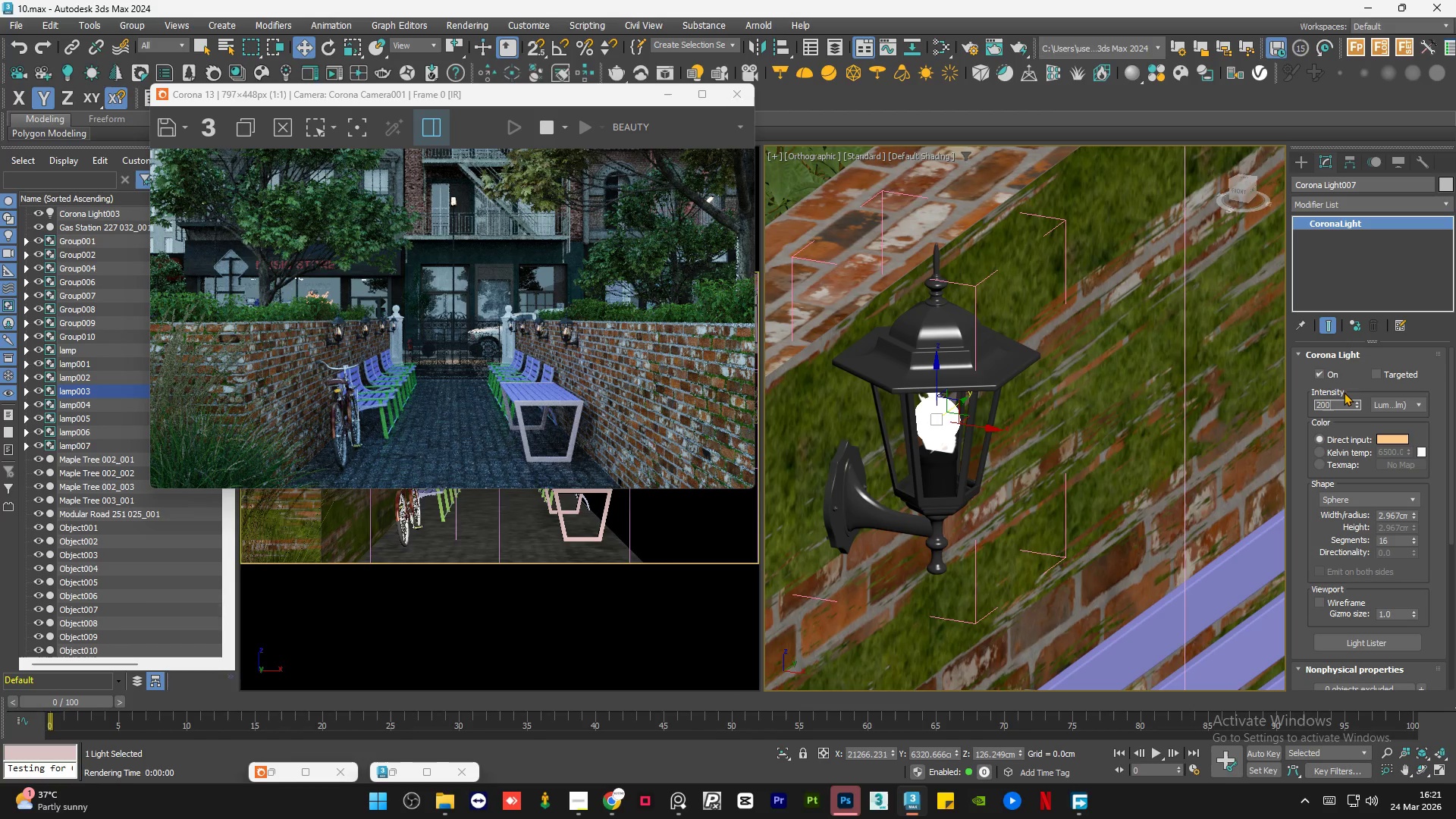 
key(Numpad0)
 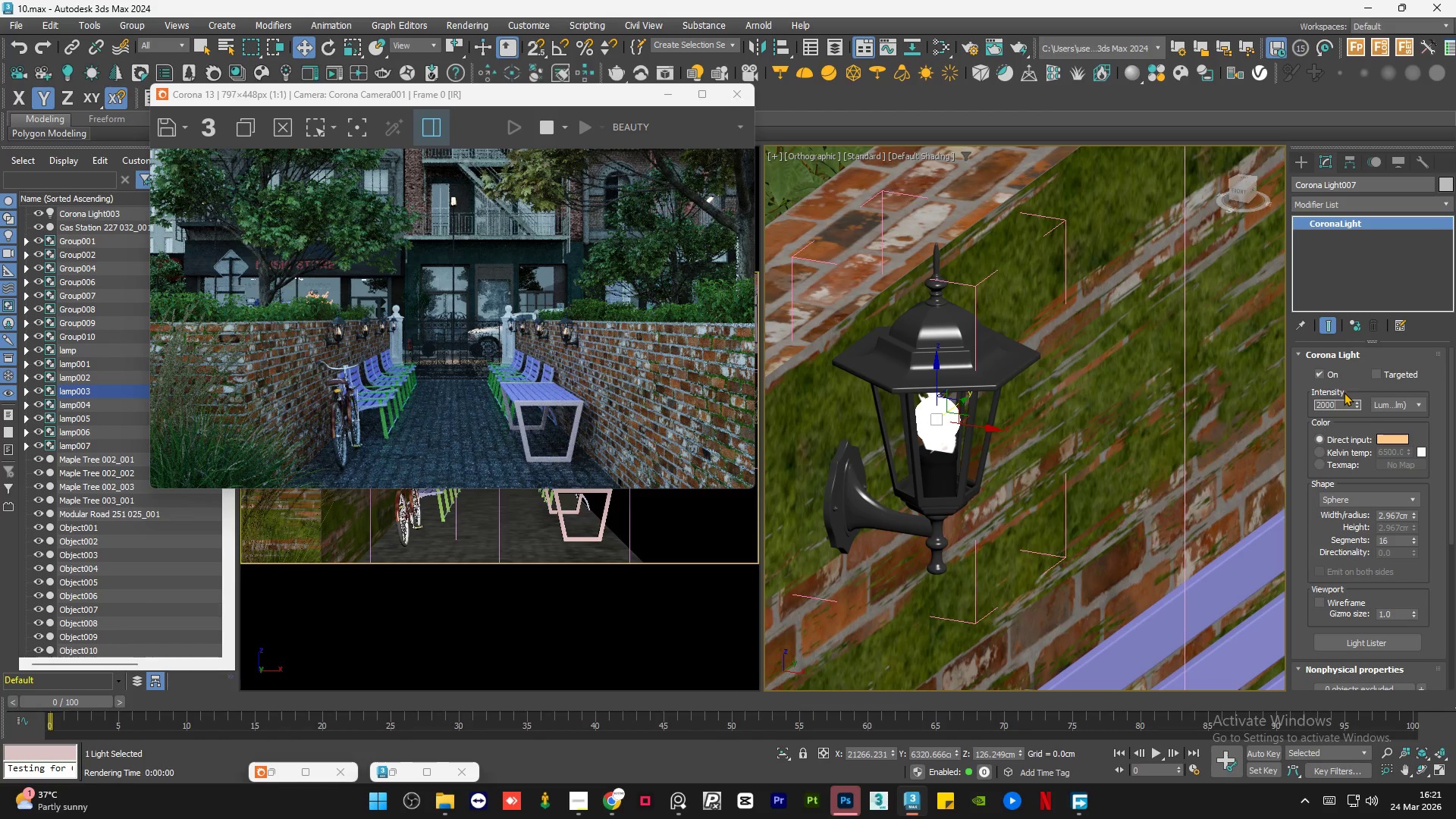 
key(NumpadEnter)
 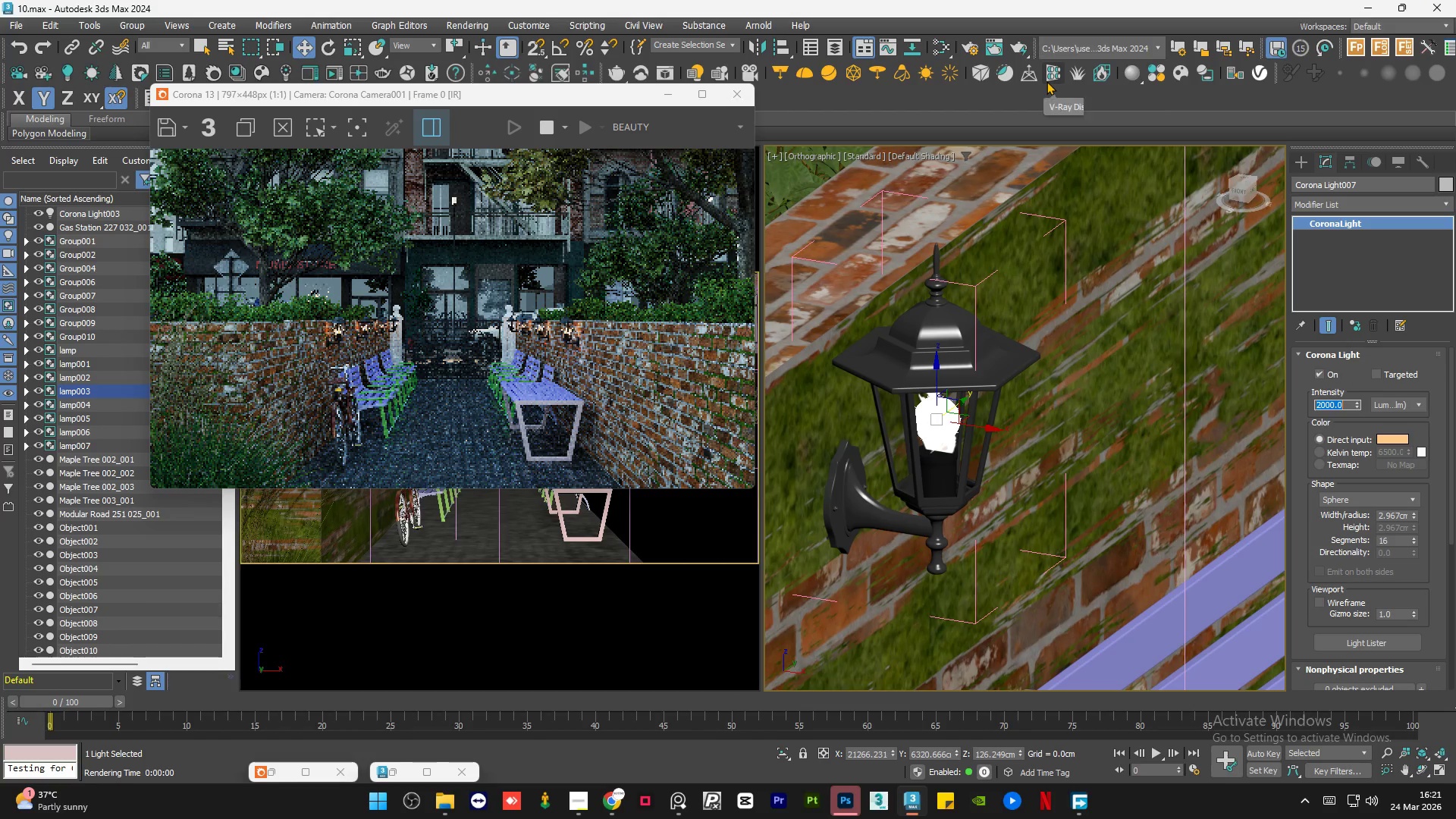 
wait(5.02)
 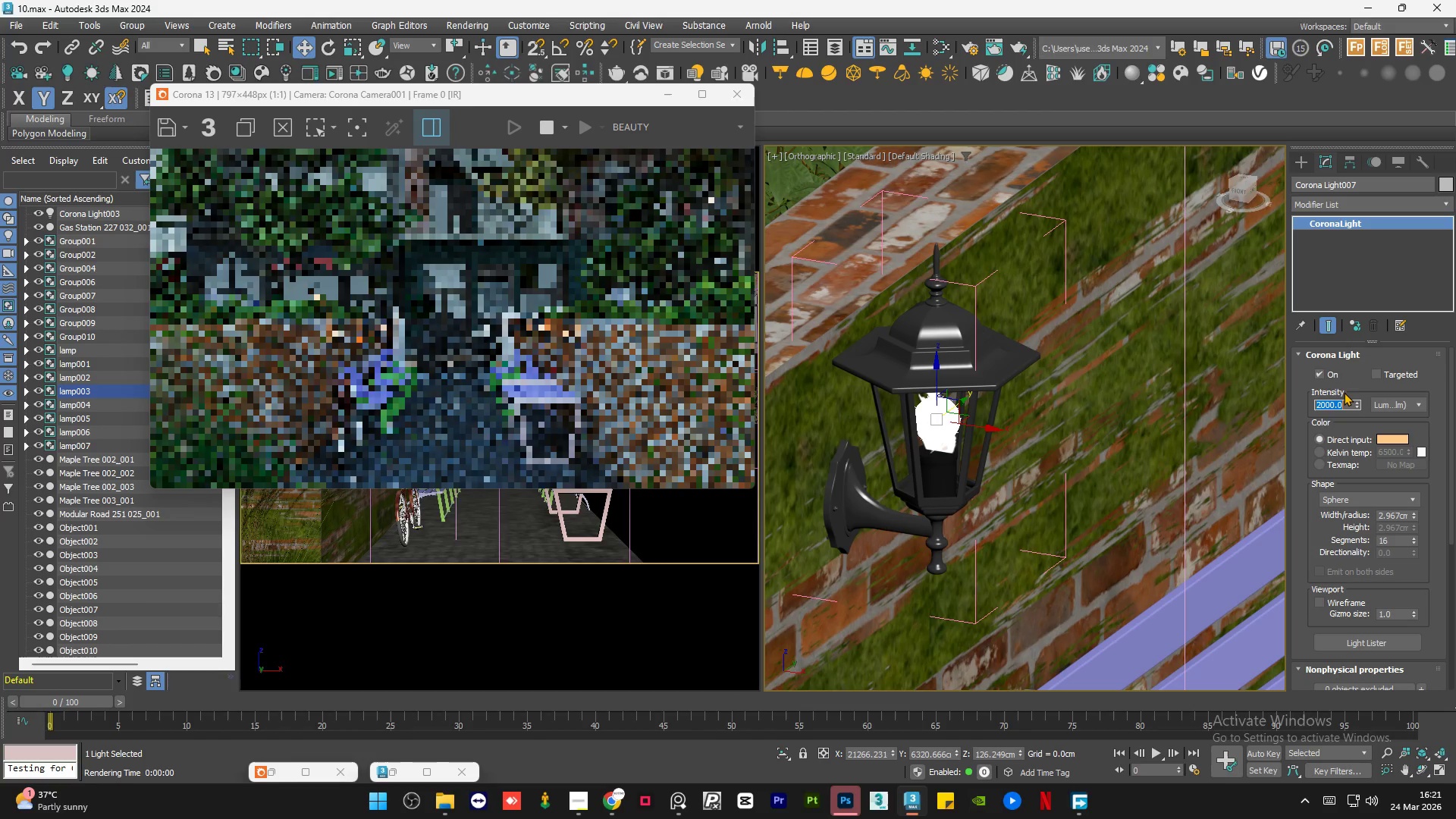 
scroll: coordinate [337, 385], scroll_direction: up, amount: 2.0
 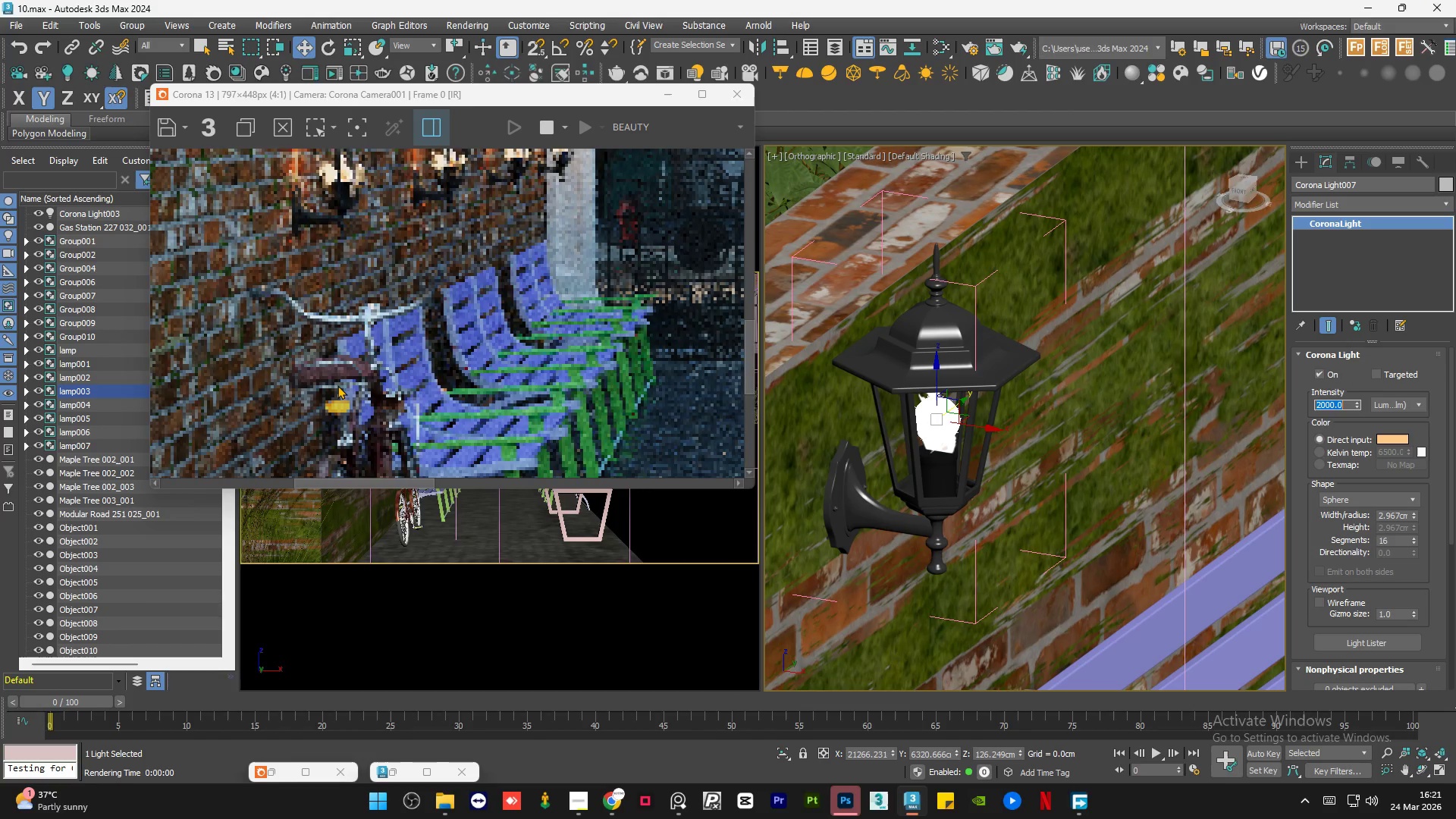 
scroll: coordinate [335, 385], scroll_direction: down, amount: 1.0
 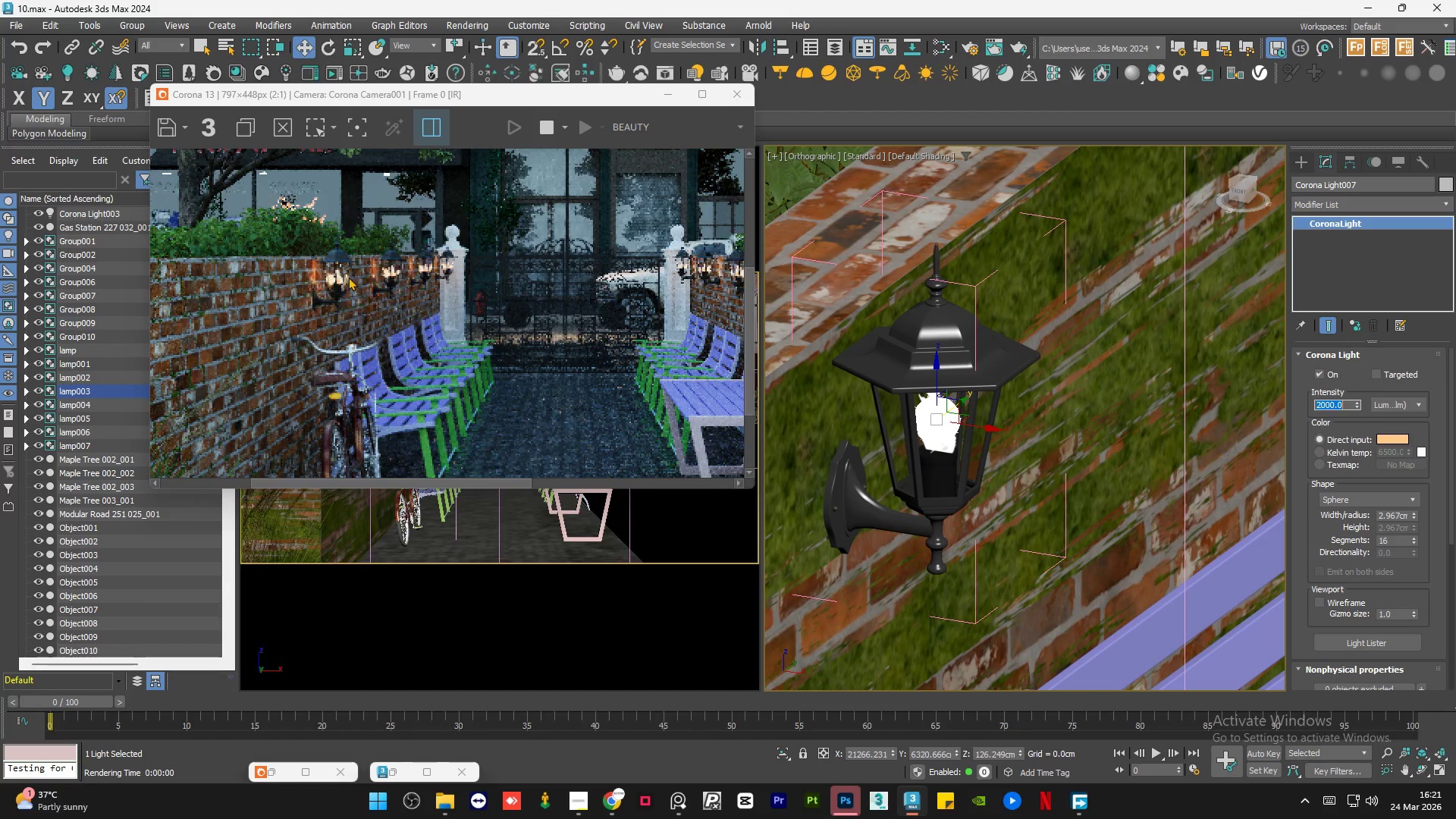 
scroll: coordinate [348, 277], scroll_direction: up, amount: 1.0
 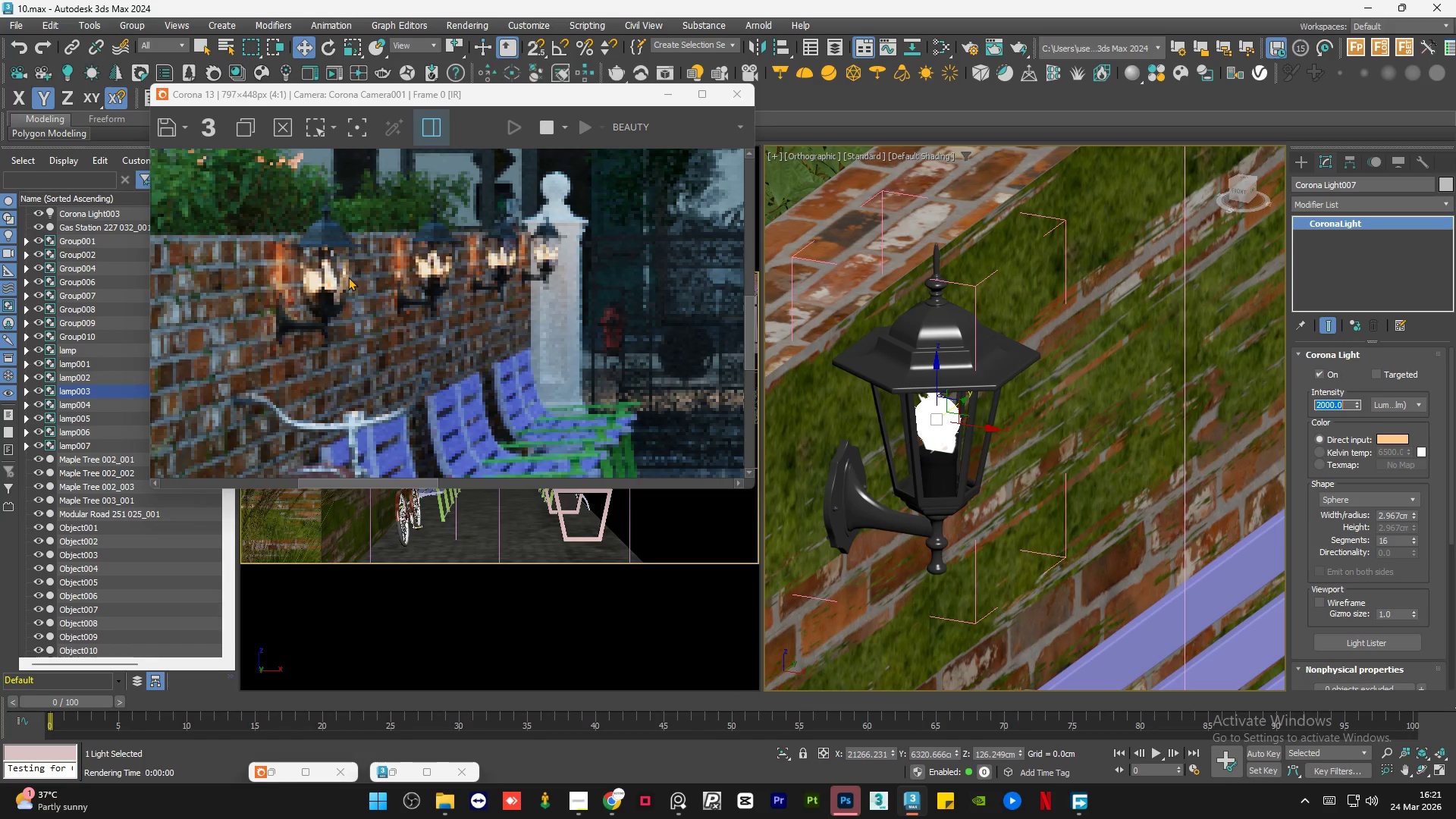 
scroll: coordinate [348, 277], scroll_direction: down, amount: 1.0
 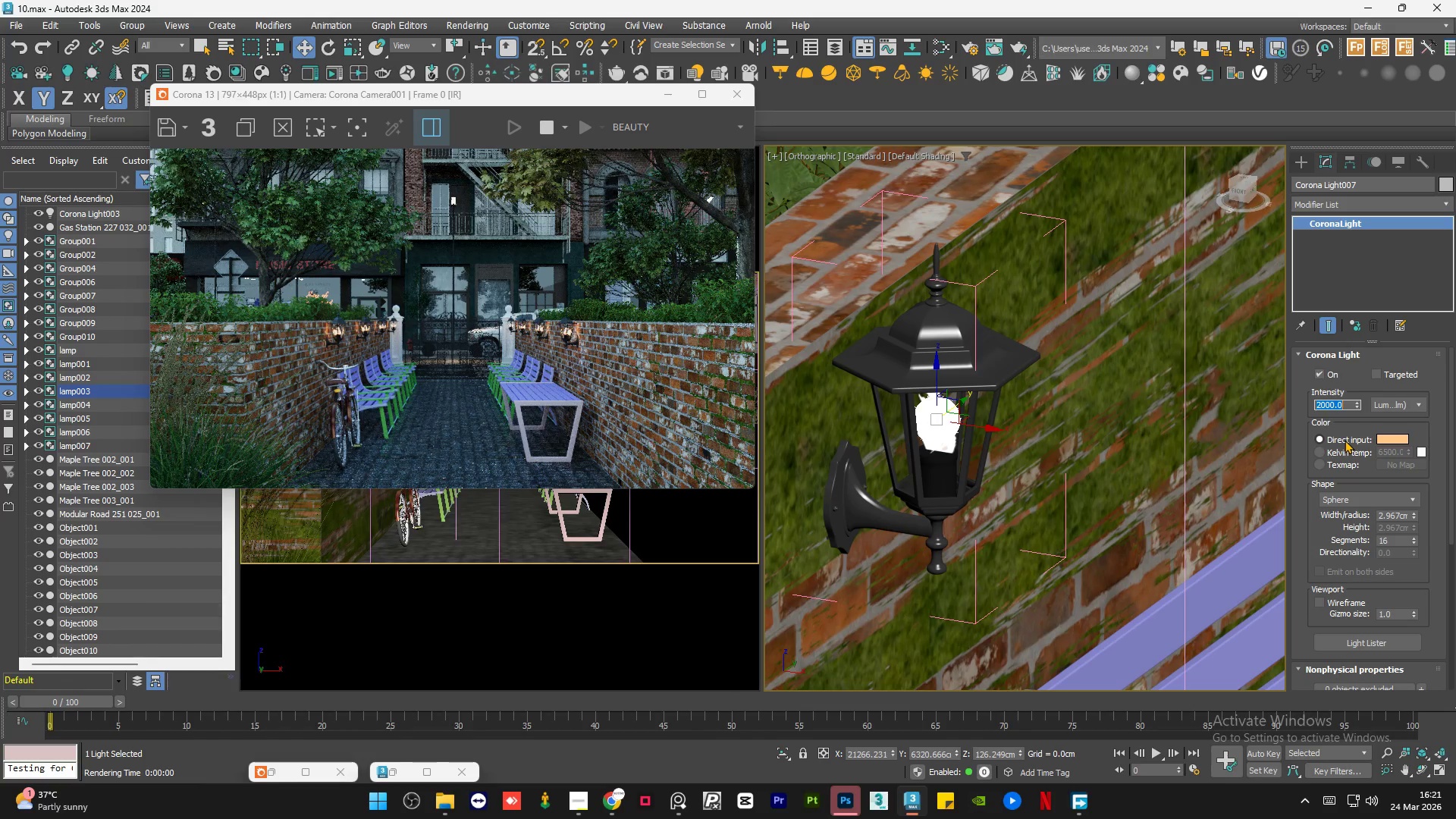 
scroll: coordinate [347, 340], scroll_direction: up, amount: 2.0
 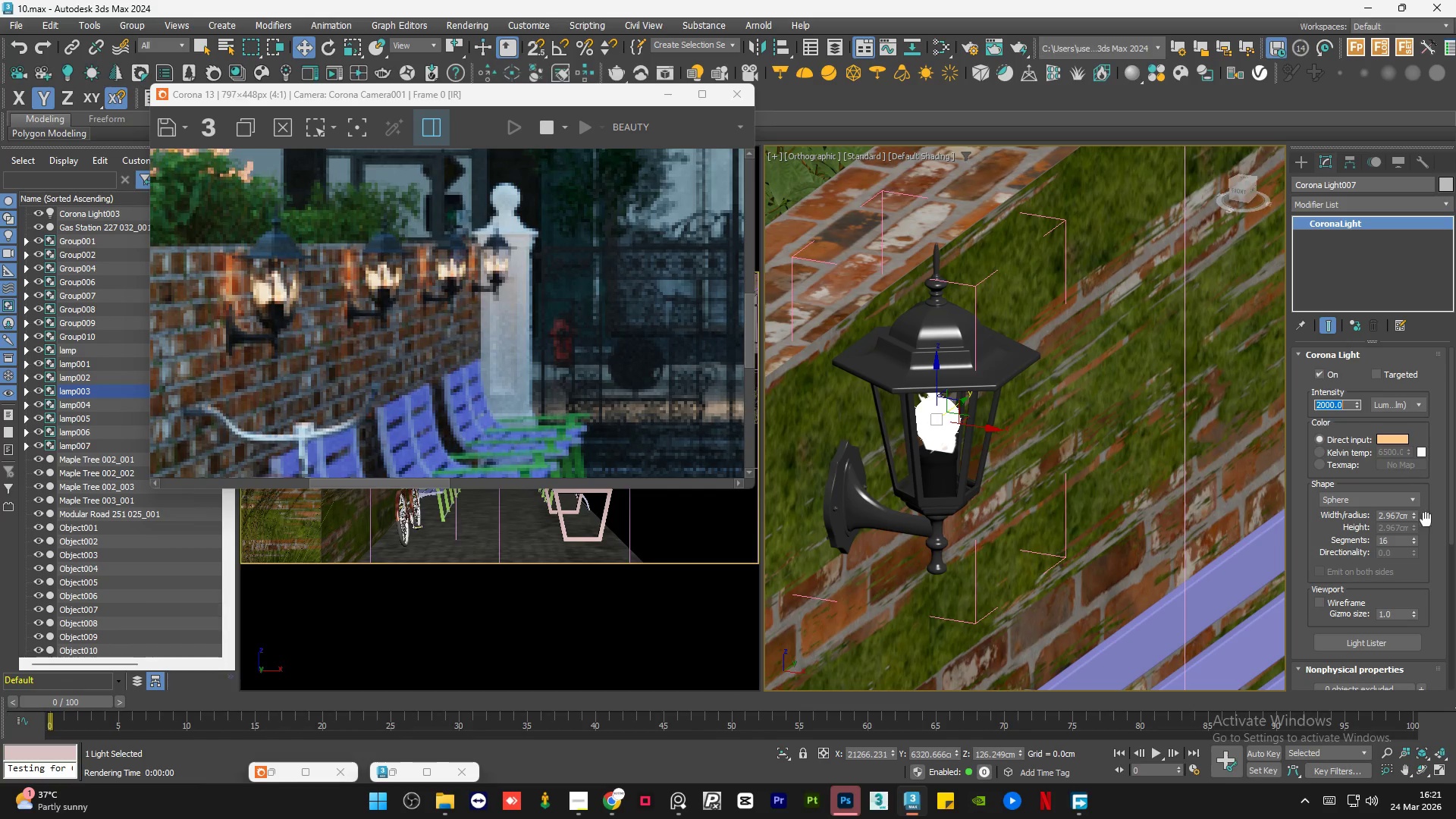 
left_click_drag(start_coordinate=[1452, 516], to_coordinate=[1451, 604])
 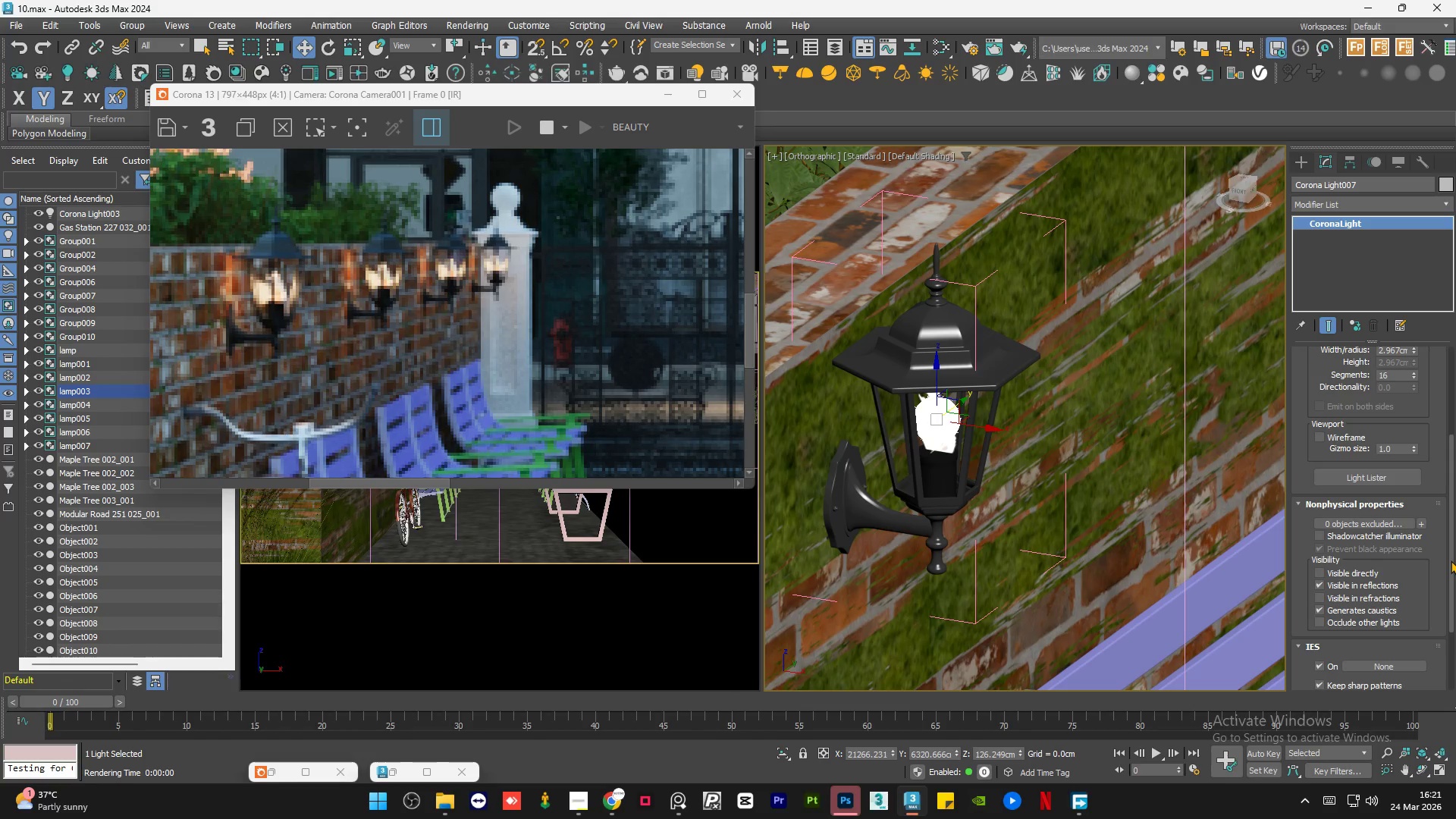 
wait(12.06)
 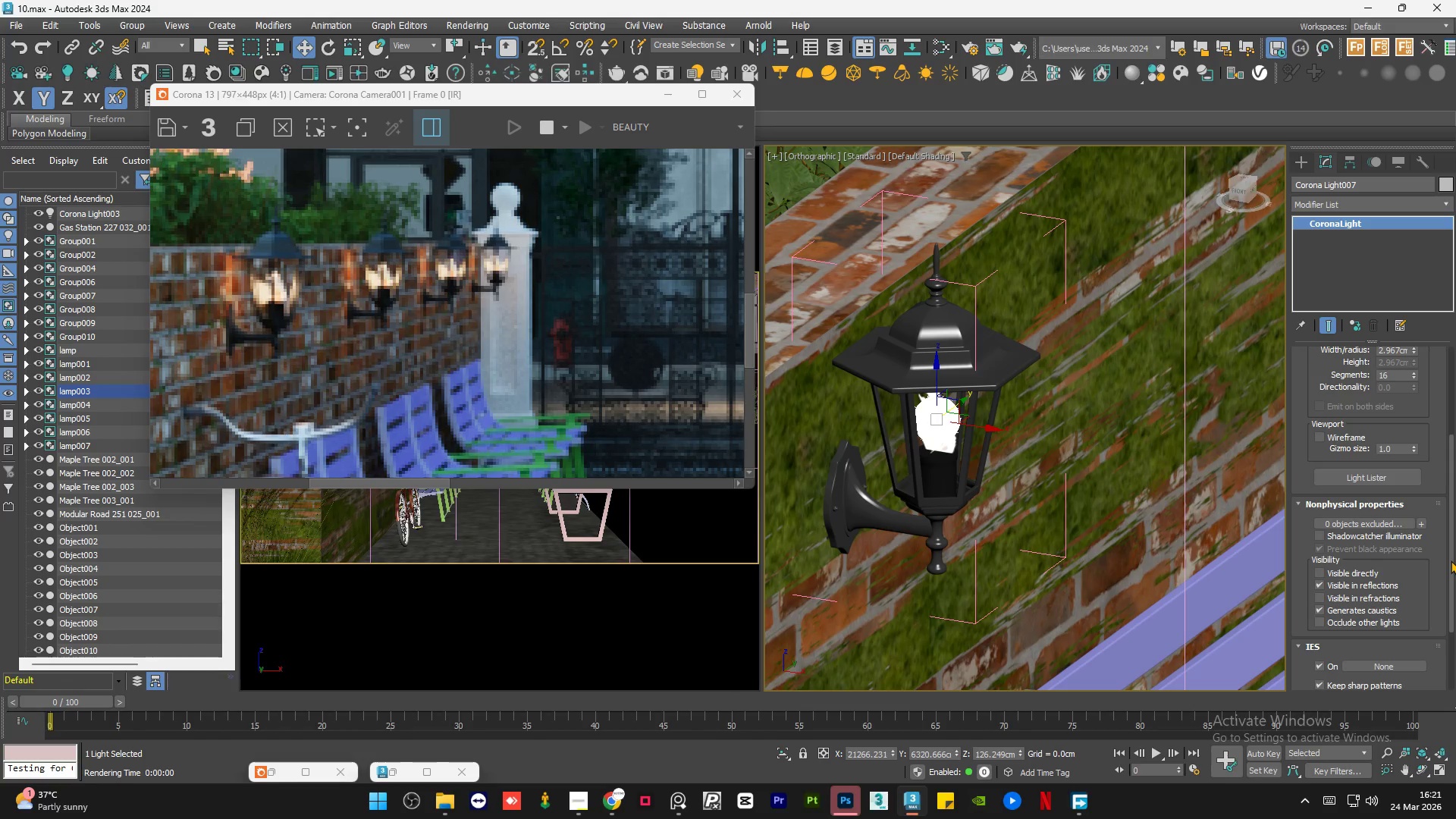 
left_click_drag(start_coordinate=[1450, 536], to_coordinate=[1455, 641])
 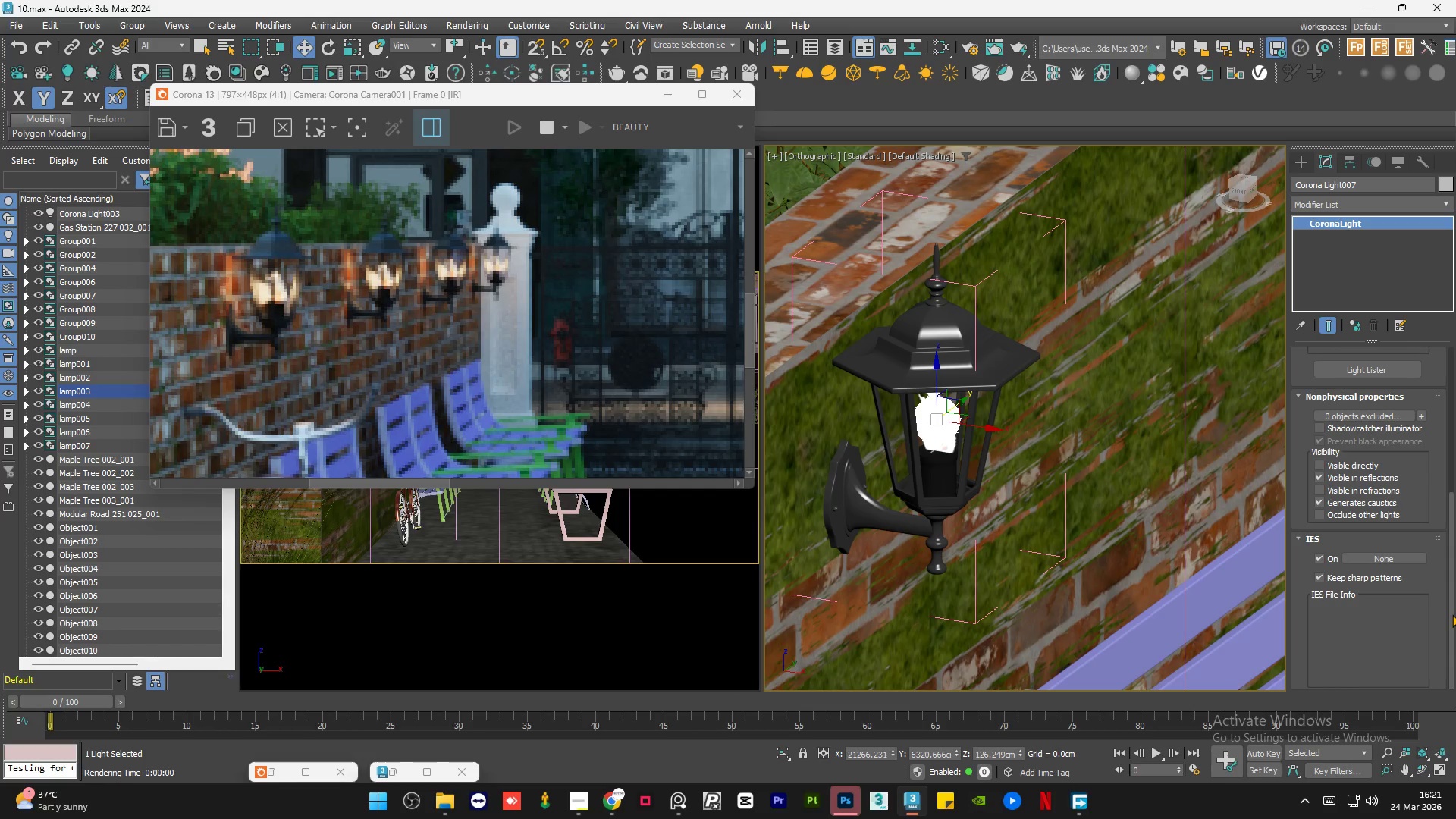 
left_click_drag(start_coordinate=[1452, 614], to_coordinate=[1454, 409])
 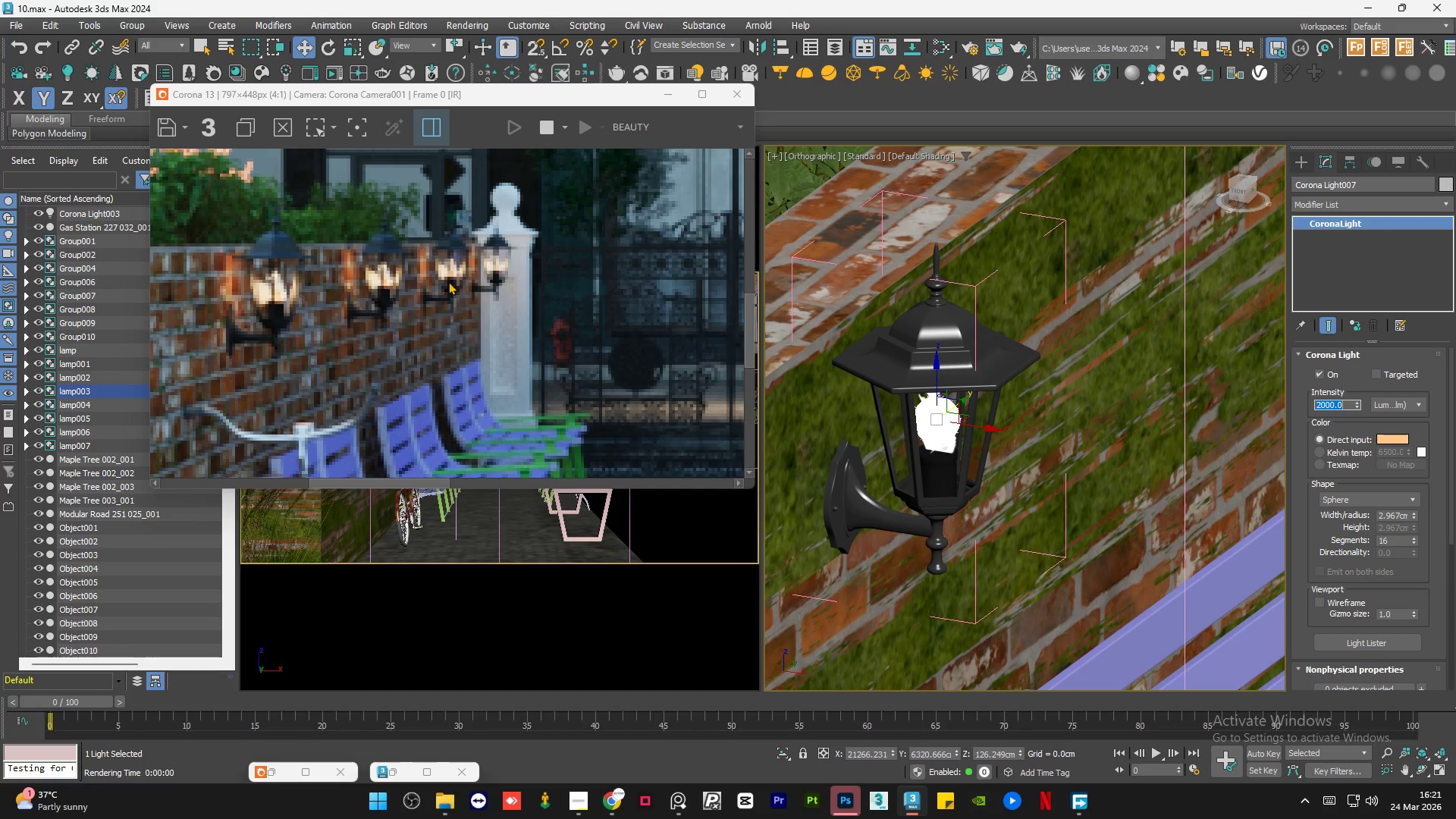 
scroll: coordinate [397, 297], scroll_direction: down, amount: 2.0
 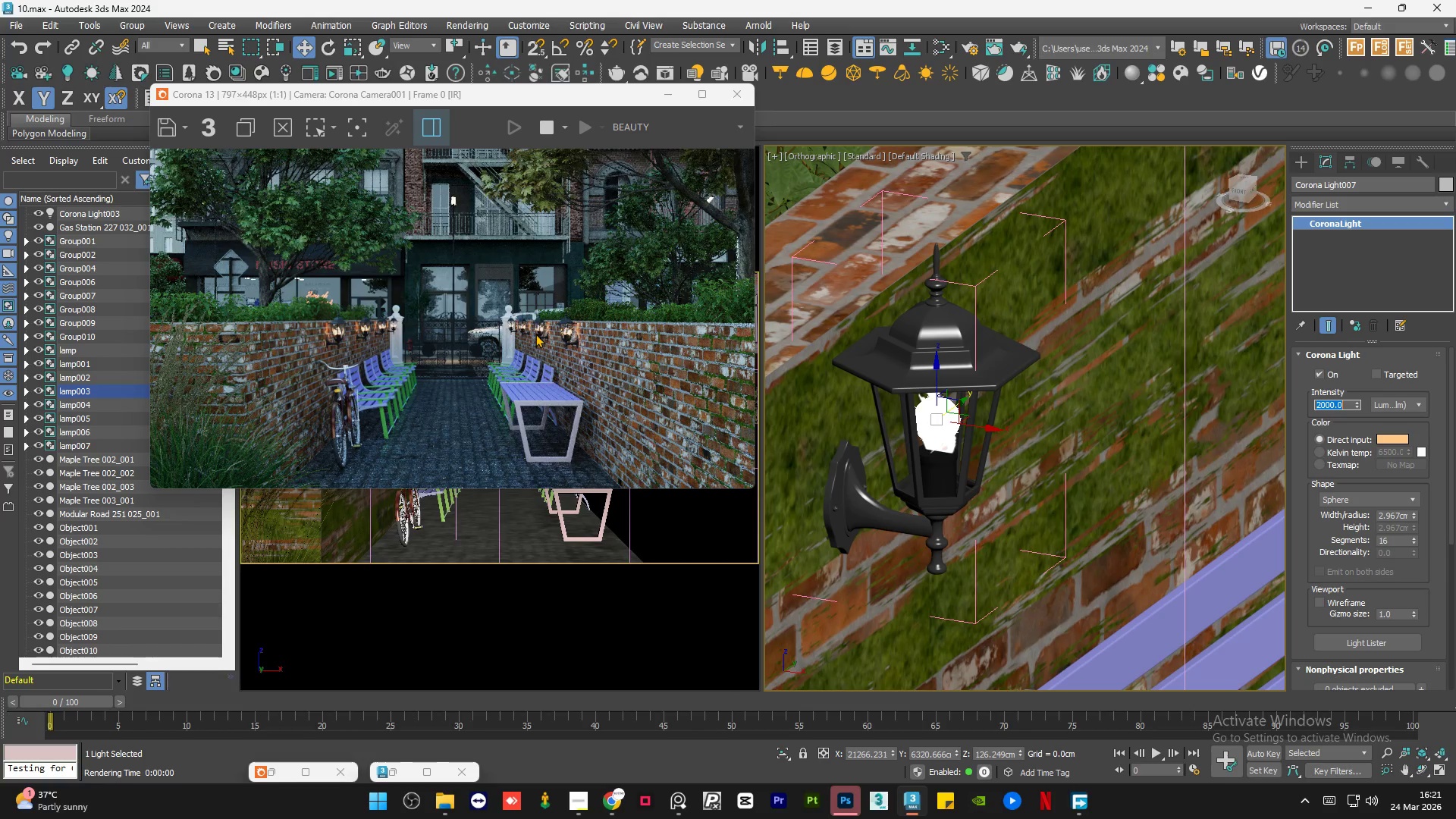 
scroll: coordinate [535, 334], scroll_direction: up, amount: 1.0
 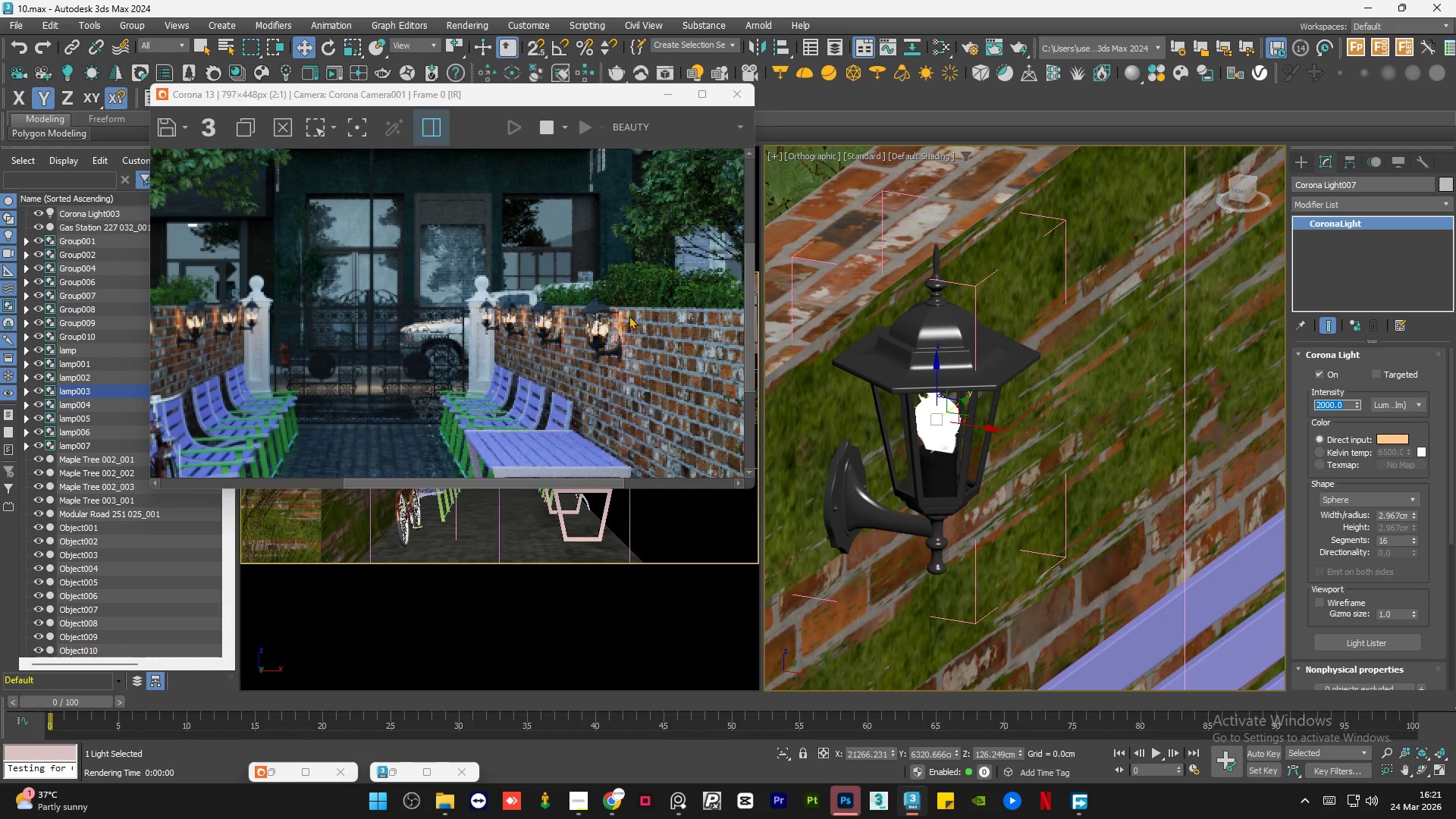 
scroll: coordinate [628, 316], scroll_direction: down, amount: 1.0
 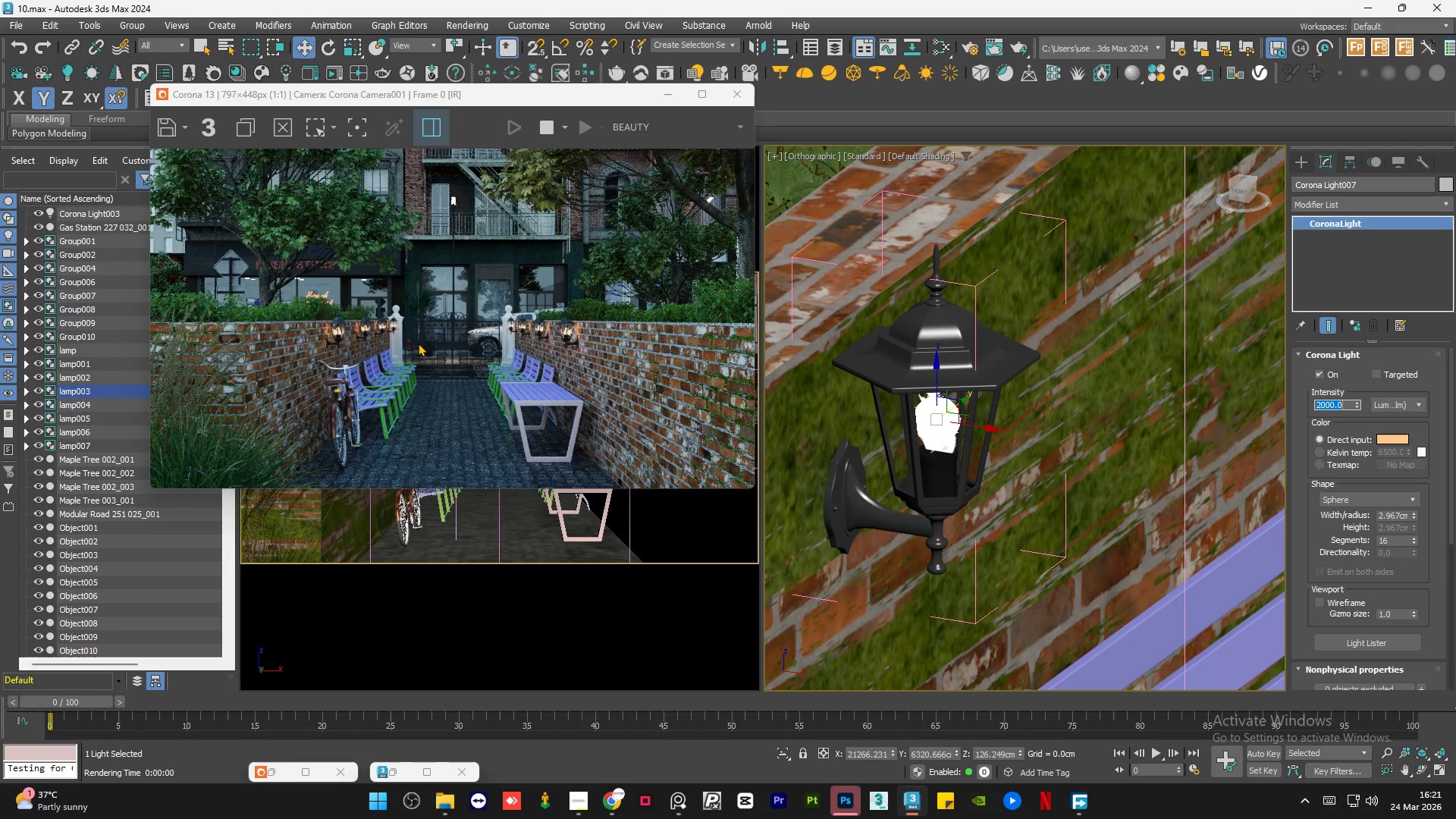 
scroll: coordinate [356, 364], scroll_direction: up, amount: 1.0
 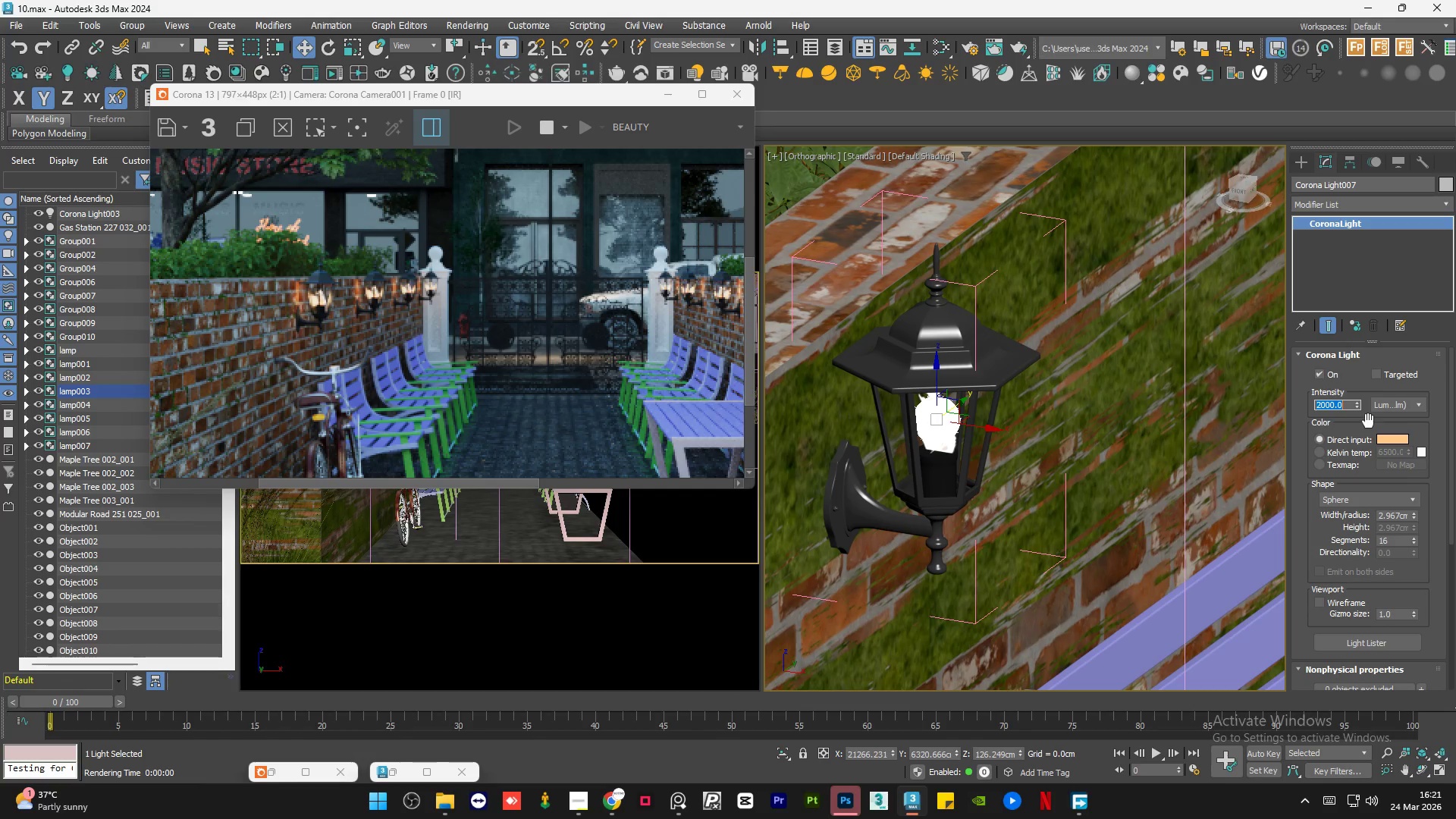 
key(Numpad5)
 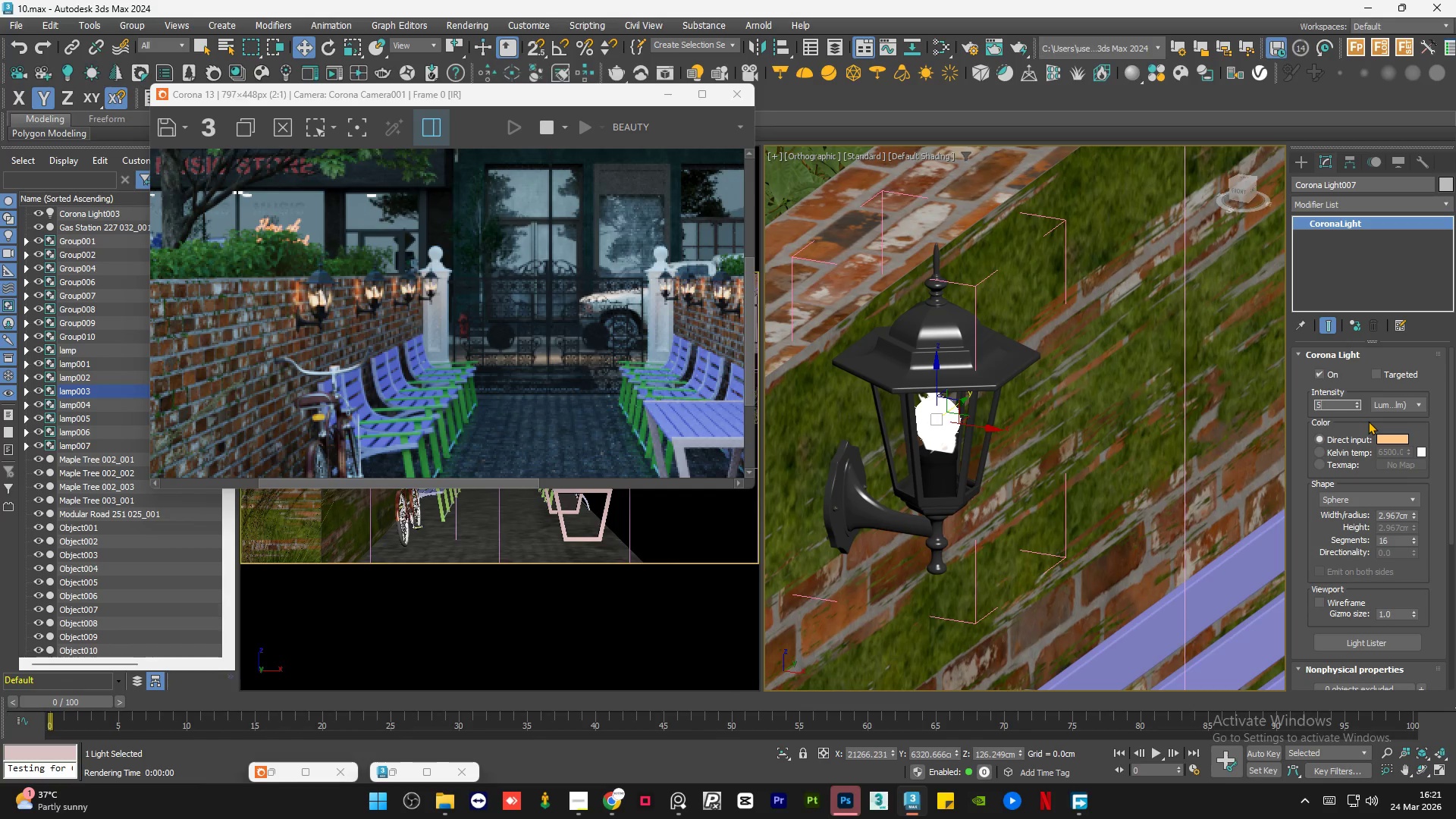 
key(Numpad0)
 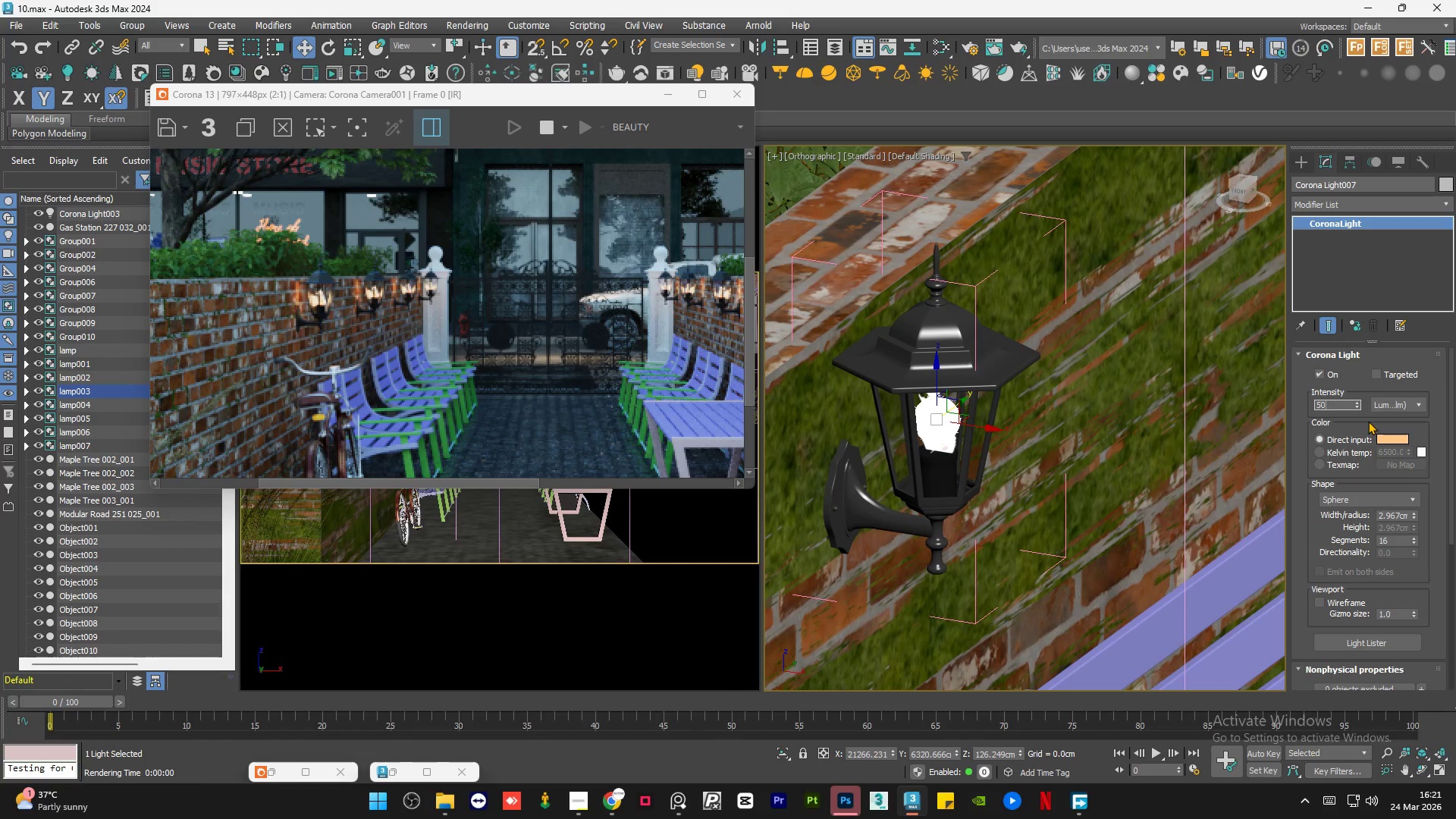 
key(Numpad0)
 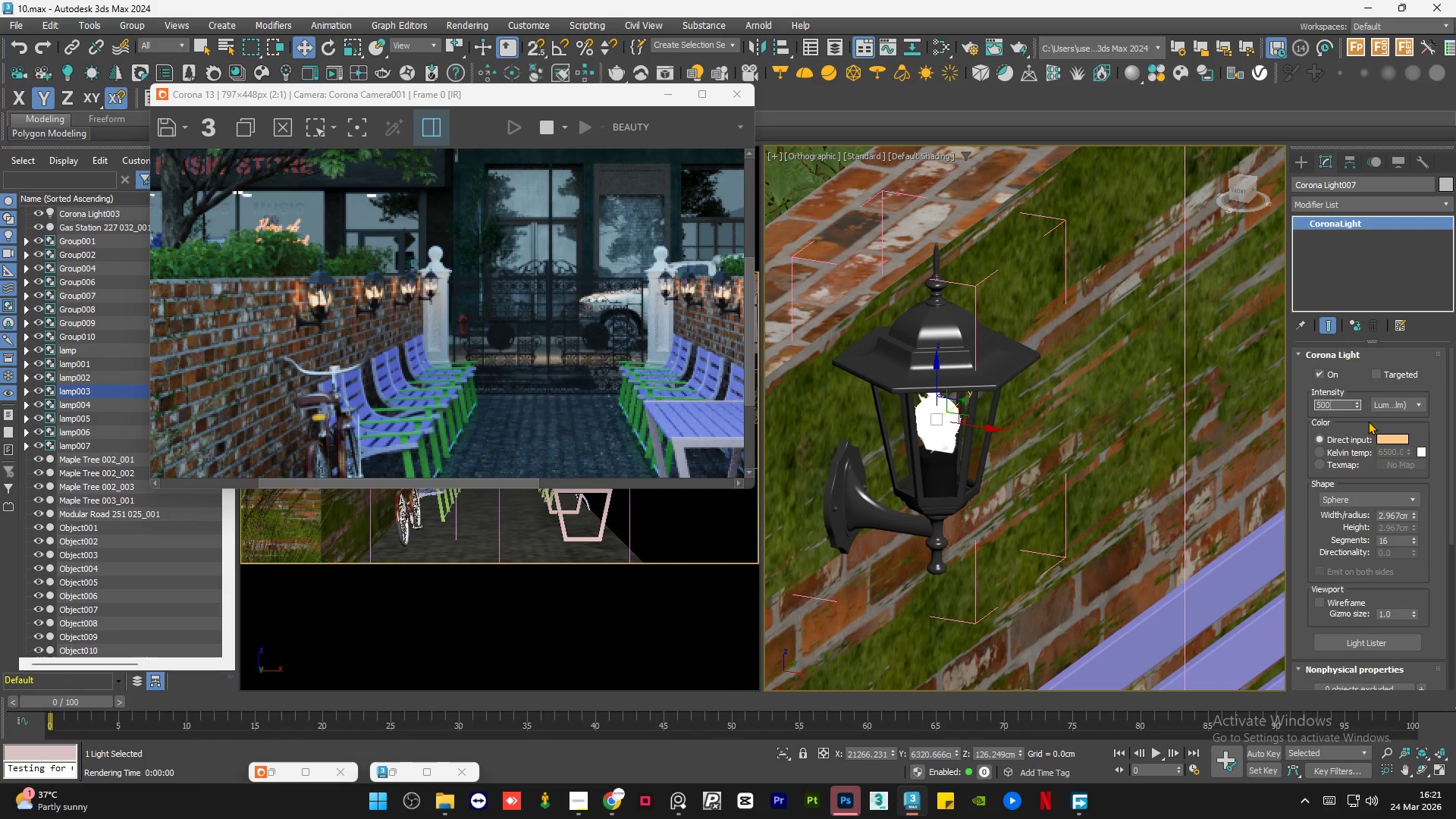 
key(Numpad0)
 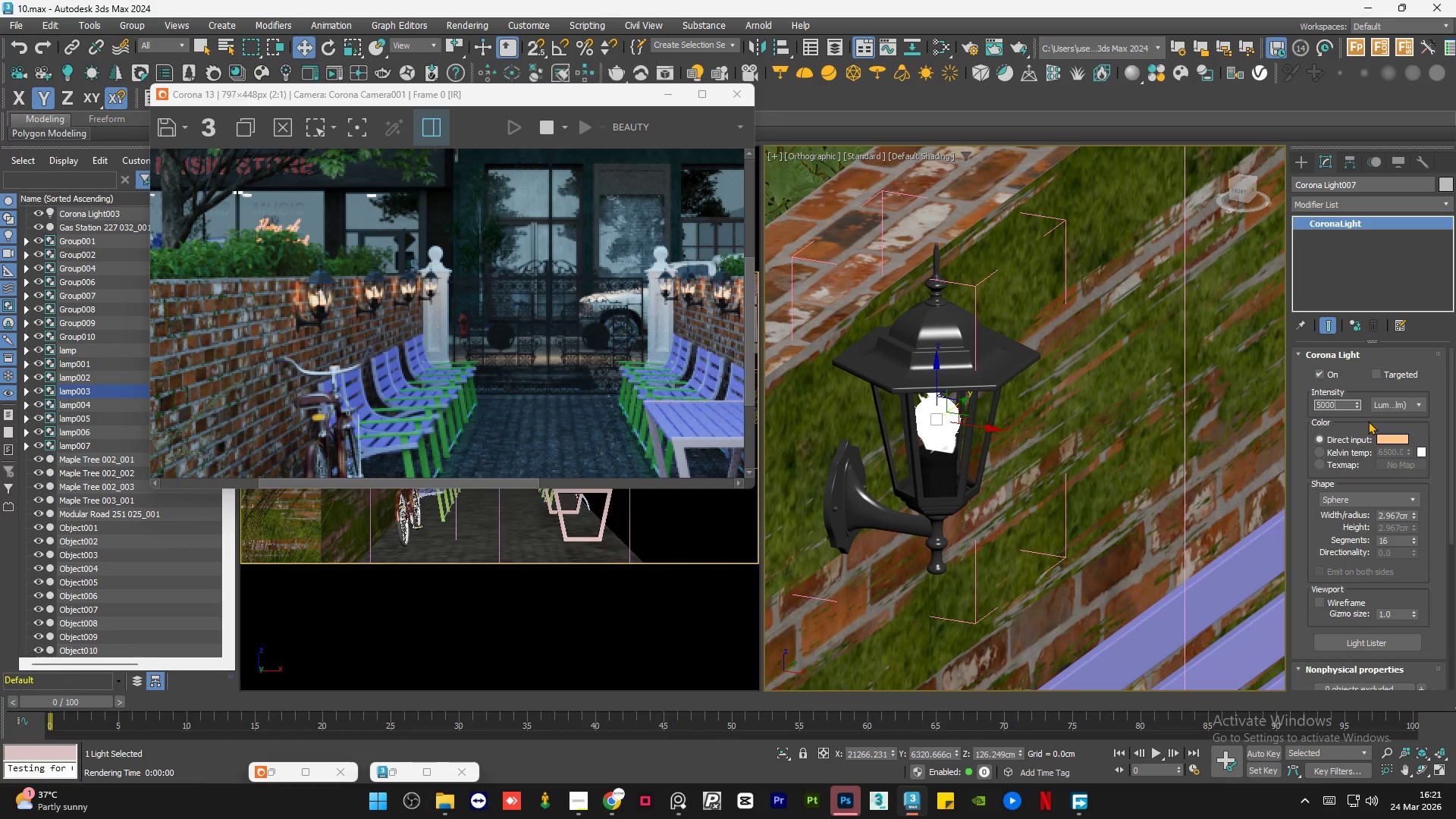 
key(NumpadEnter)
 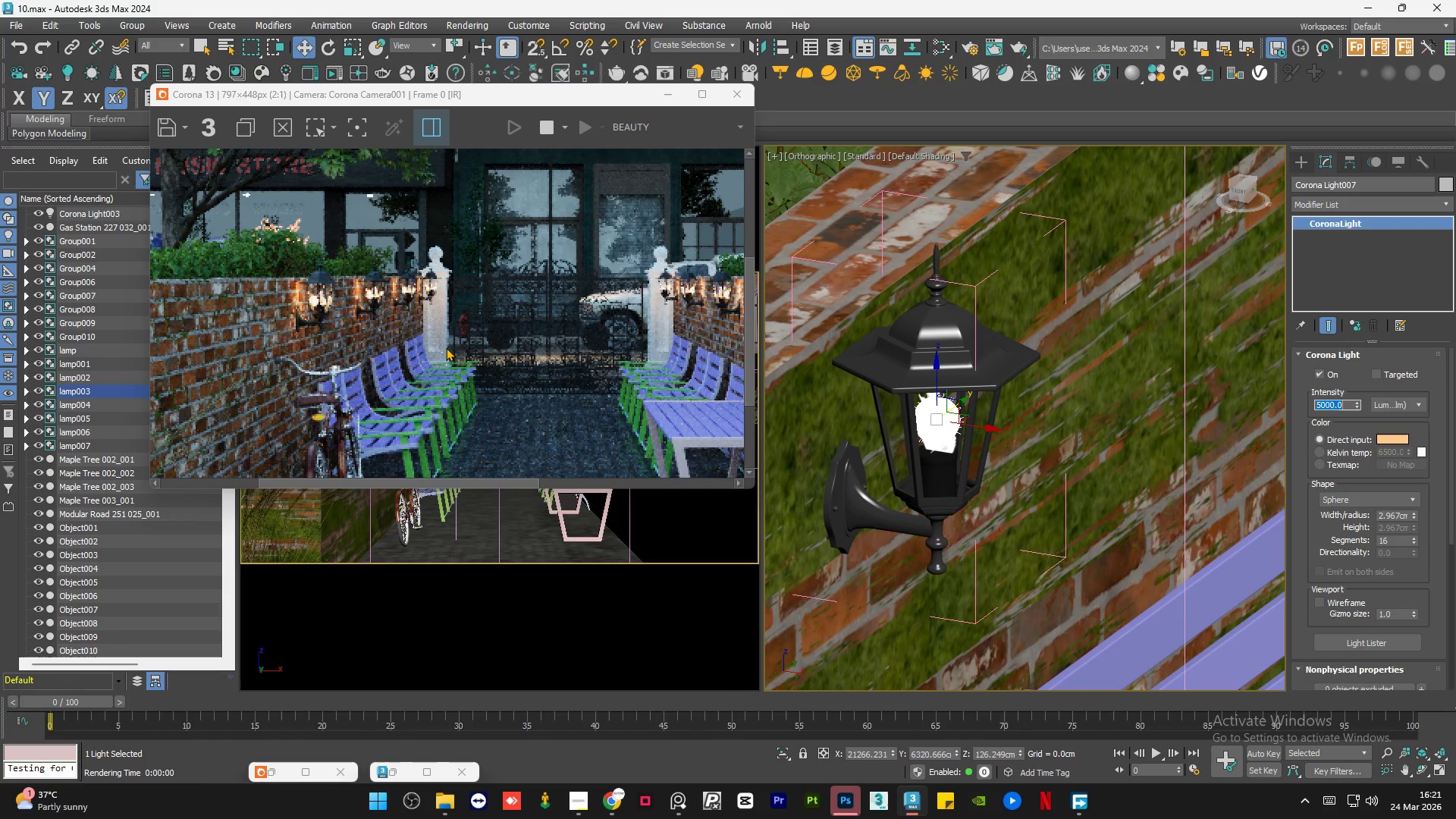 
wait(5.83)
 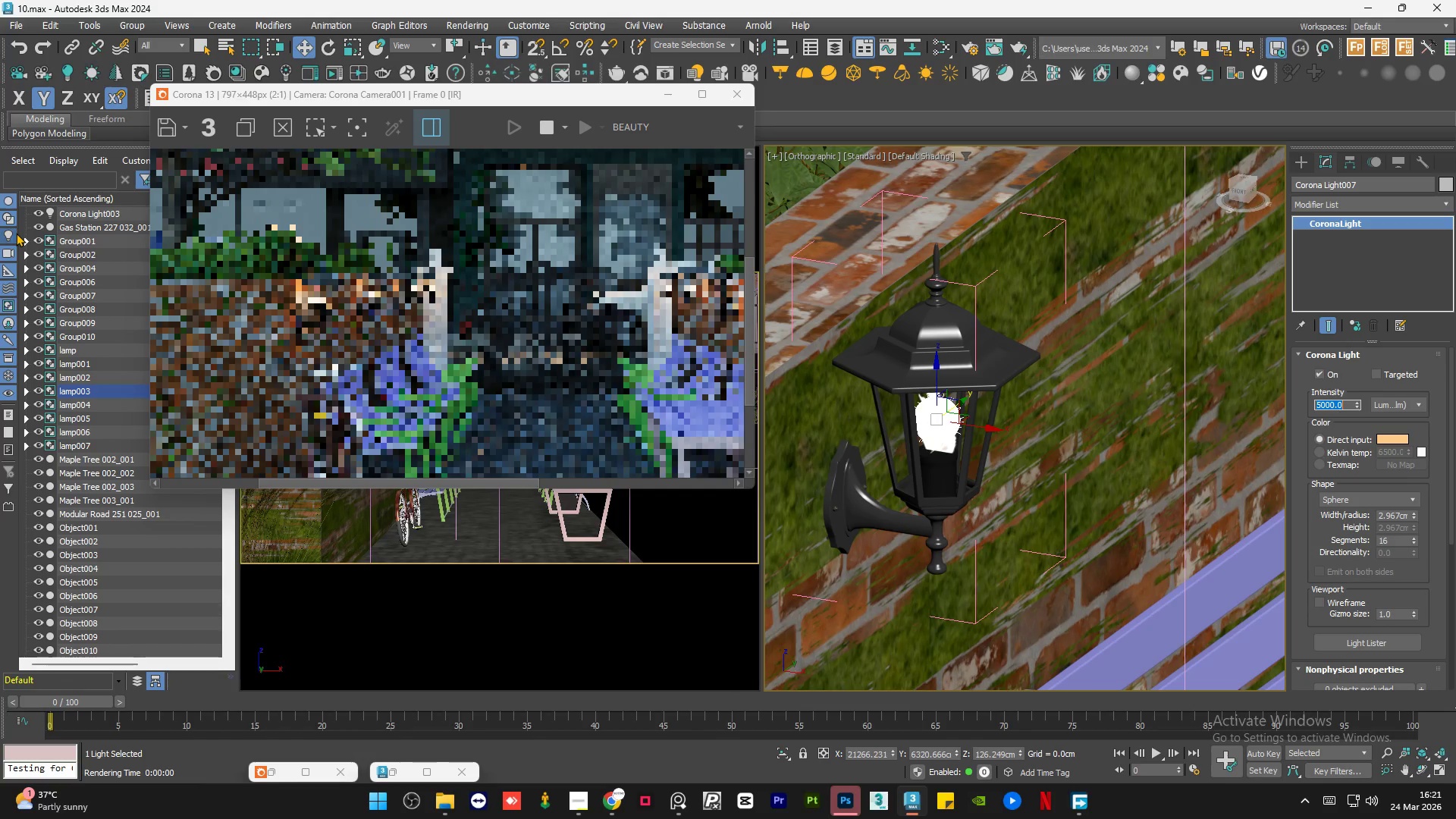 
scroll: coordinate [296, 309], scroll_direction: down, amount: 1.0
 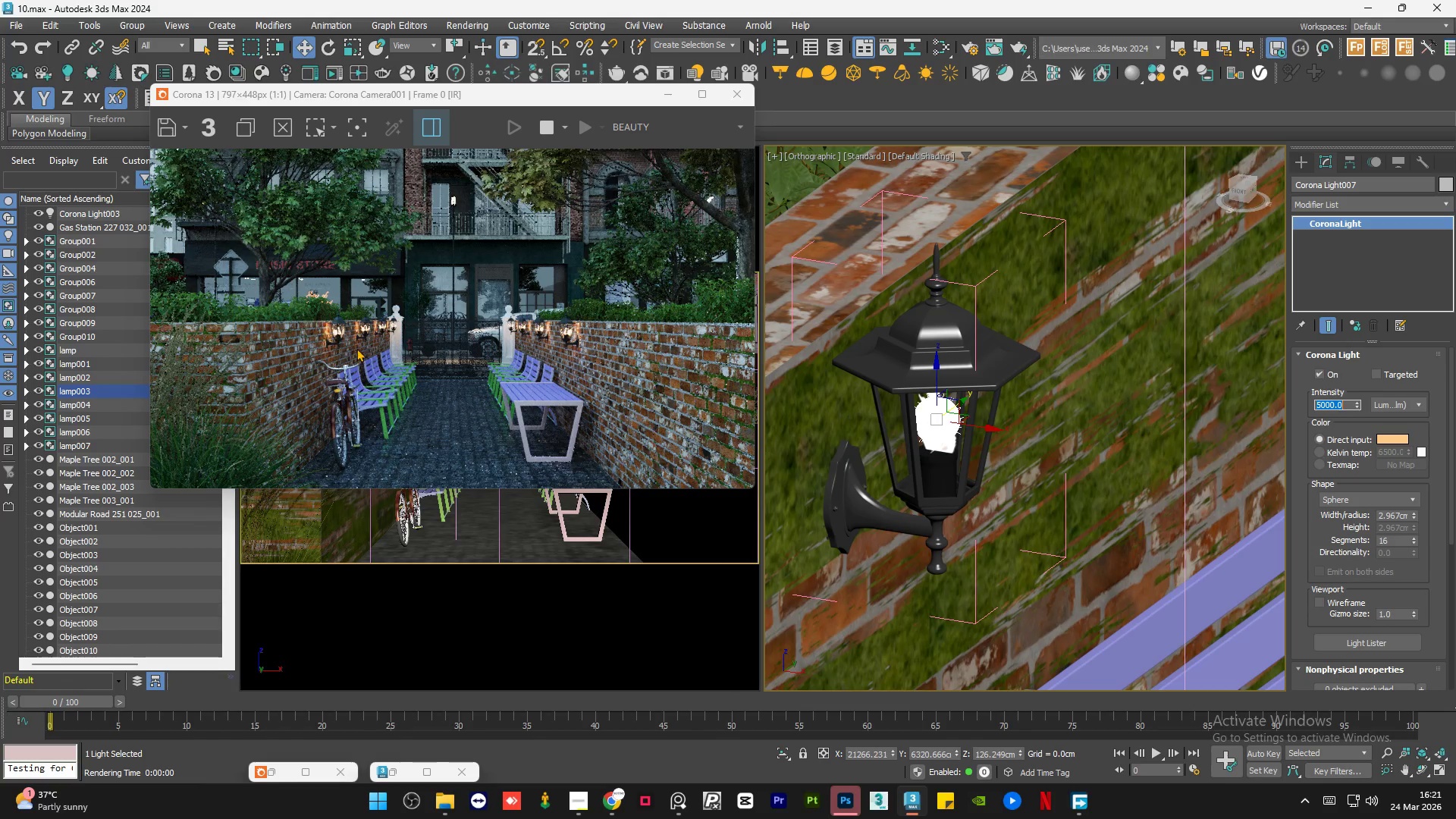 
scroll: coordinate [325, 334], scroll_direction: up, amount: 2.0
 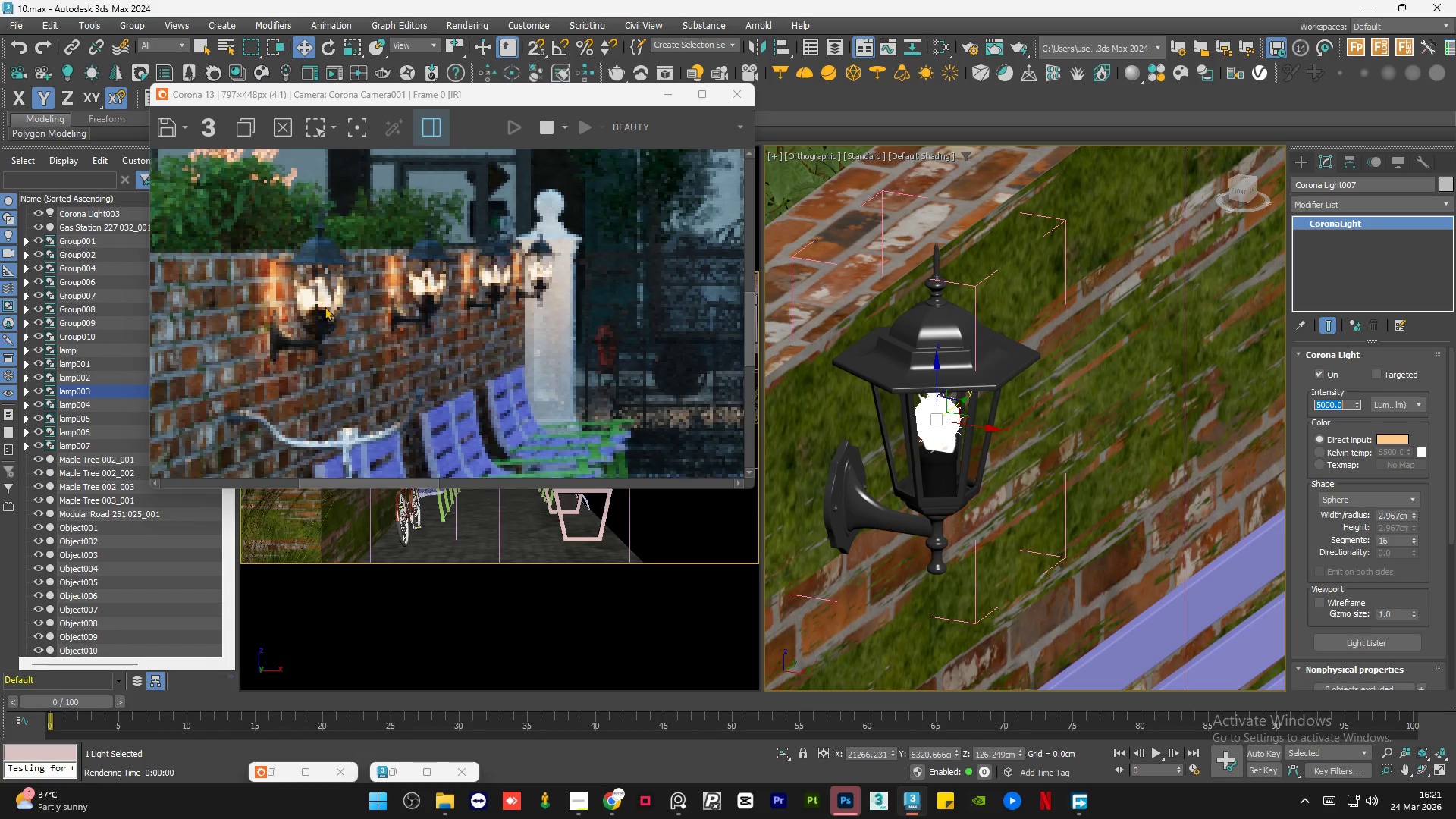 
scroll: coordinate [325, 306], scroll_direction: down, amount: 2.0
 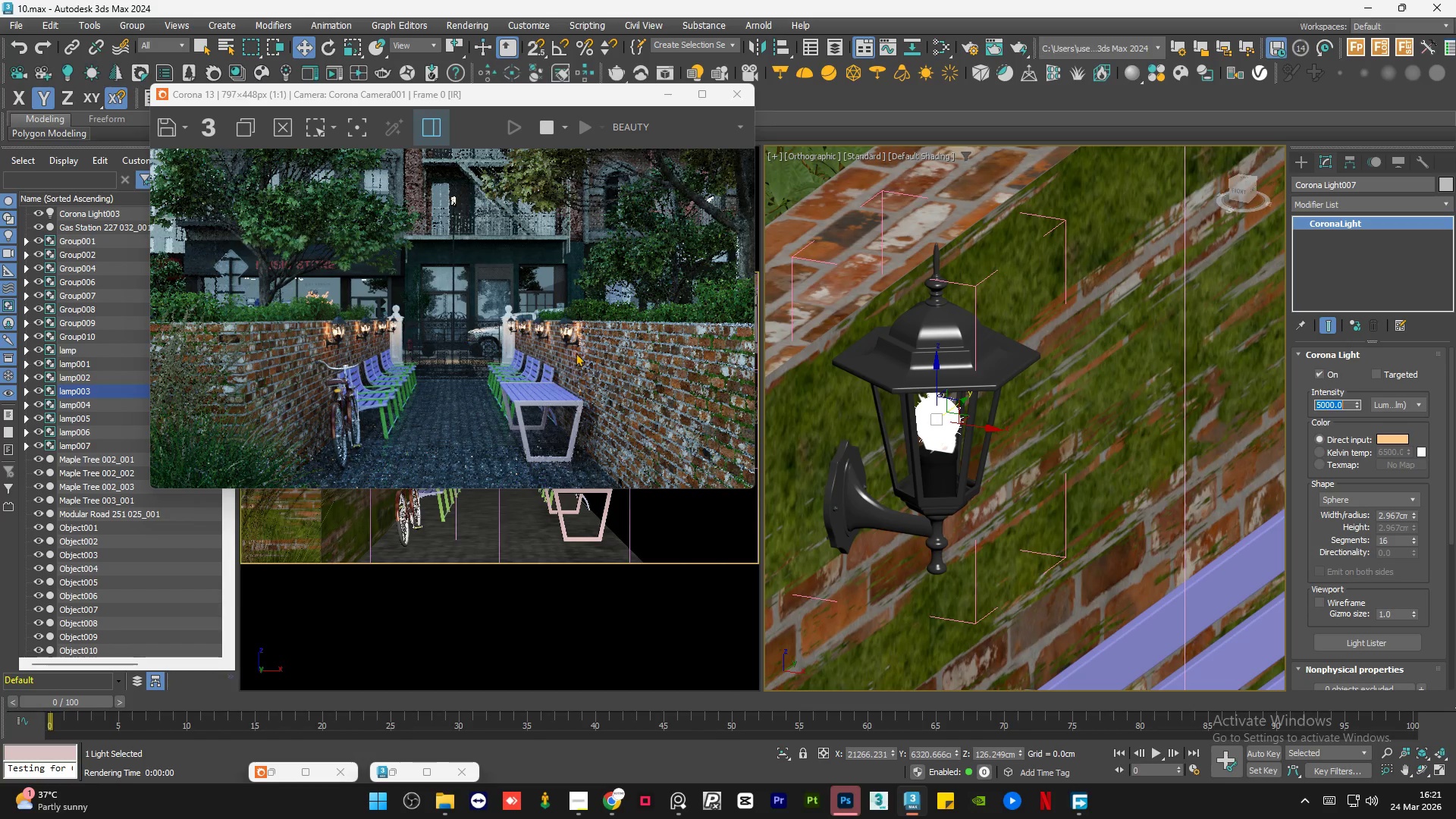 
scroll: coordinate [576, 353], scroll_direction: up, amount: 2.0
 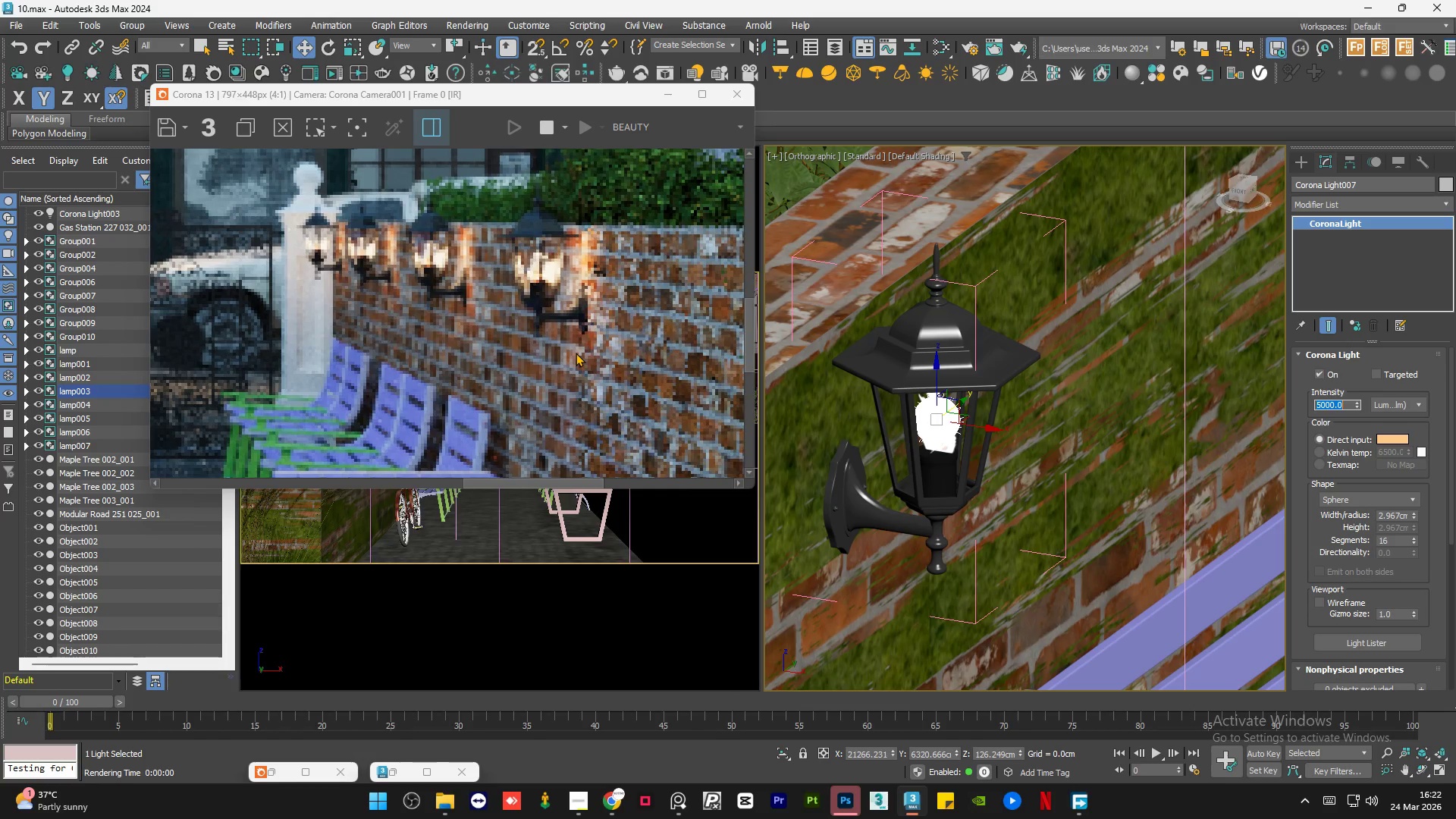 
scroll: coordinate [576, 353], scroll_direction: down, amount: 2.0
 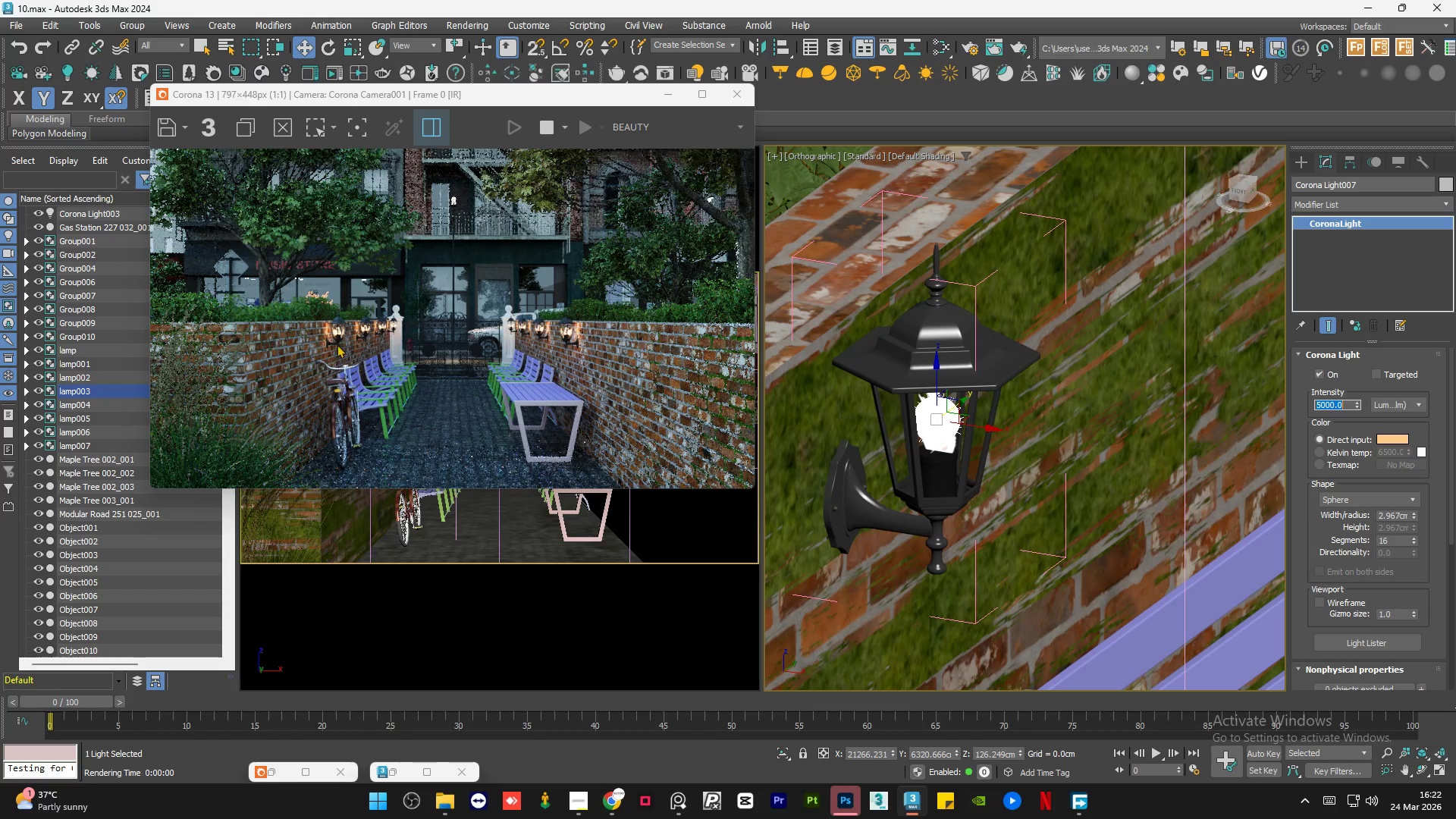 
scroll: coordinate [329, 344], scroll_direction: up, amount: 2.0
 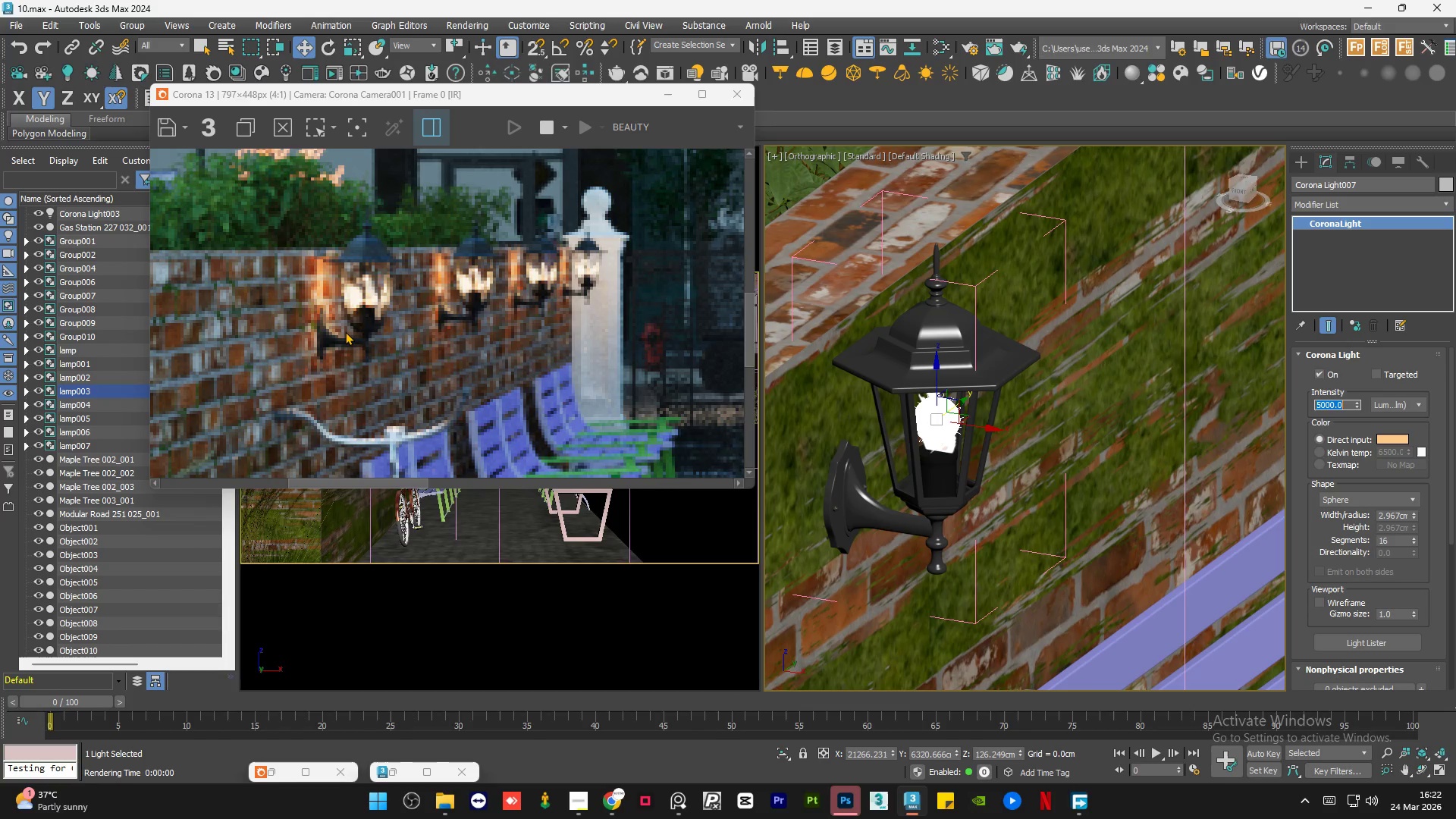 
scroll: coordinate [345, 331], scroll_direction: down, amount: 1.0
 